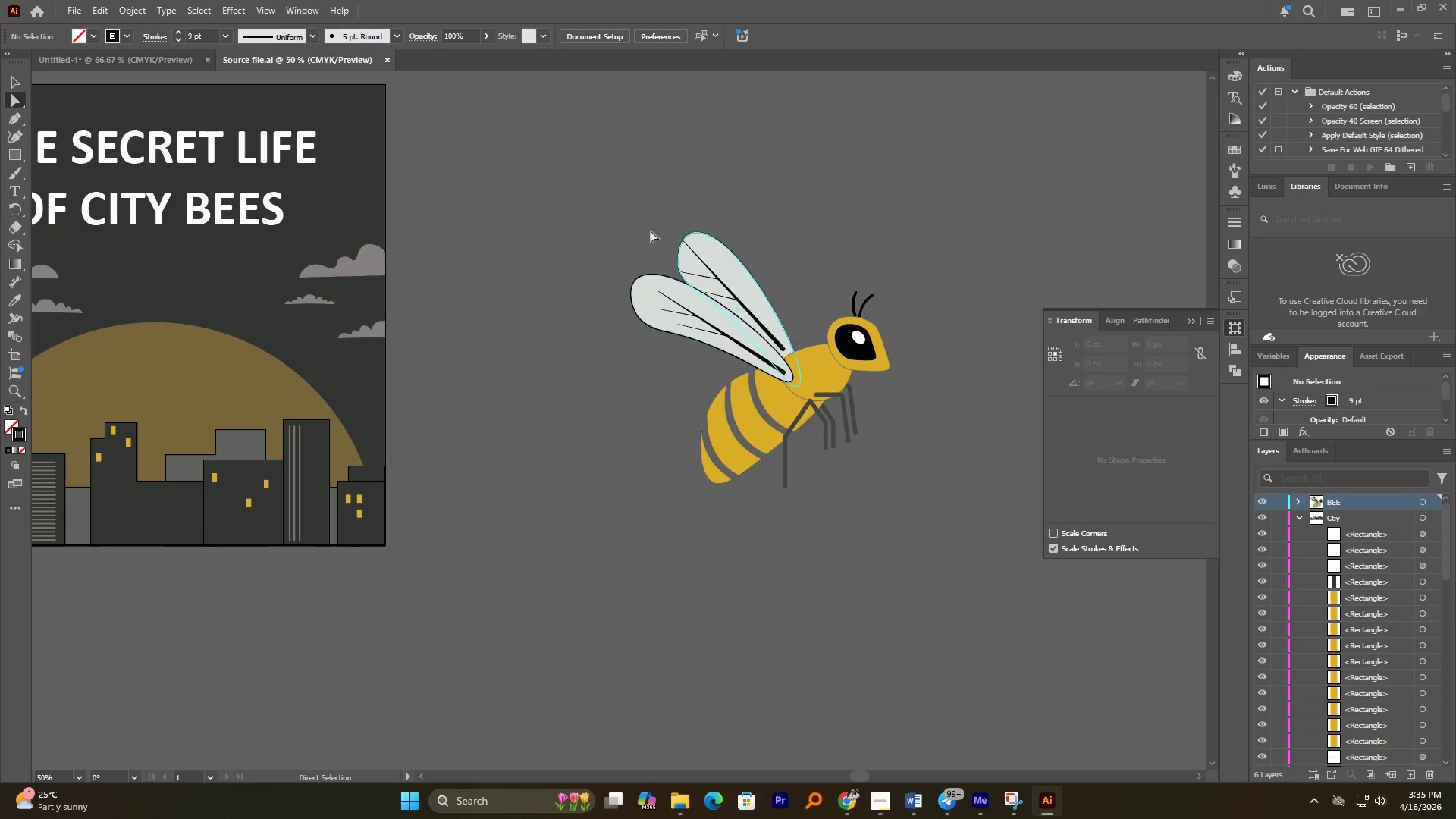 
left_click_drag(start_coordinate=[632, 203], to_coordinate=[915, 563])
 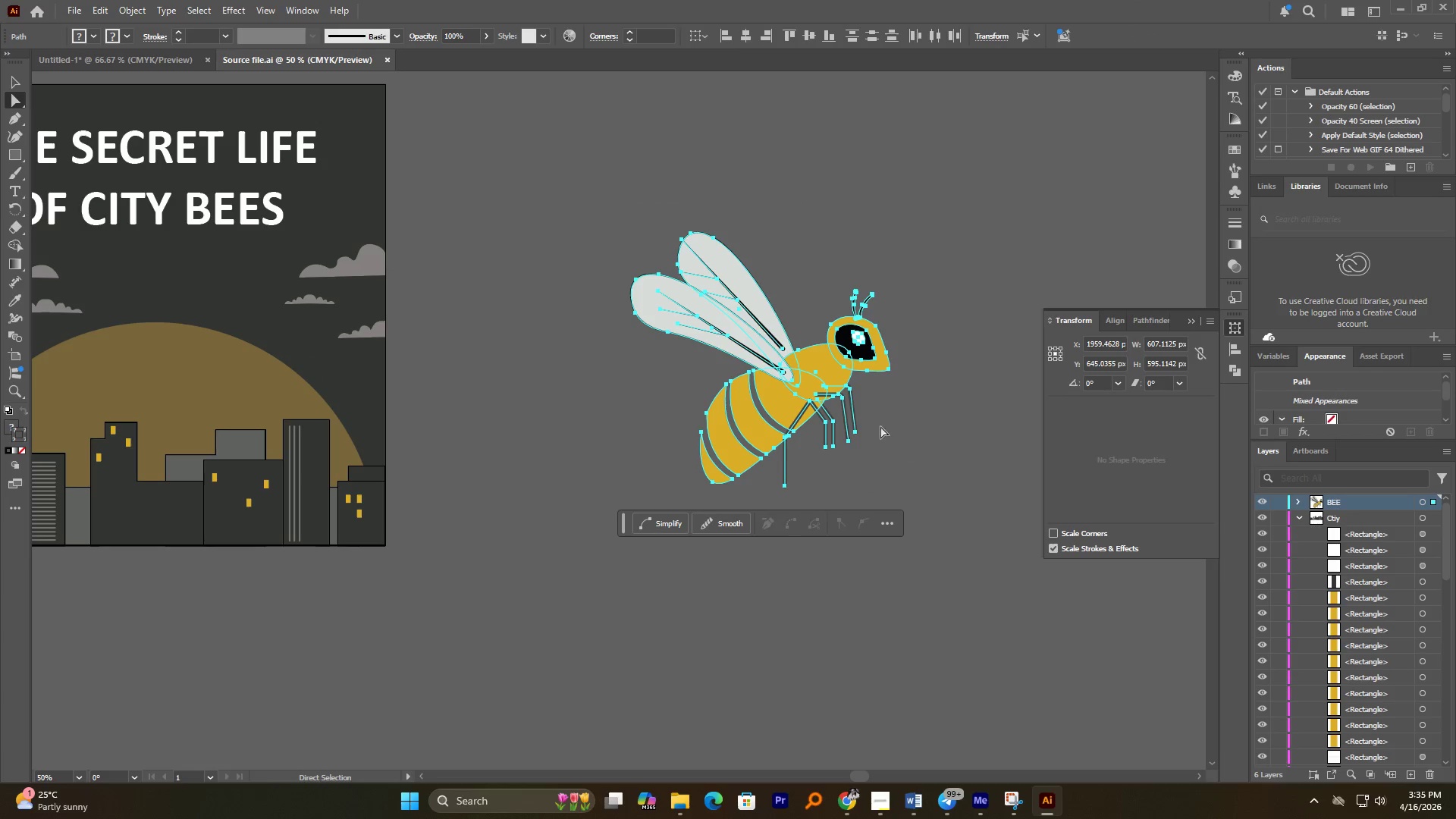 
right_click([813, 386])
 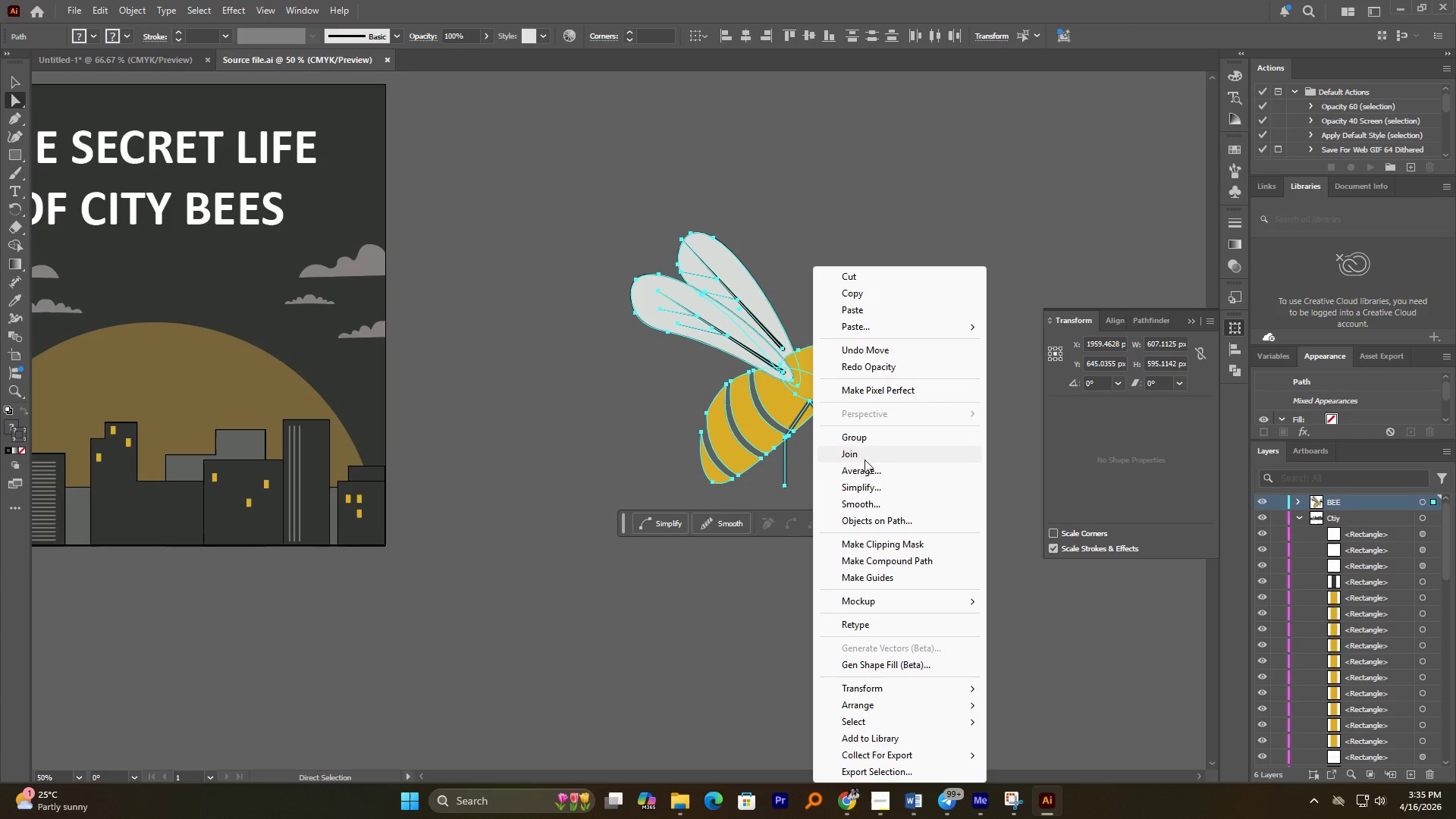 
left_click([868, 438])
 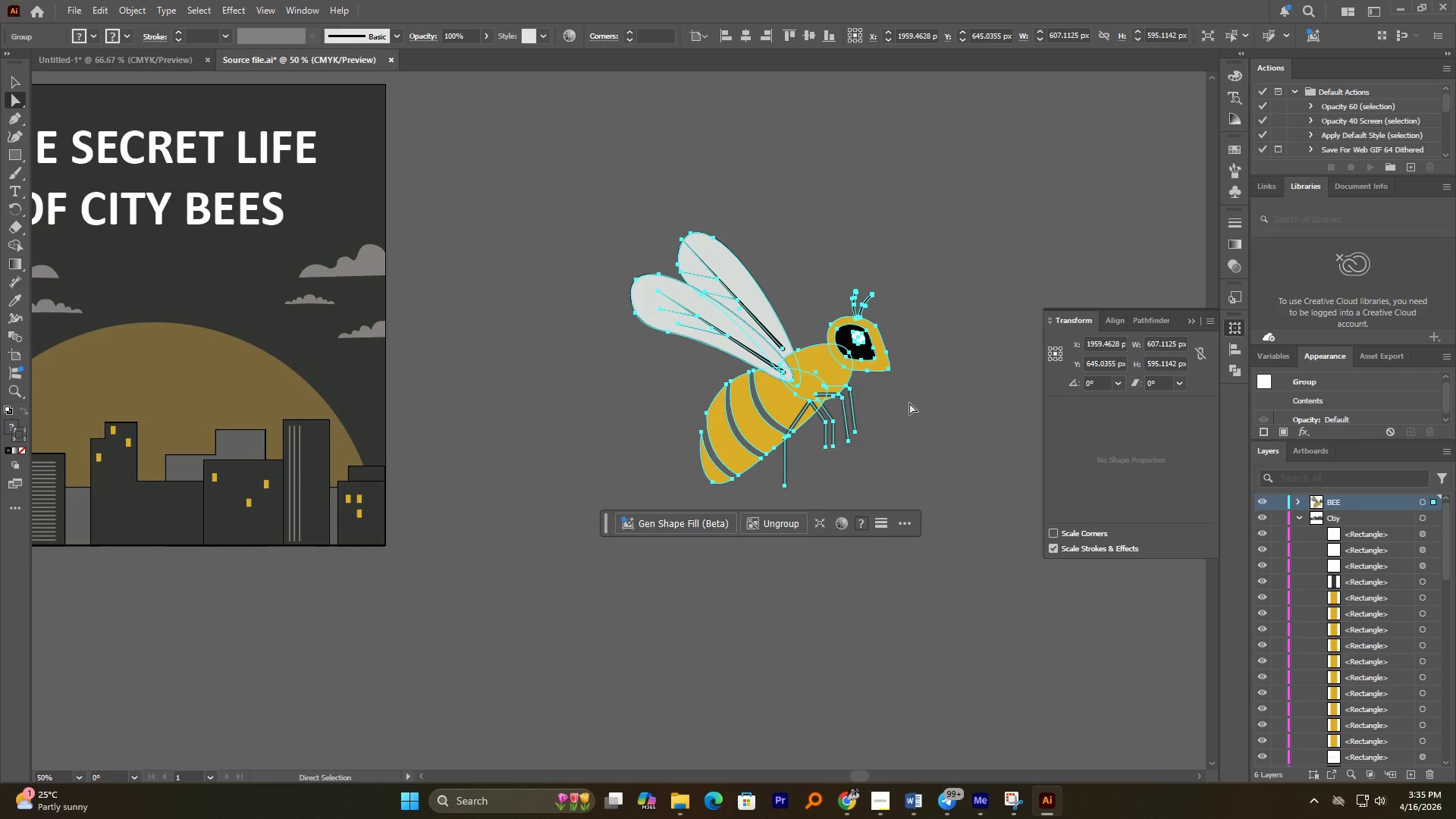 
hold_key(key=AltLeft, duration=0.36)
 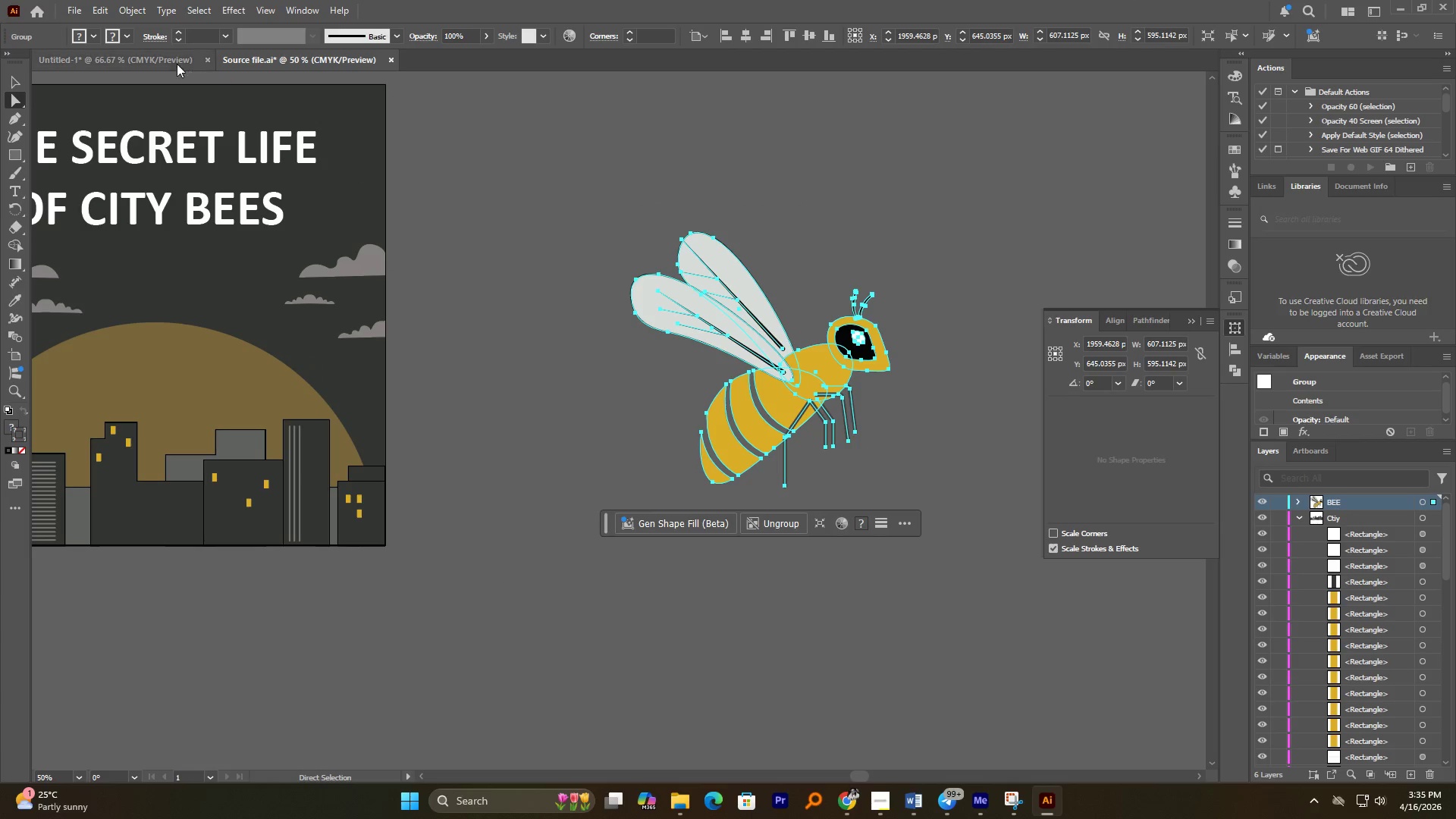 
hold_key(key=ShiftLeft, duration=0.31)
 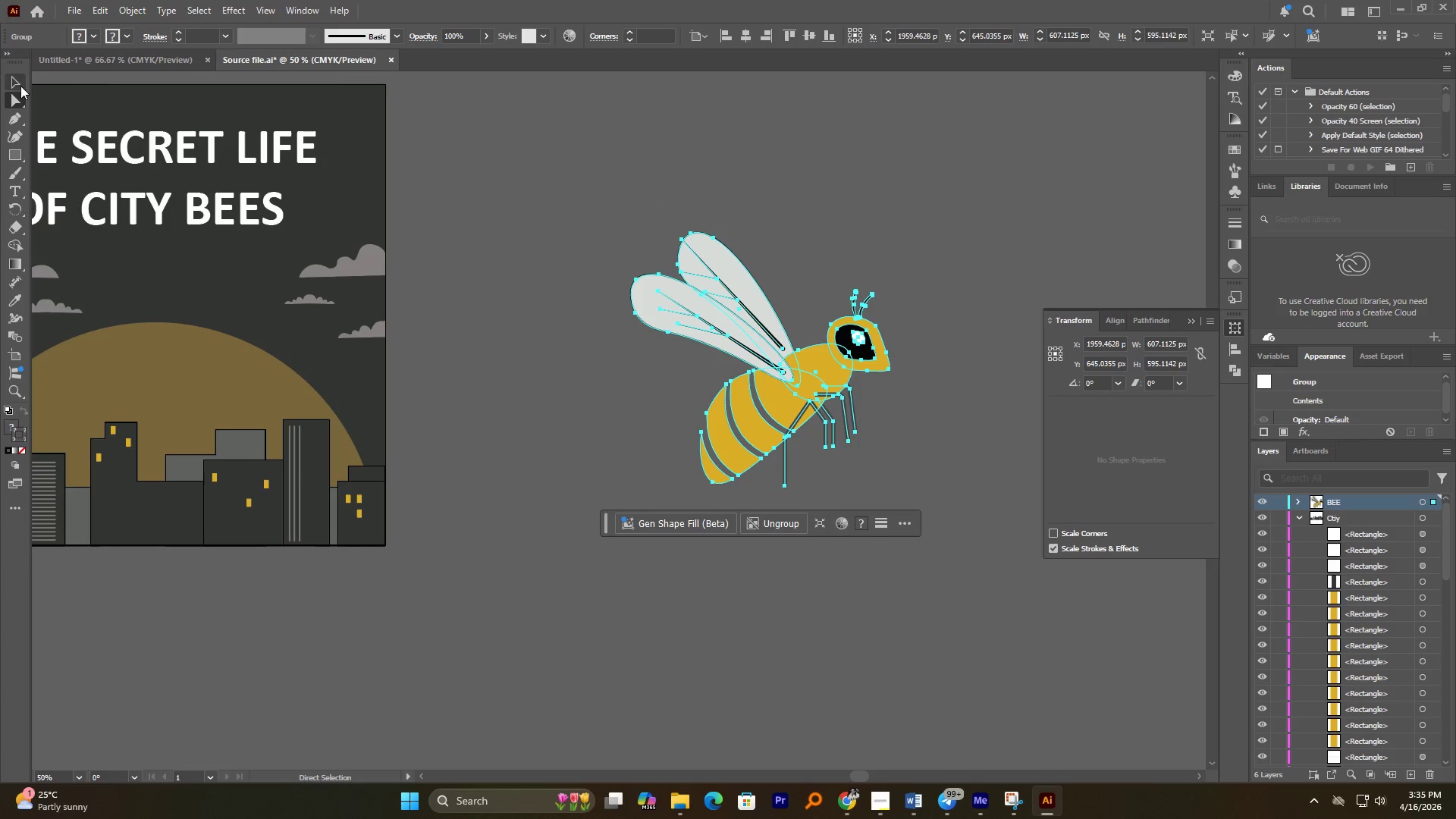 
left_click([20, 86])
 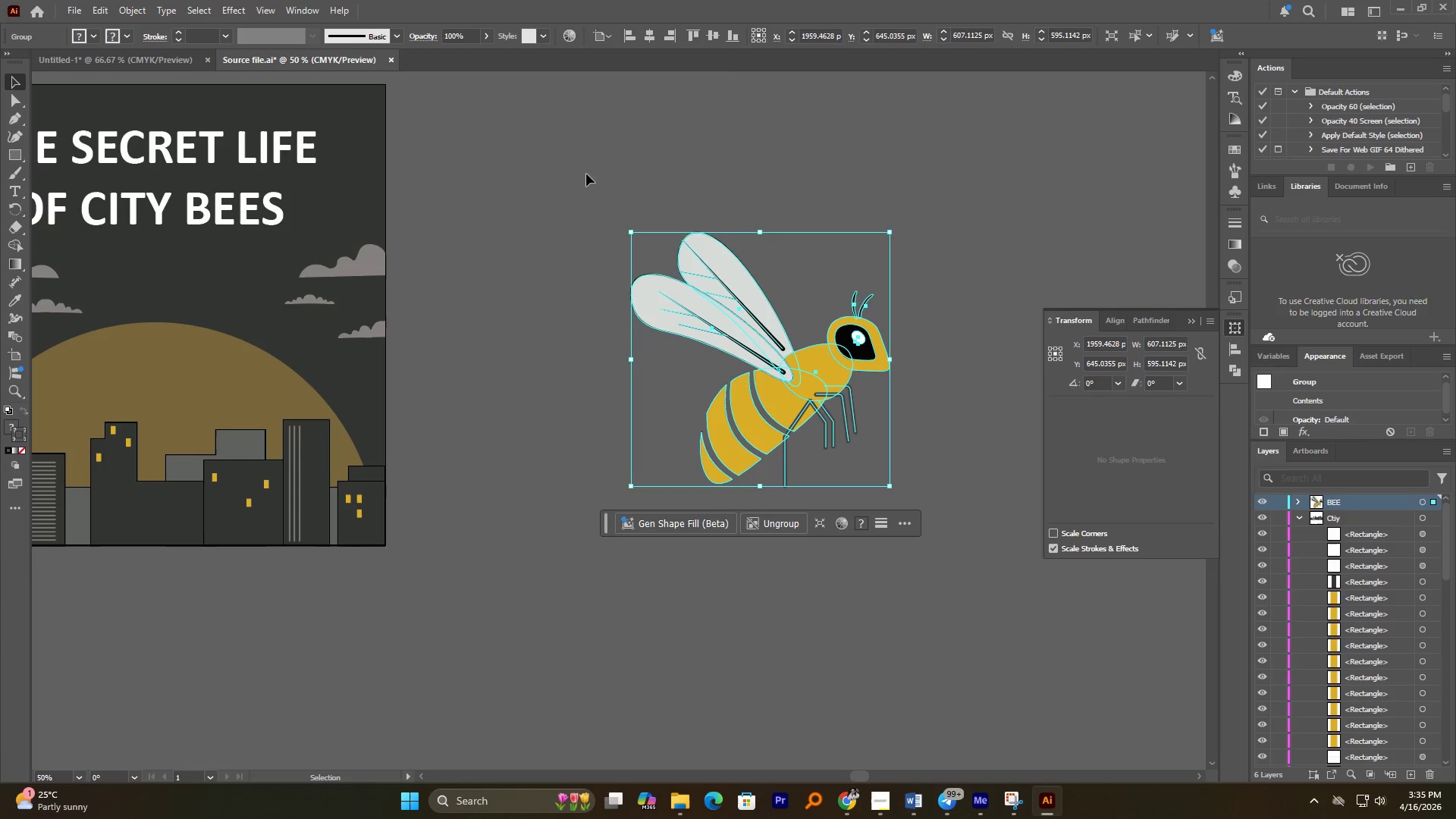 
left_click_drag(start_coordinate=[588, 168], to_coordinate=[952, 586])
 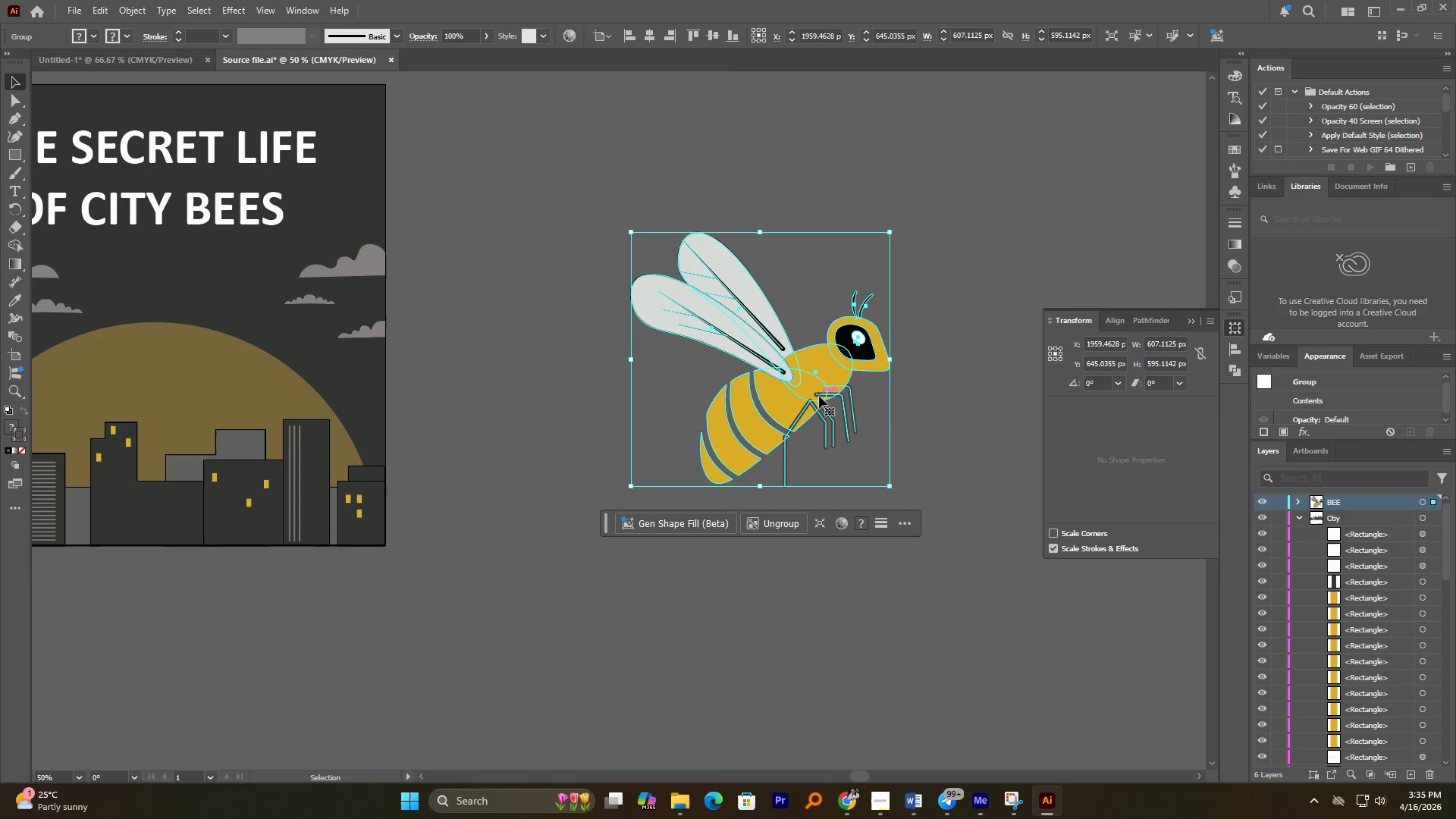 
right_click([808, 397])
 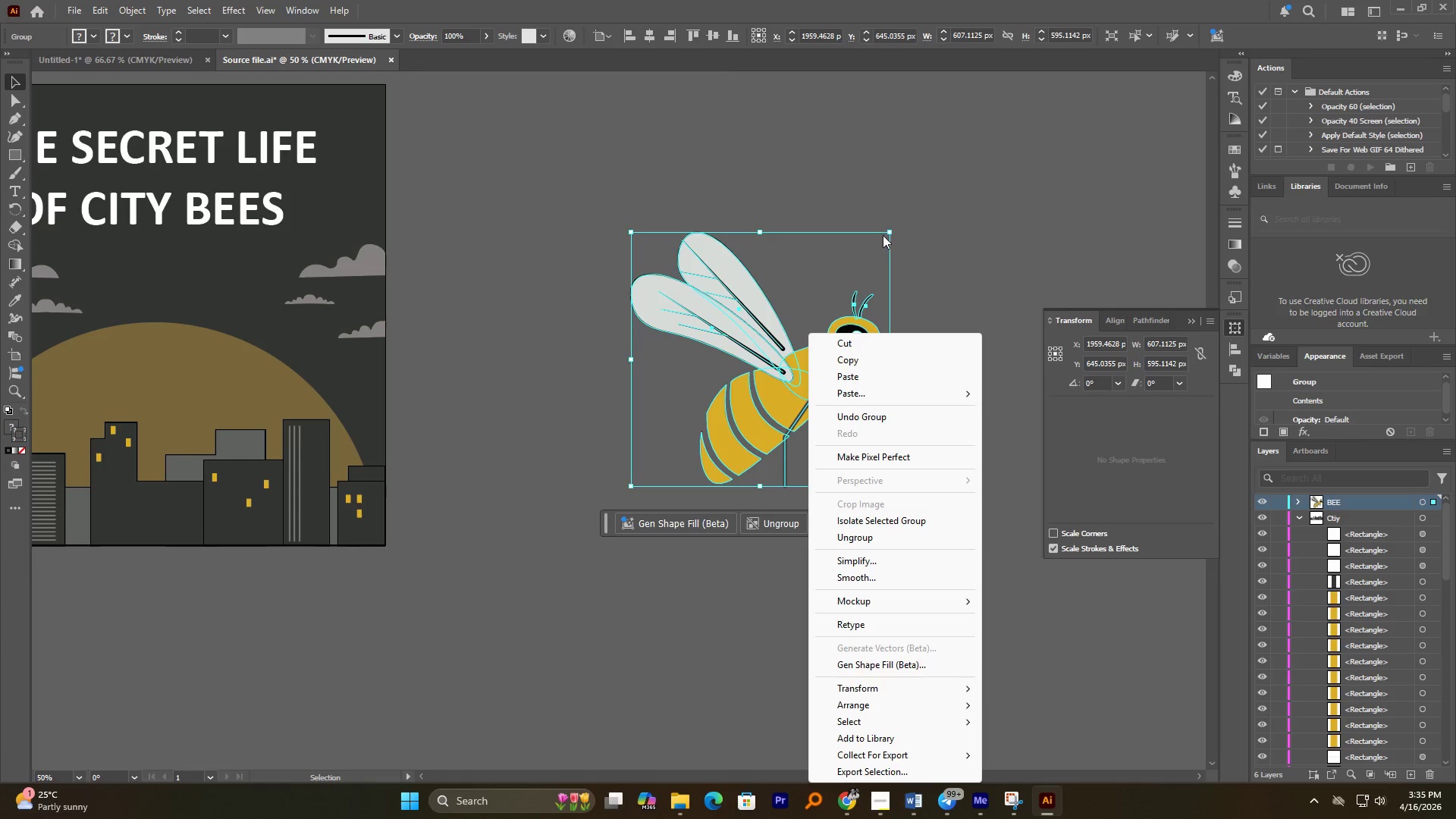 
left_click([890, 230])
 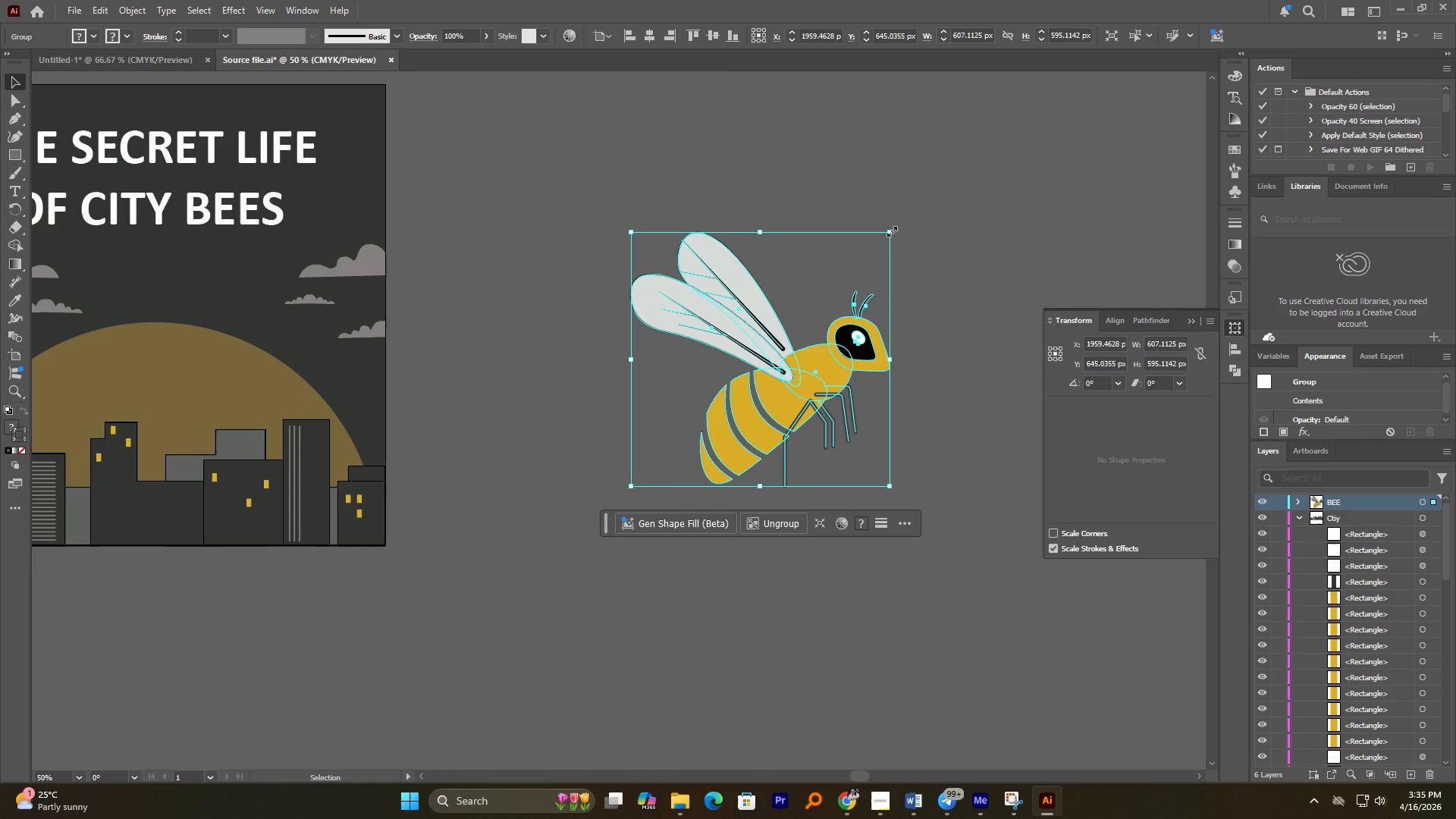 
hold_key(key=AltLeft, duration=1.92)
hold_key(key=ShiftLeft, duration=1.31)
left_click_drag(start_coordinate=[890, 231], to_coordinate=[820, 261])
 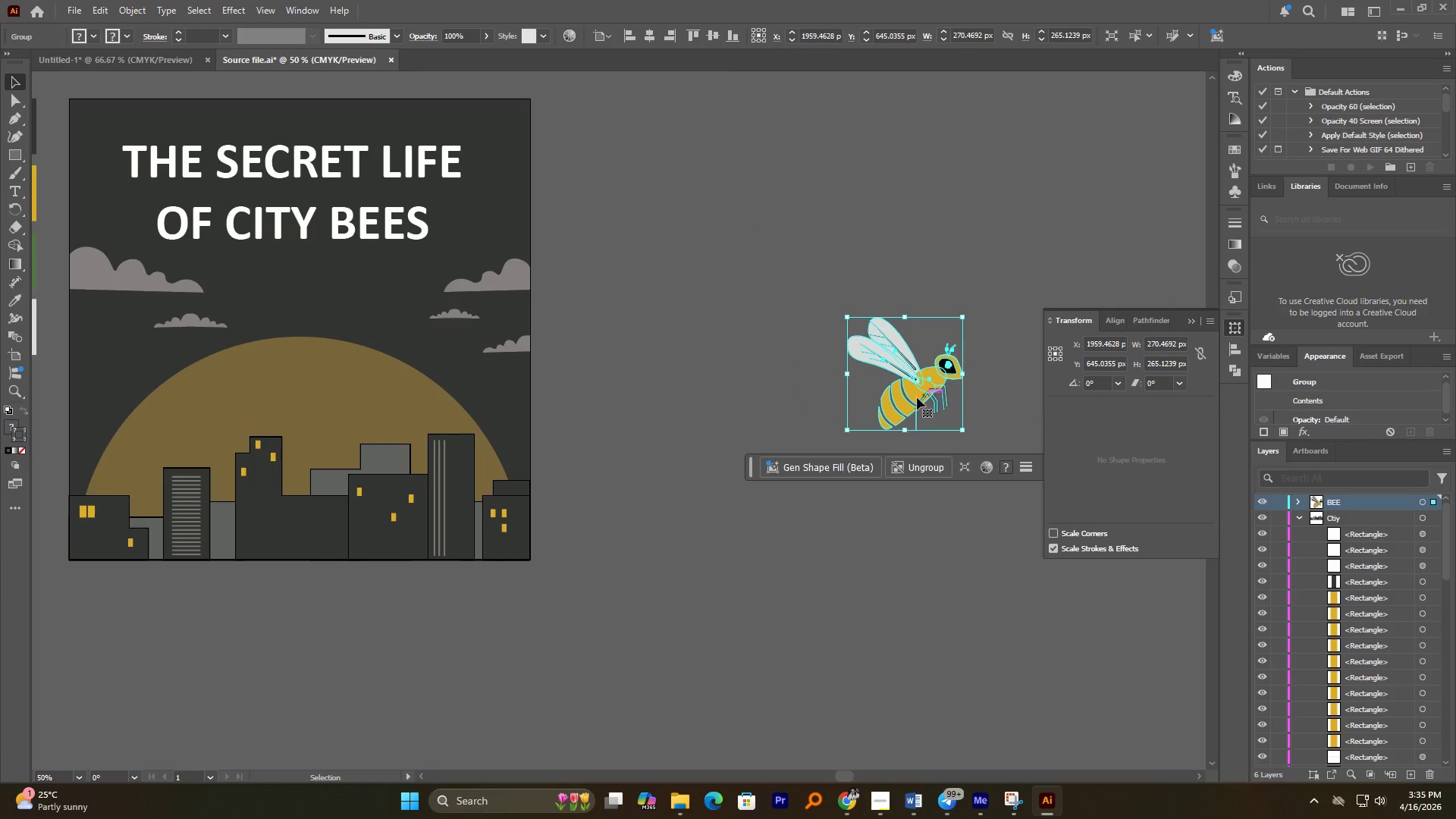 
left_click_drag(start_coordinate=[919, 393], to_coordinate=[303, 366])
 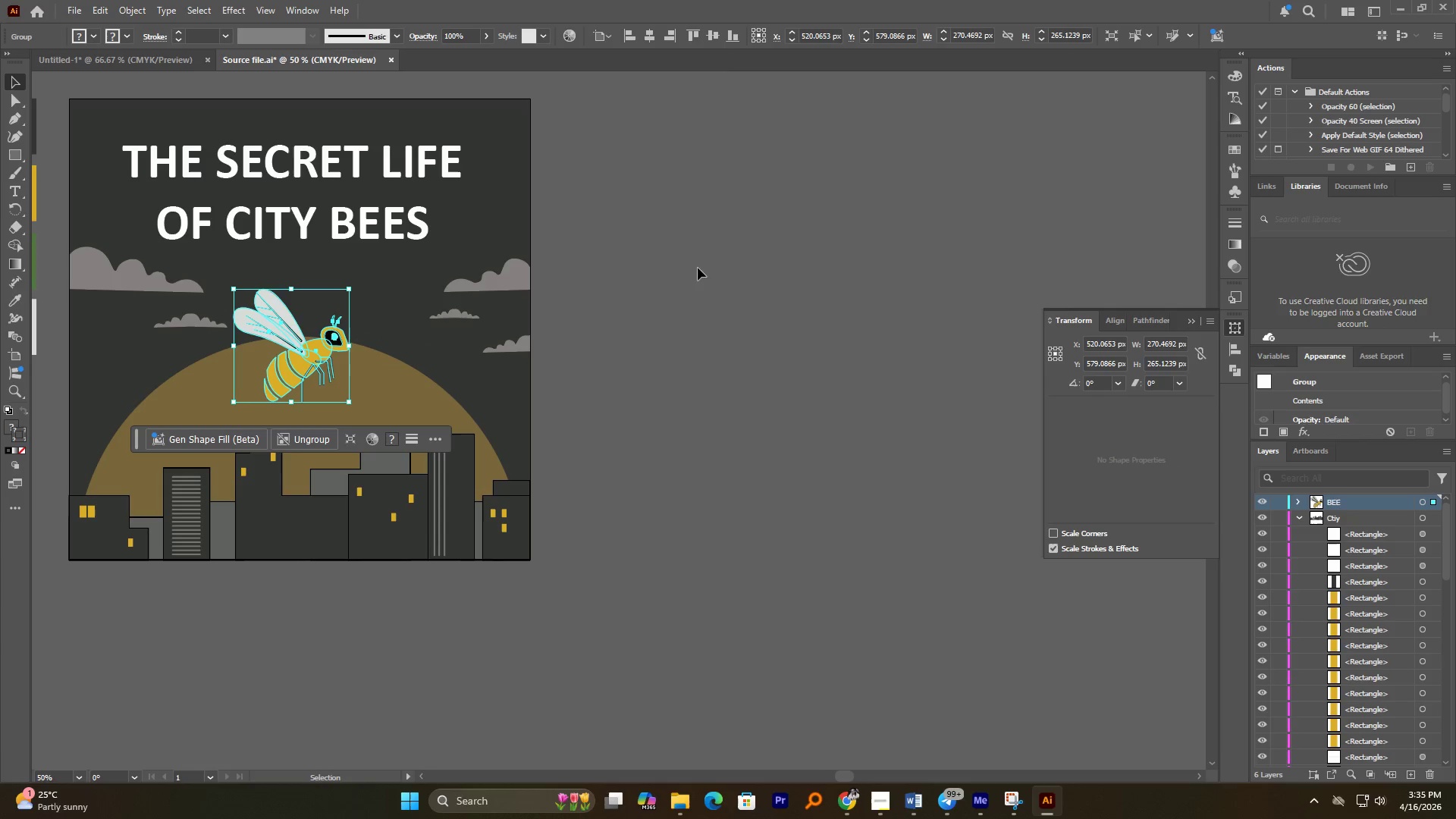 
left_click([748, 253])
 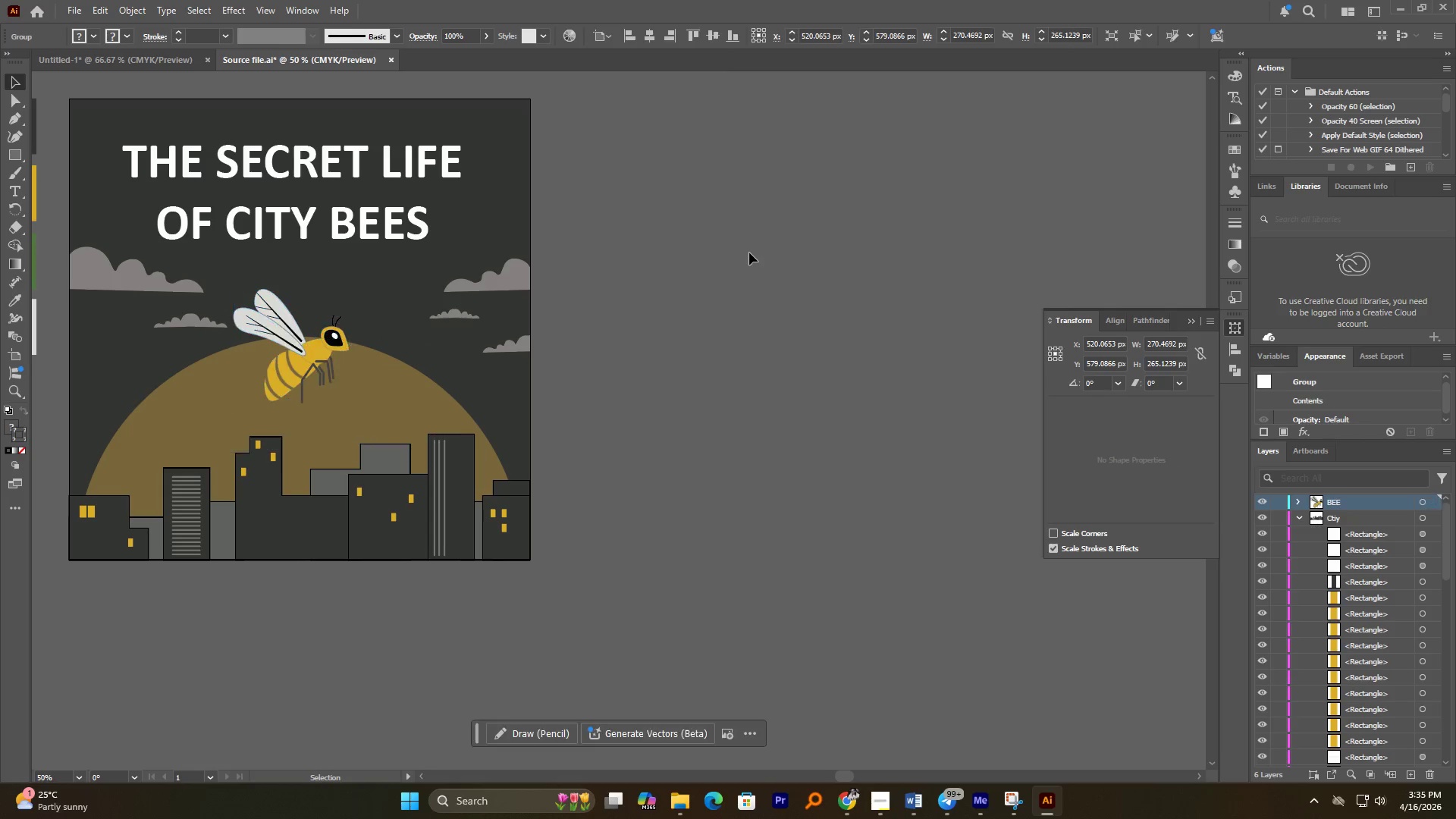 
hold_key(key=AltLeft, duration=1.45)
 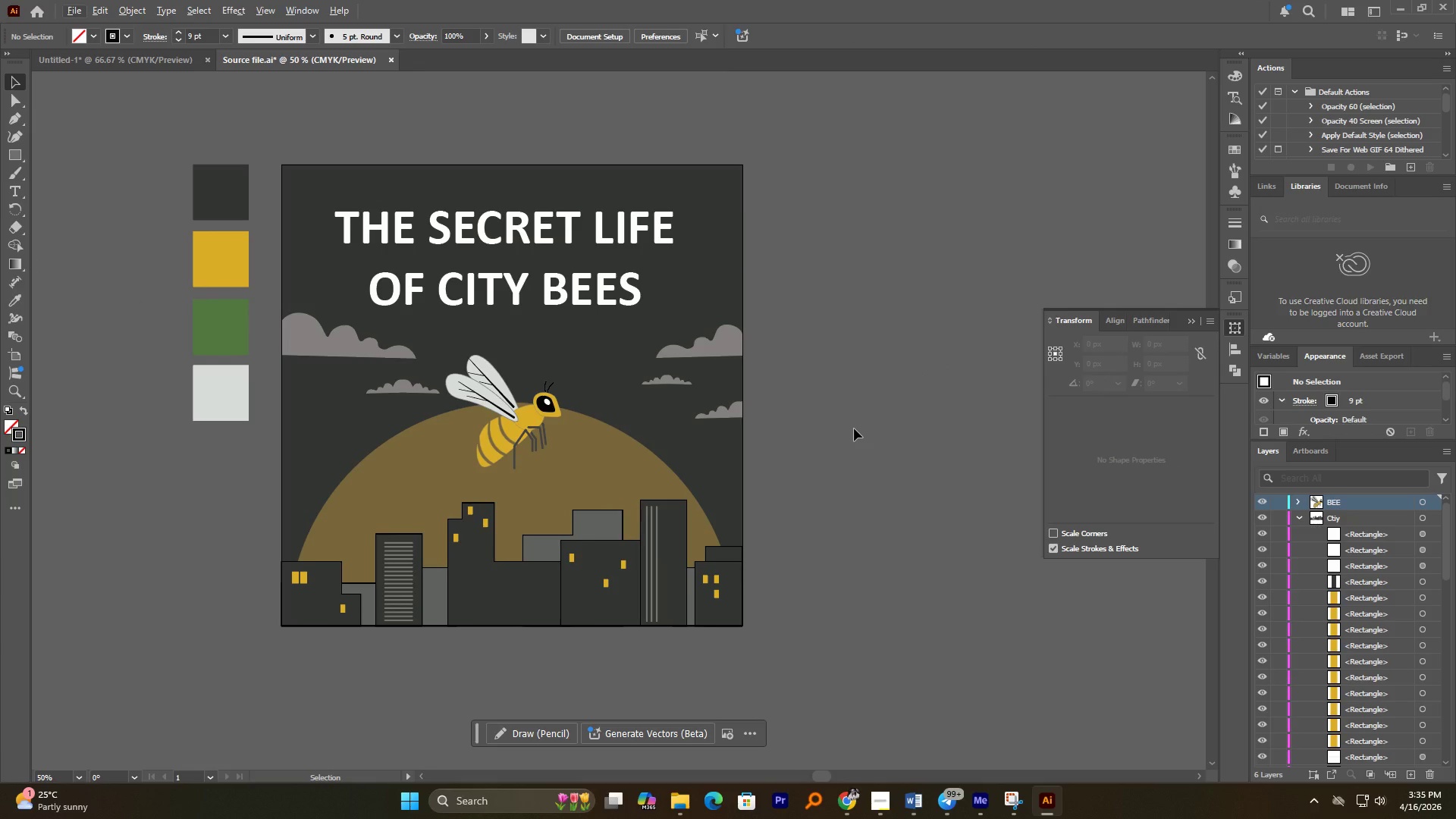 
wait(15.69)
 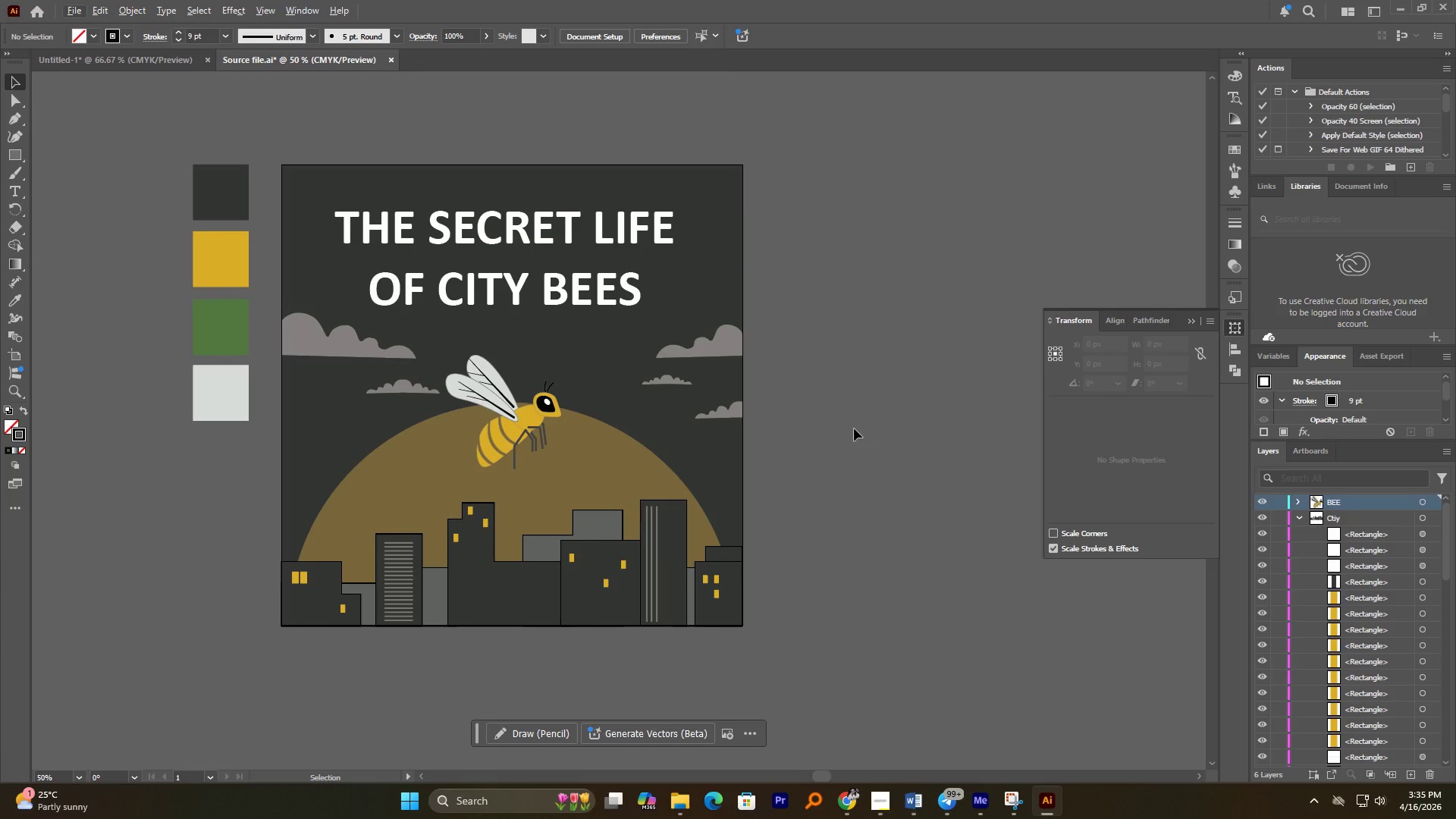 
key(Control+S)
 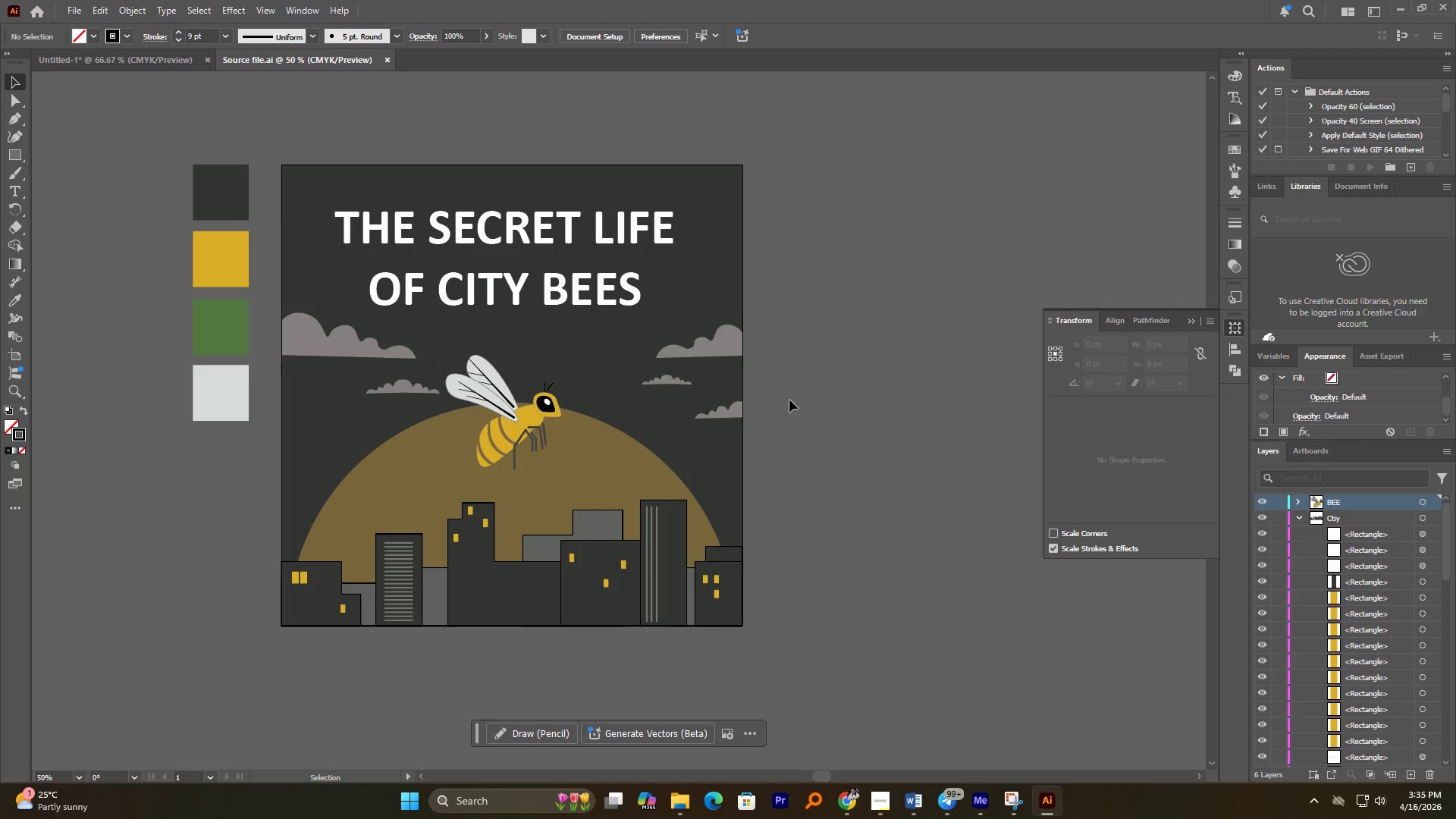 
hold_key(key=AltLeft, duration=2.44)
scroll: coordinate [767, 394], scroll_direction: down, amount: 2.0
 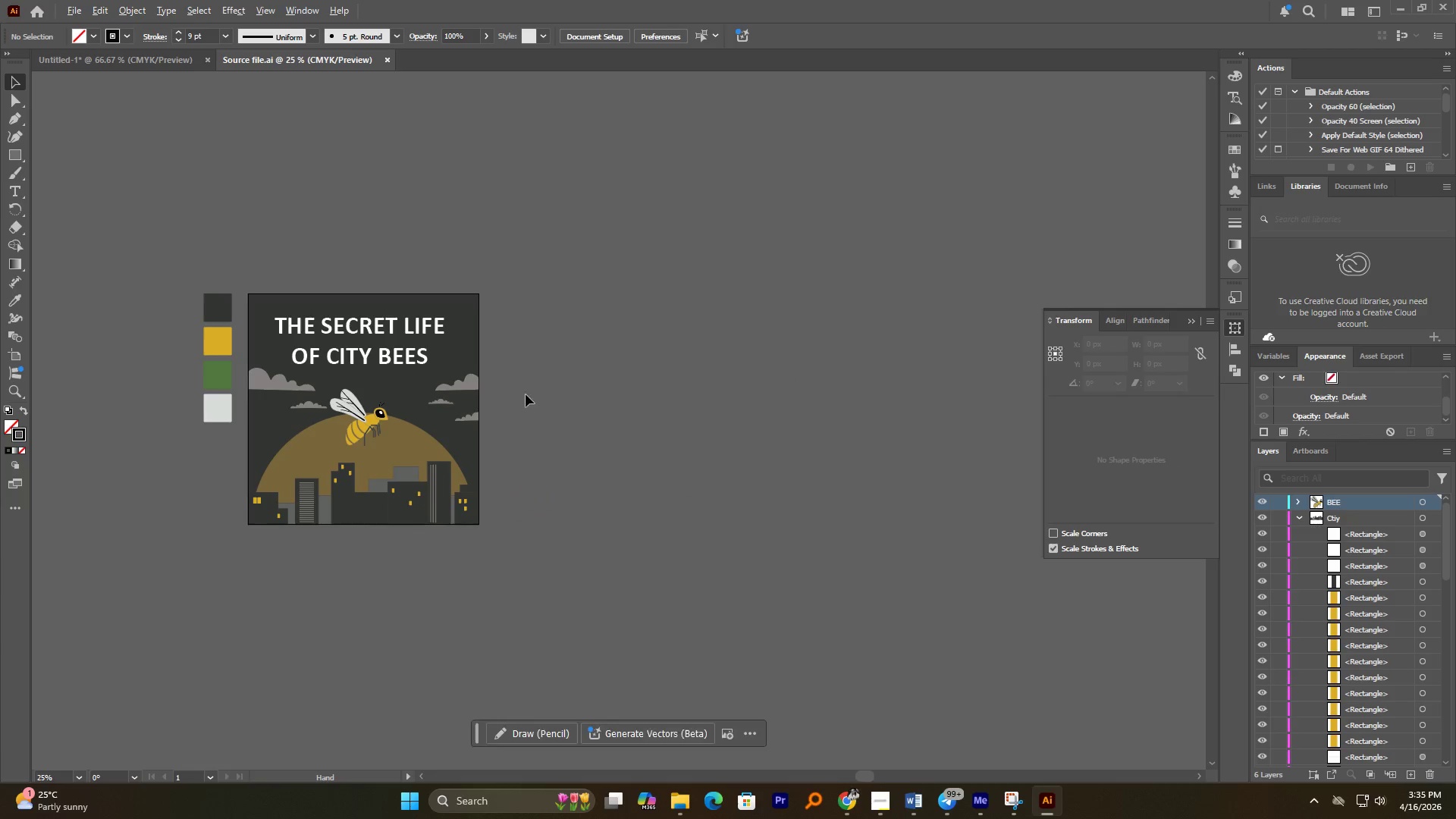 
scroll: coordinate [493, 384], scroll_direction: up, amount: 1.0
 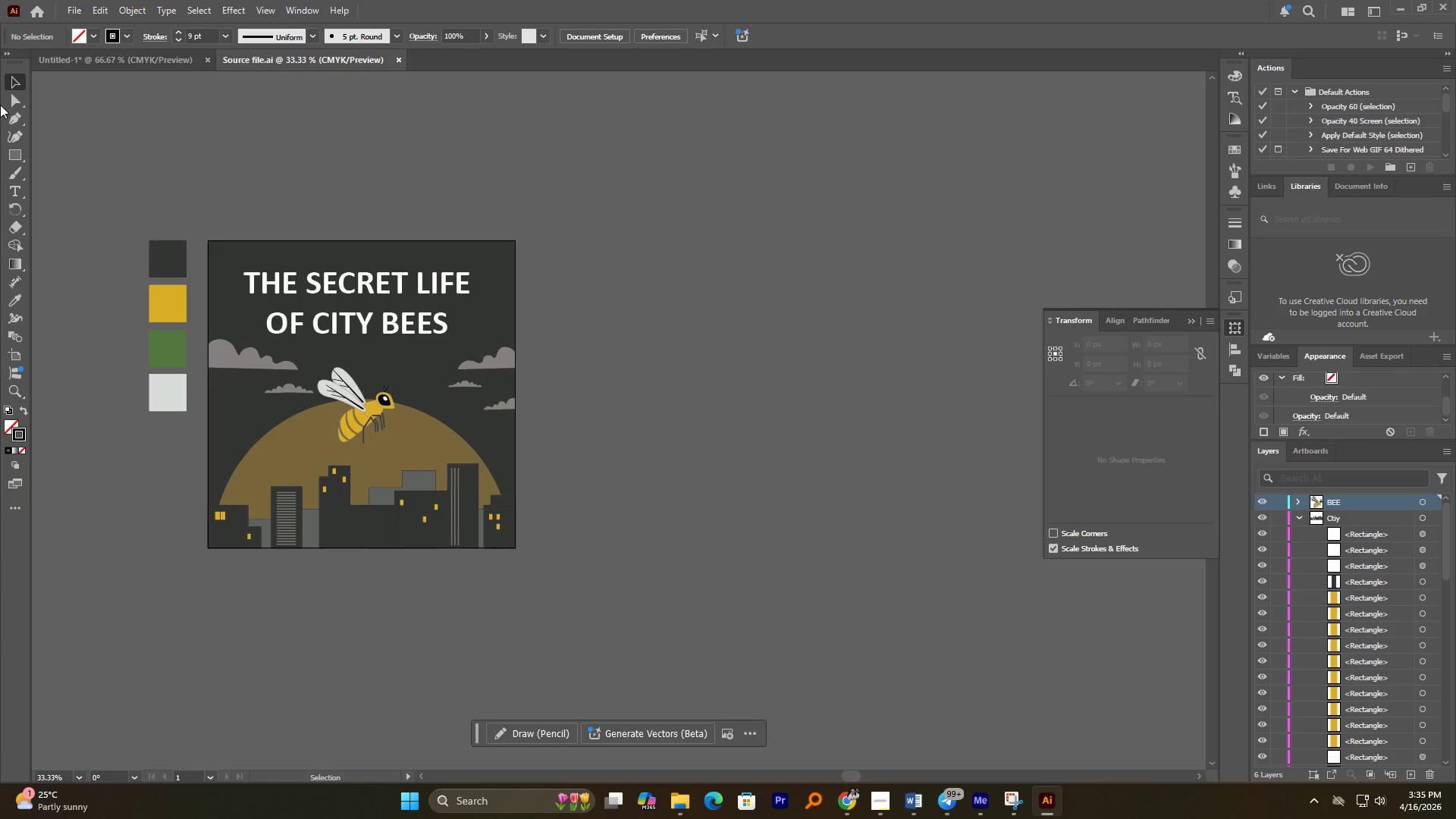 
left_click([17, 353])
 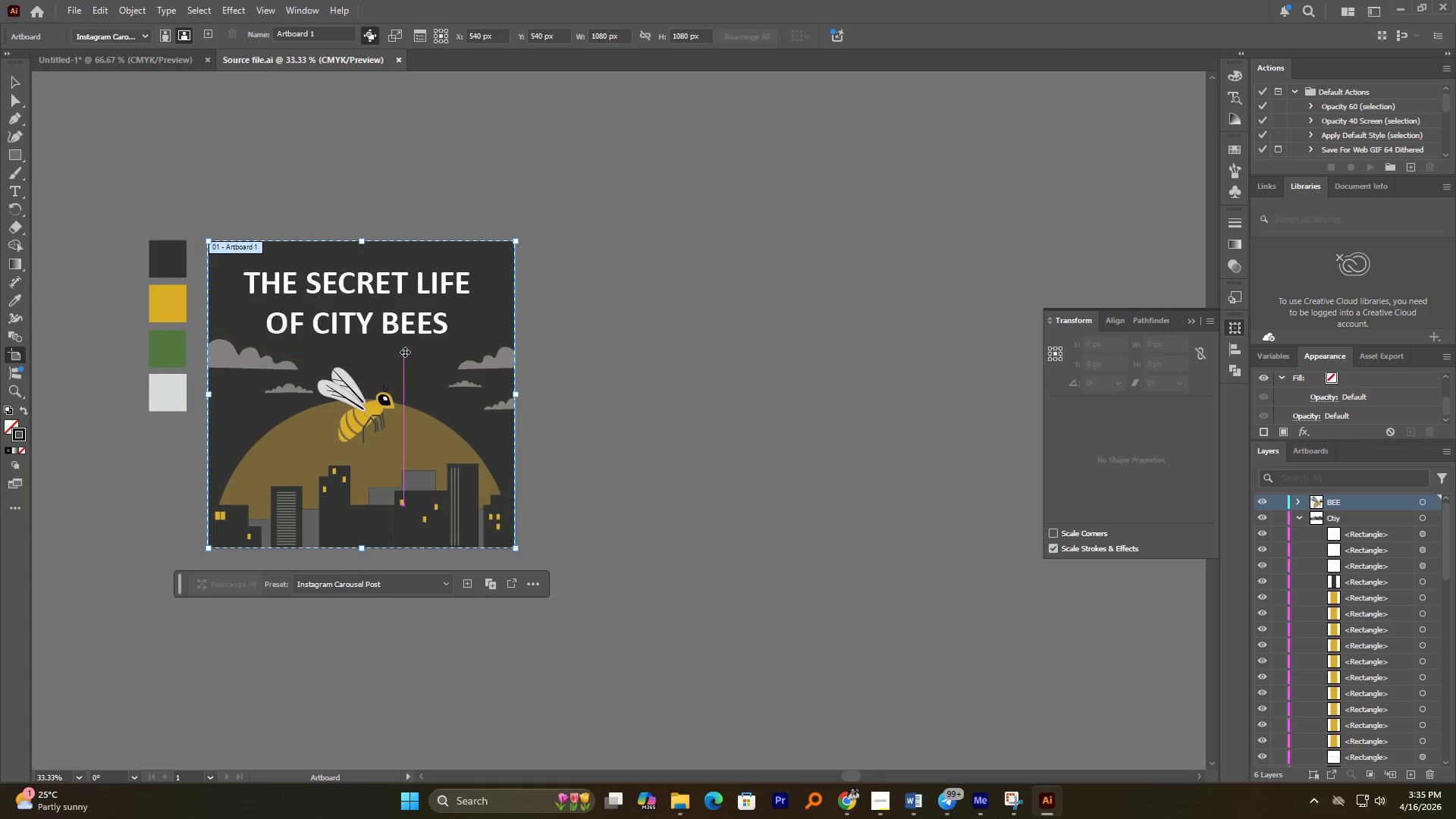 
left_click_drag(start_coordinate=[405, 352], to_coordinate=[722, 369])
 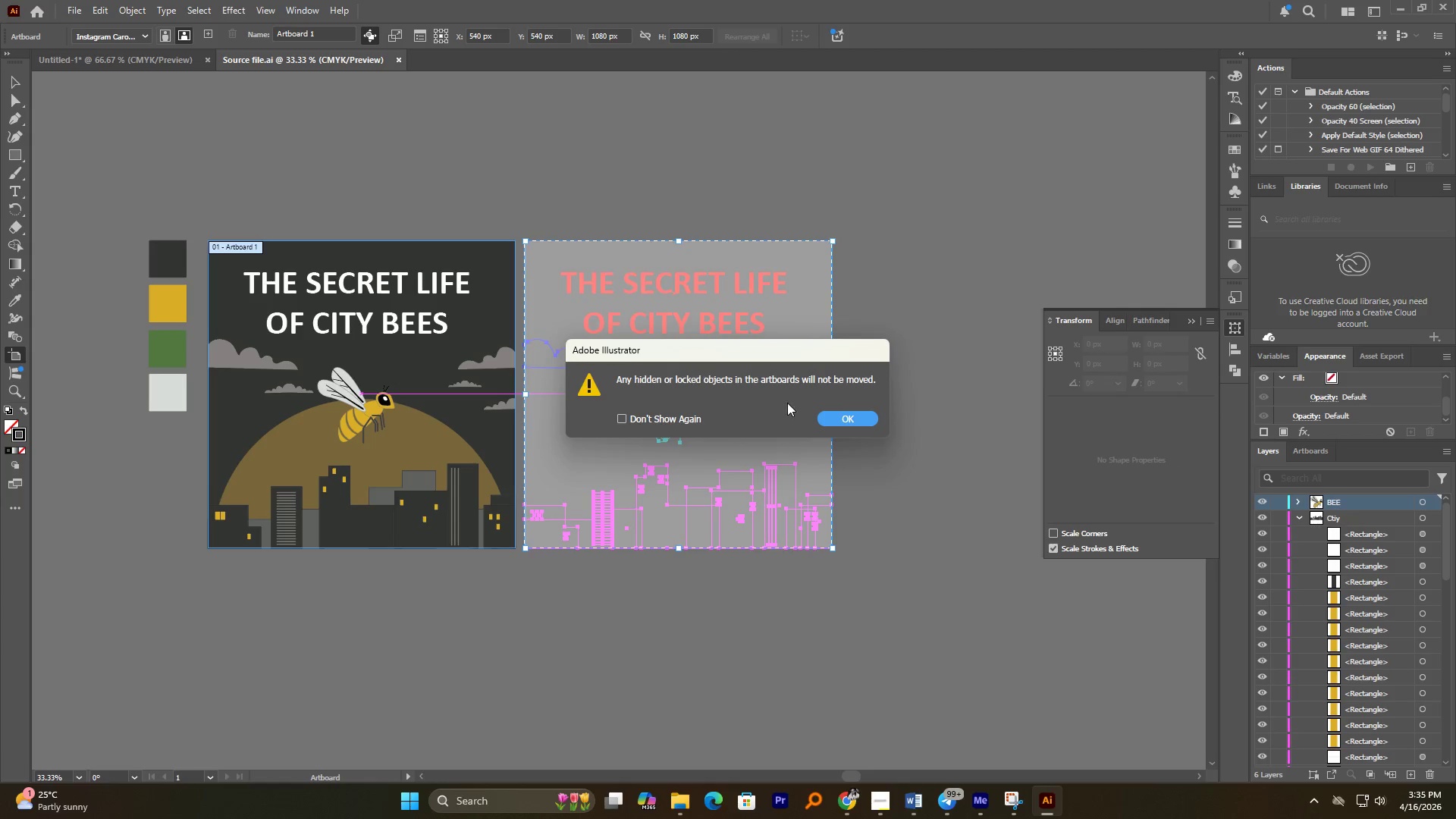 
hold_key(key=ShiftLeft, duration=3.48)
 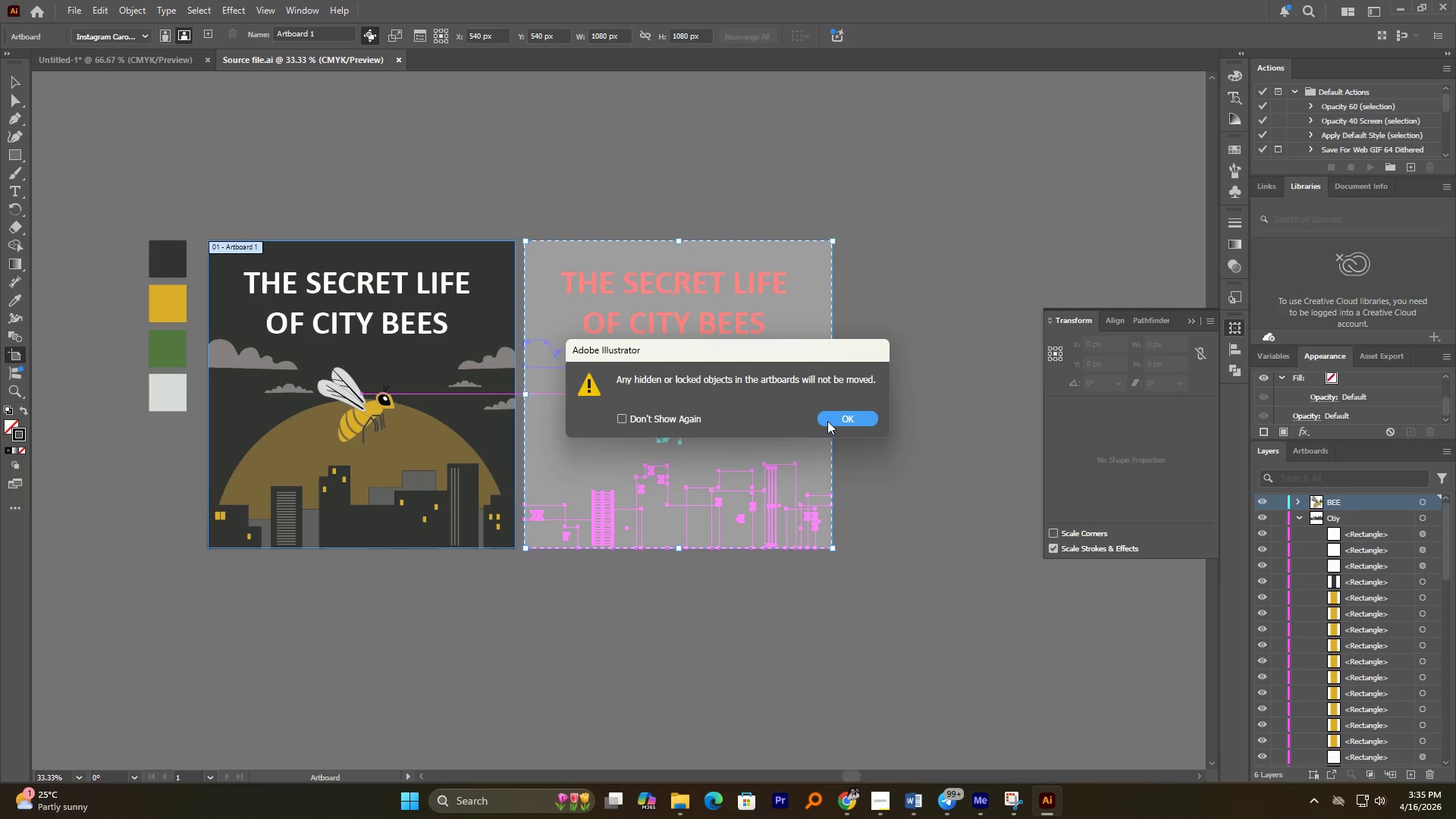 
left_click([838, 419])
 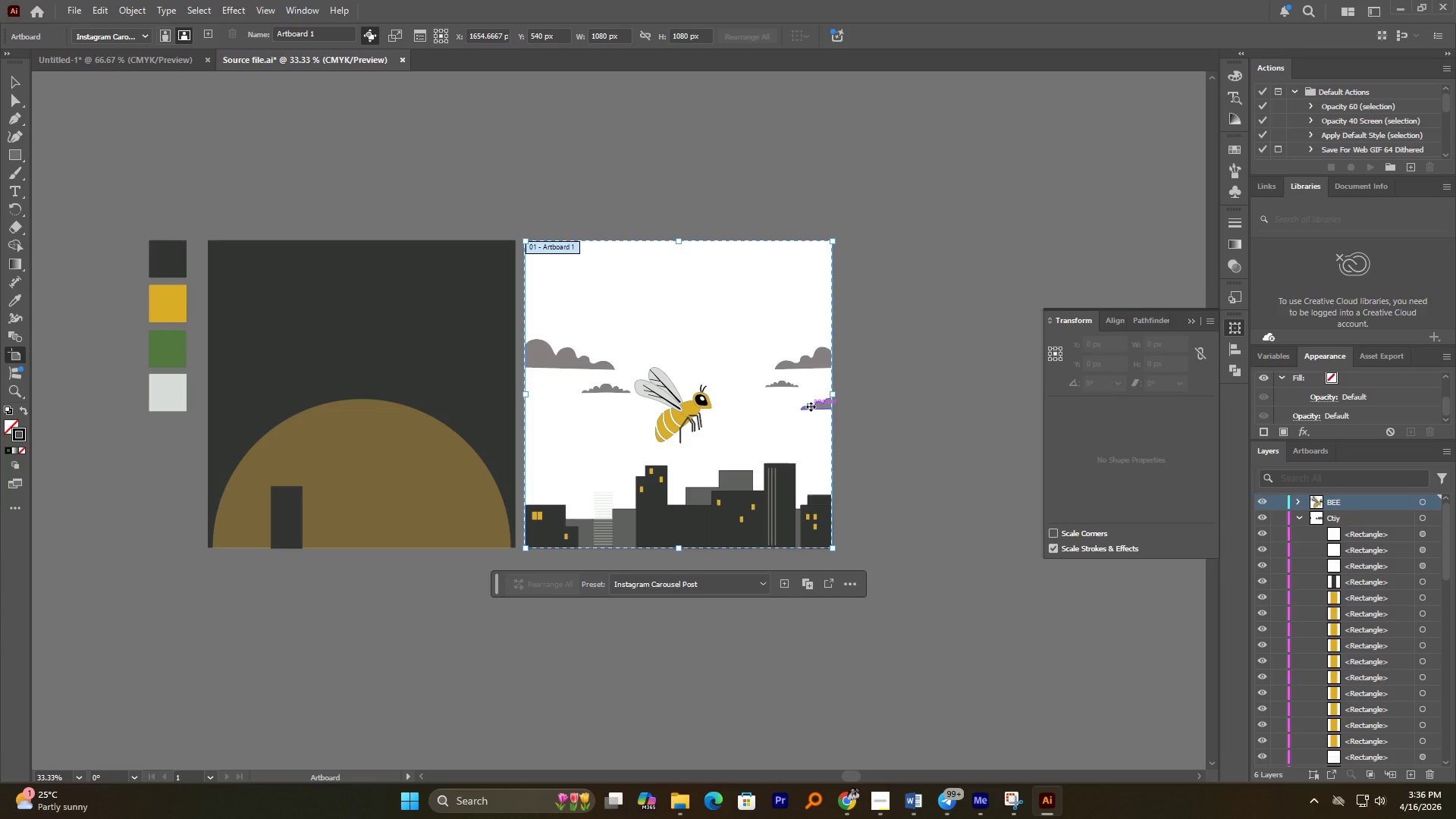 
key(Control+Z)
 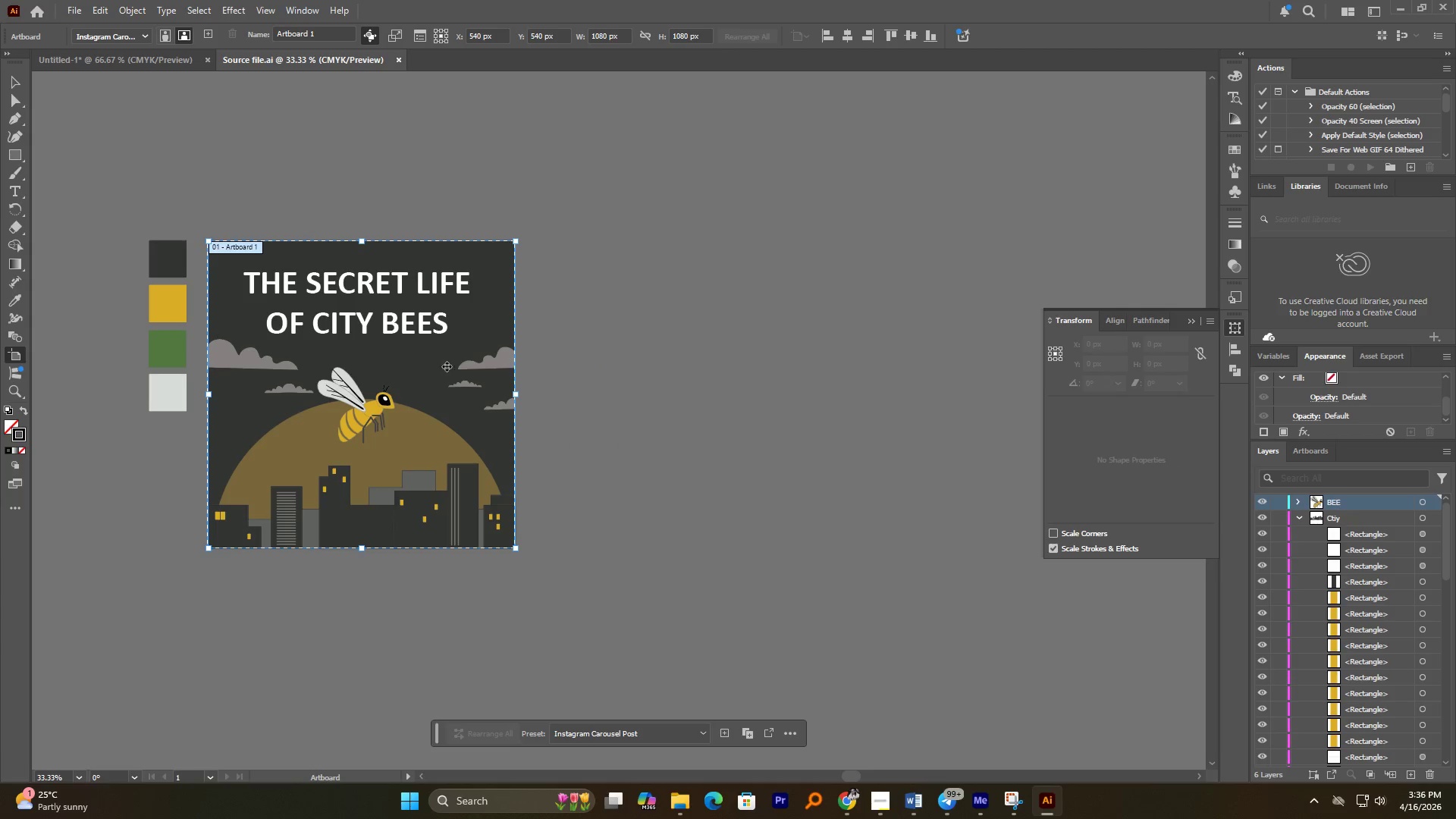 
hold_key(key=AltLeft, duration=0.47)
 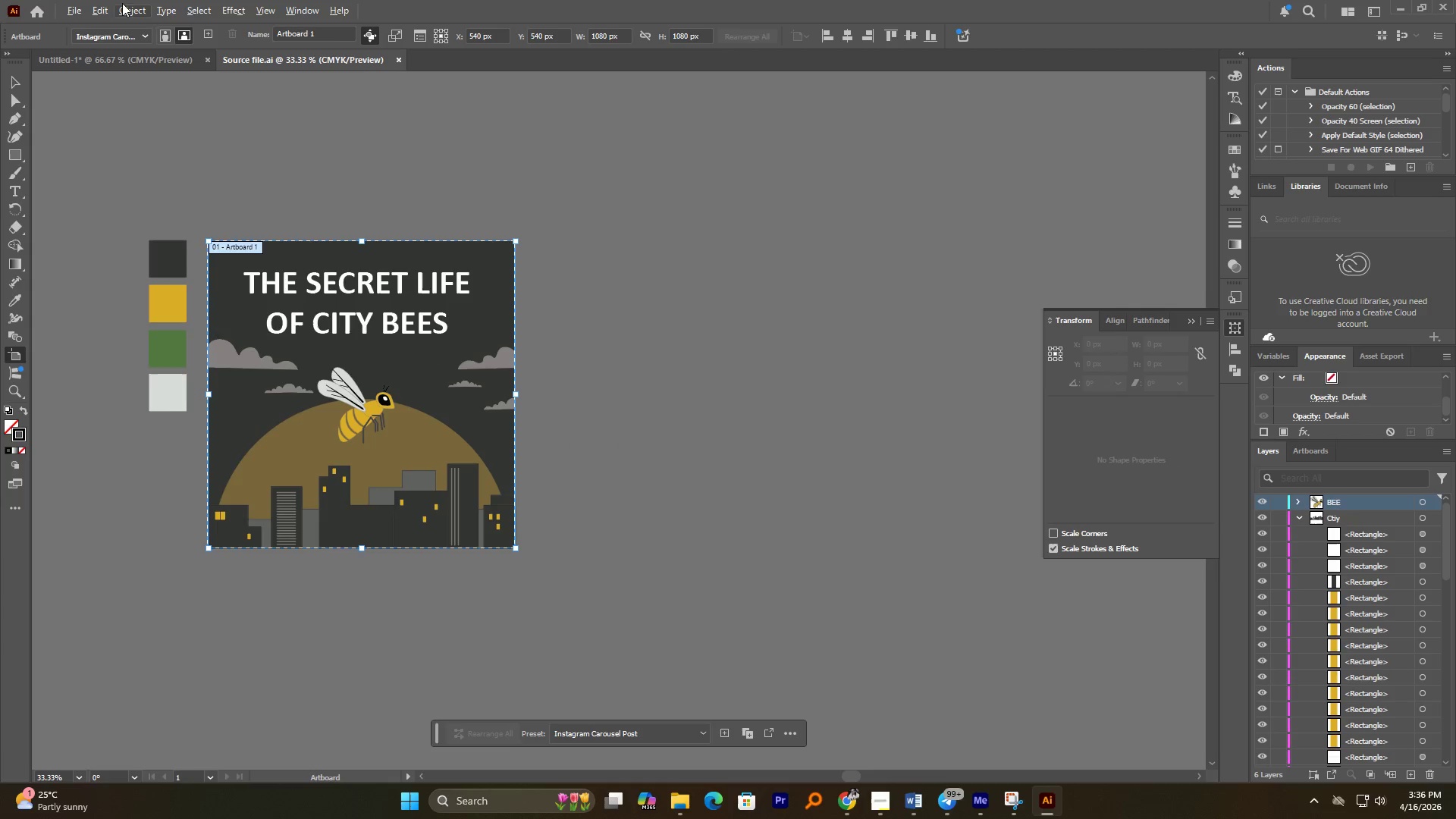 
left_click([125, 3])
 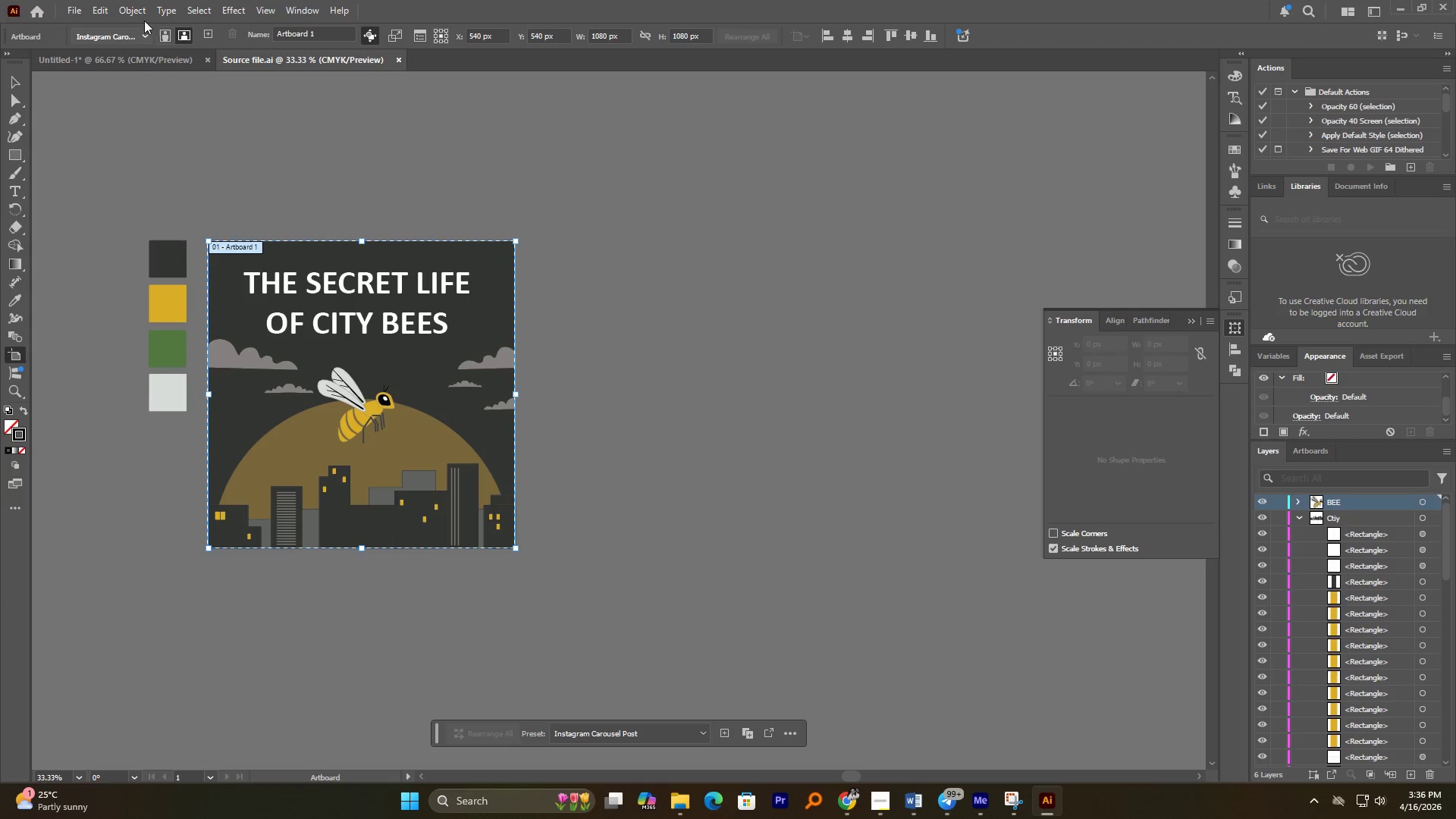 
left_click([125, 3])
 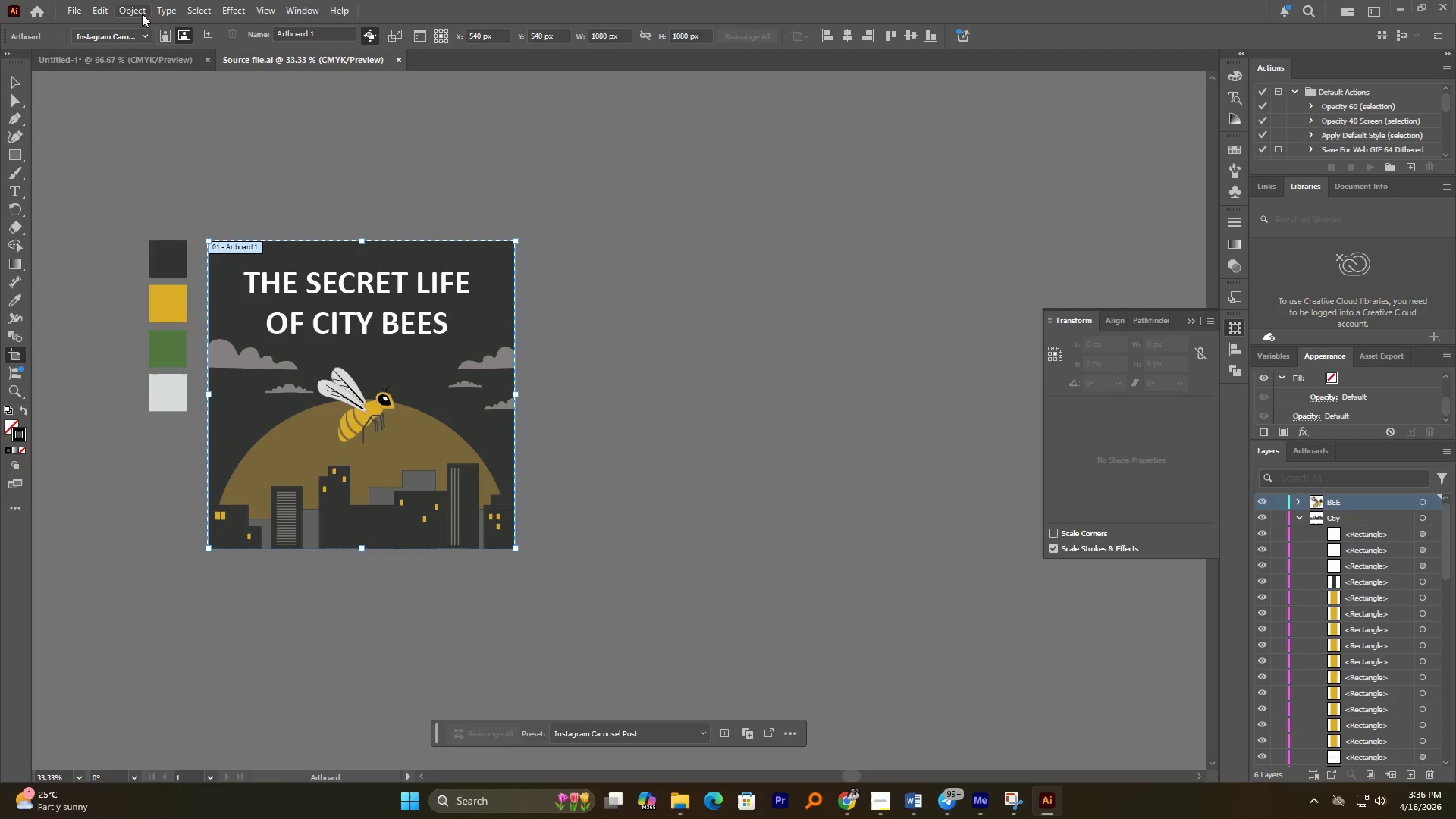 
left_click([135, 7])
 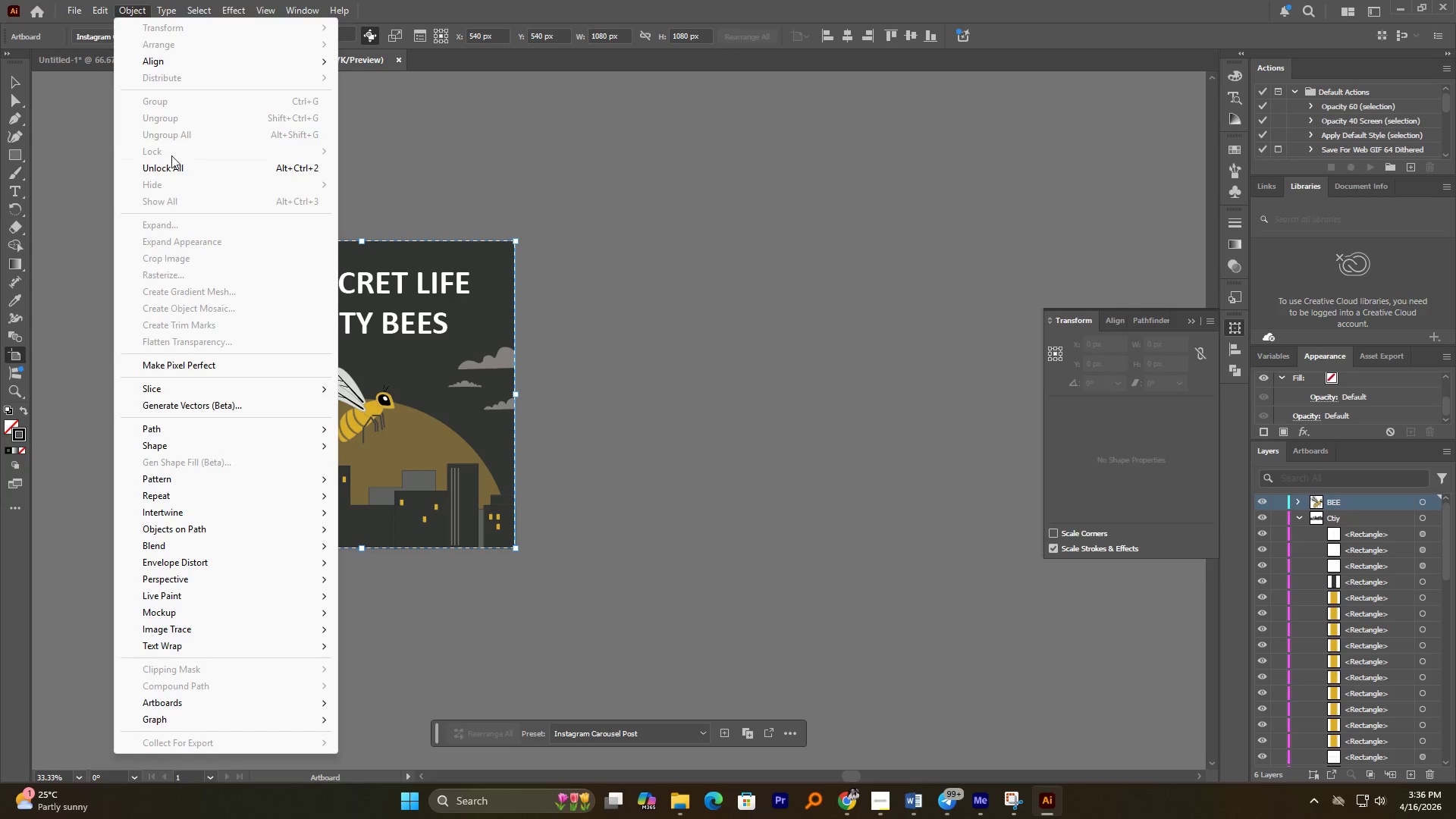 
left_click([167, 167])
 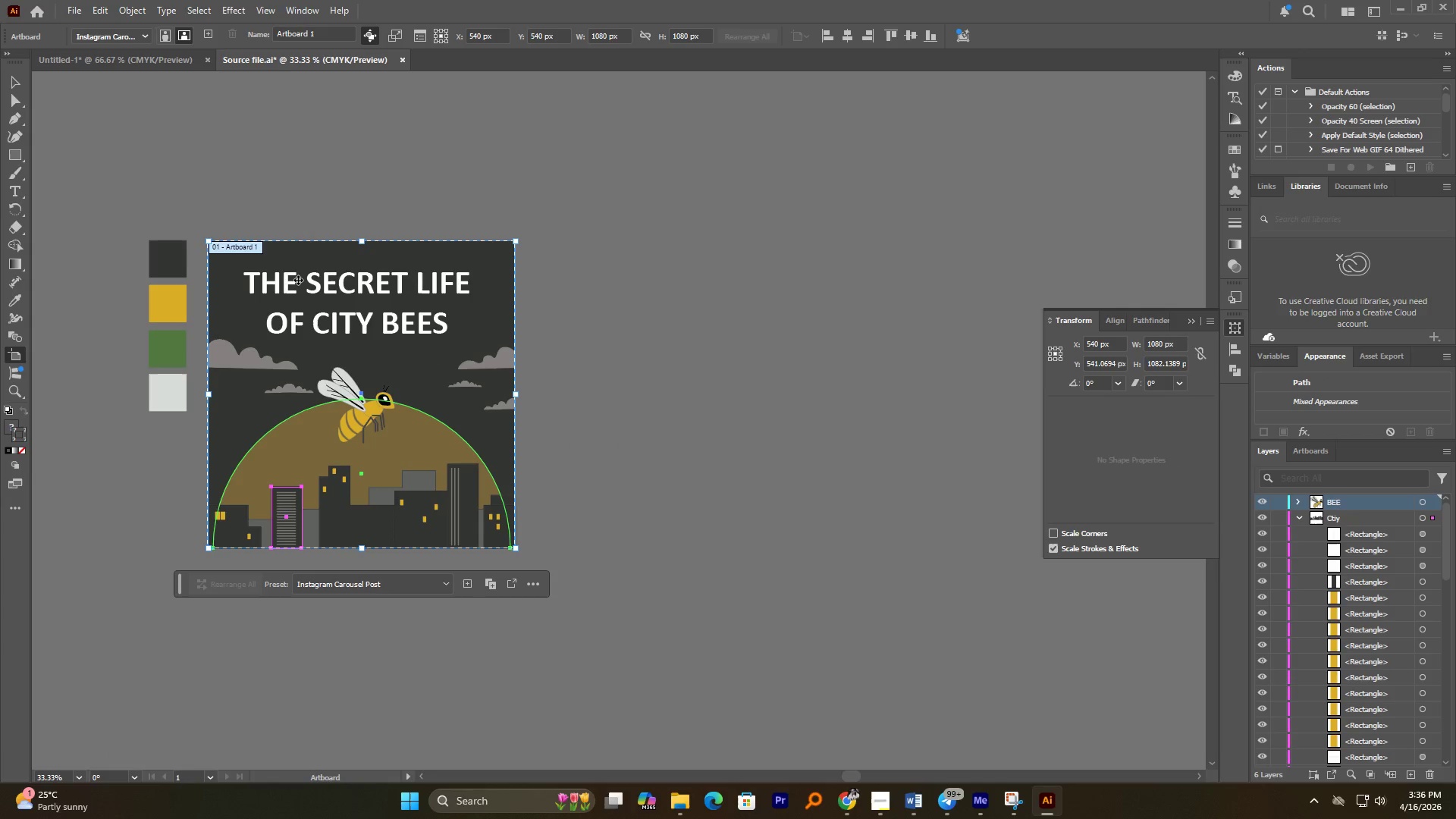 
hold_key(key=AltLeft, duration=2.08)
left_click_drag(start_coordinate=[413, 369], to_coordinate=[730, 389])
 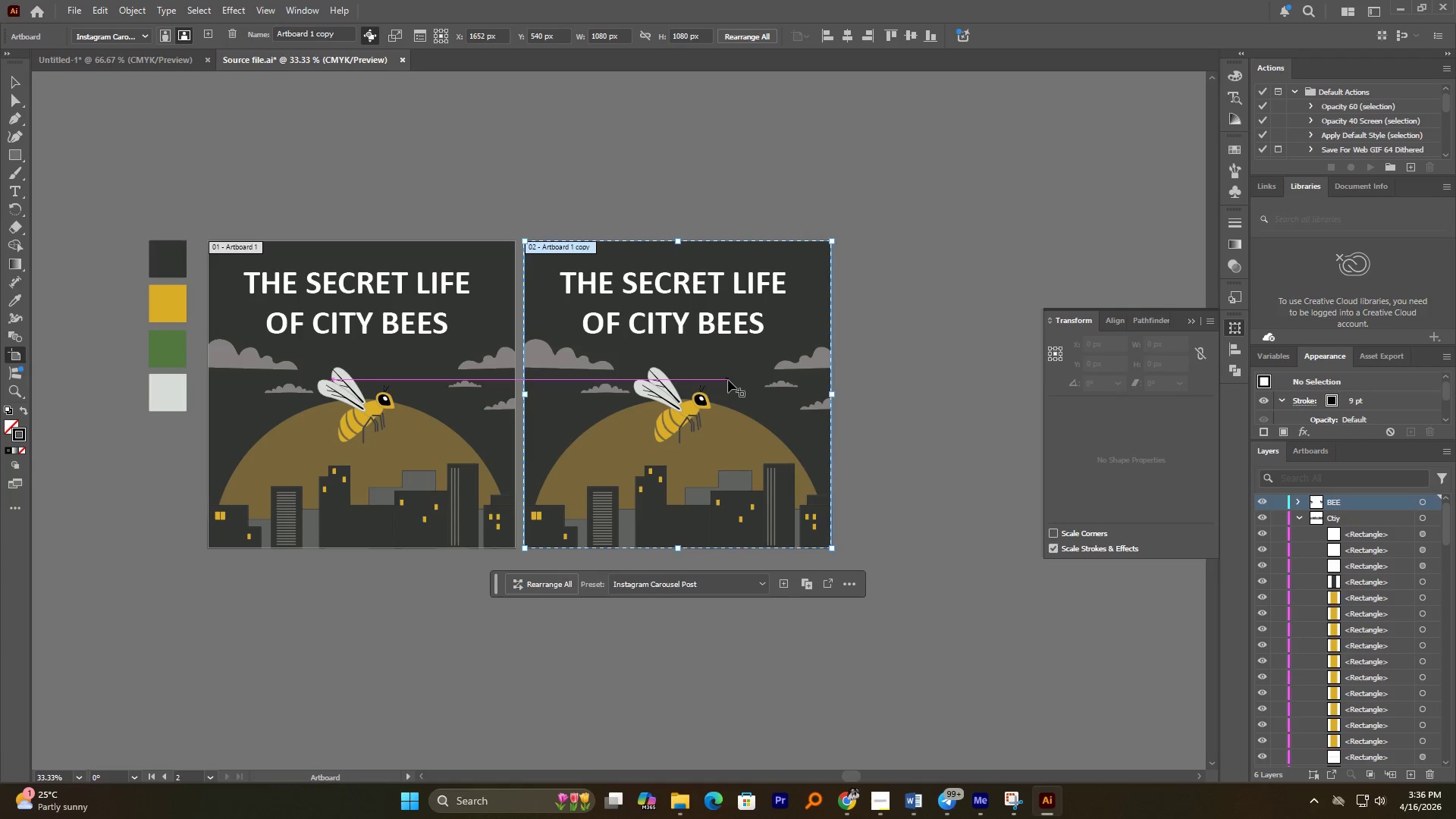 
hold_key(key=ShiftLeft, duration=1.84)
 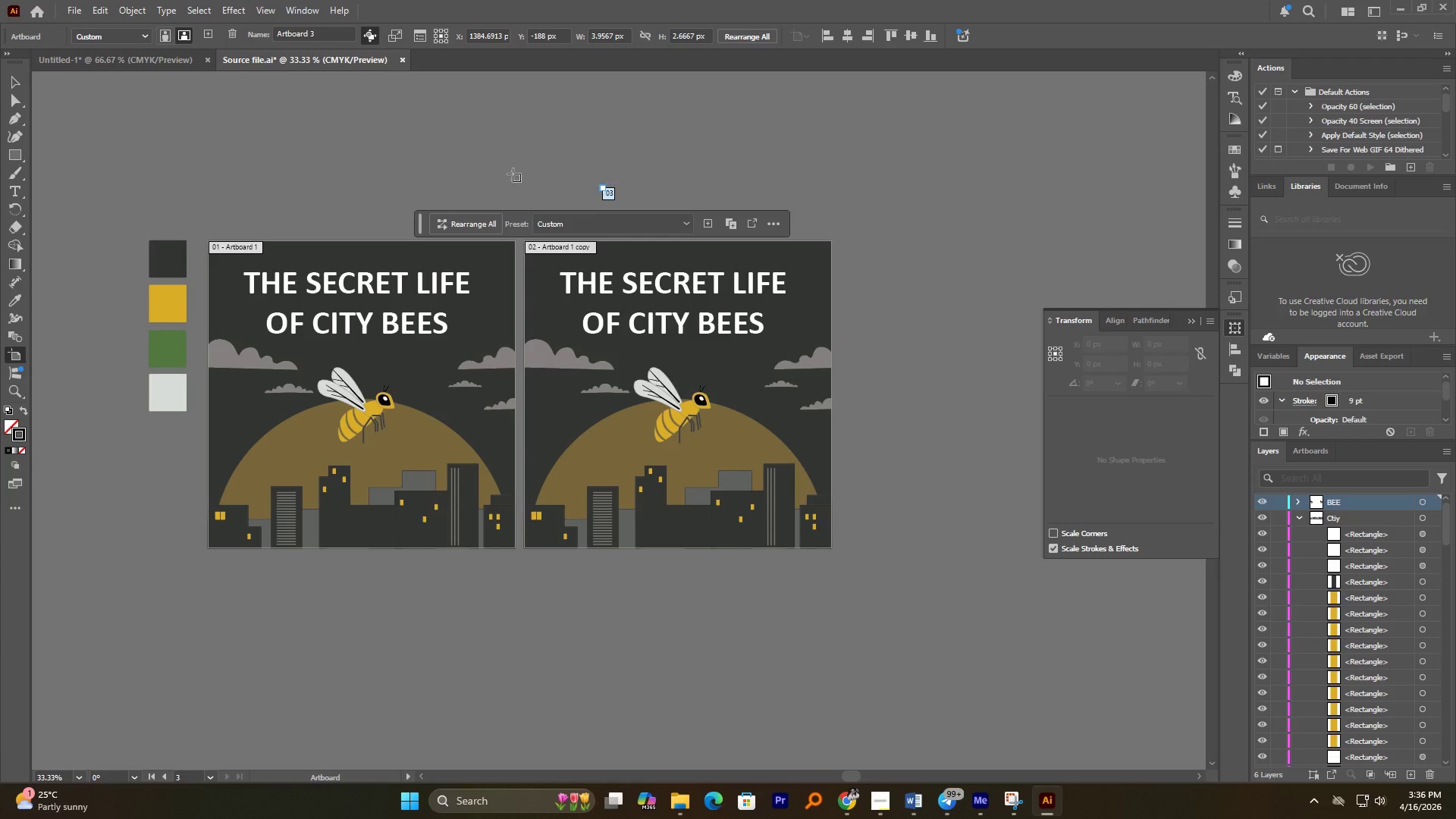 
key(Control+ControlLeft)
 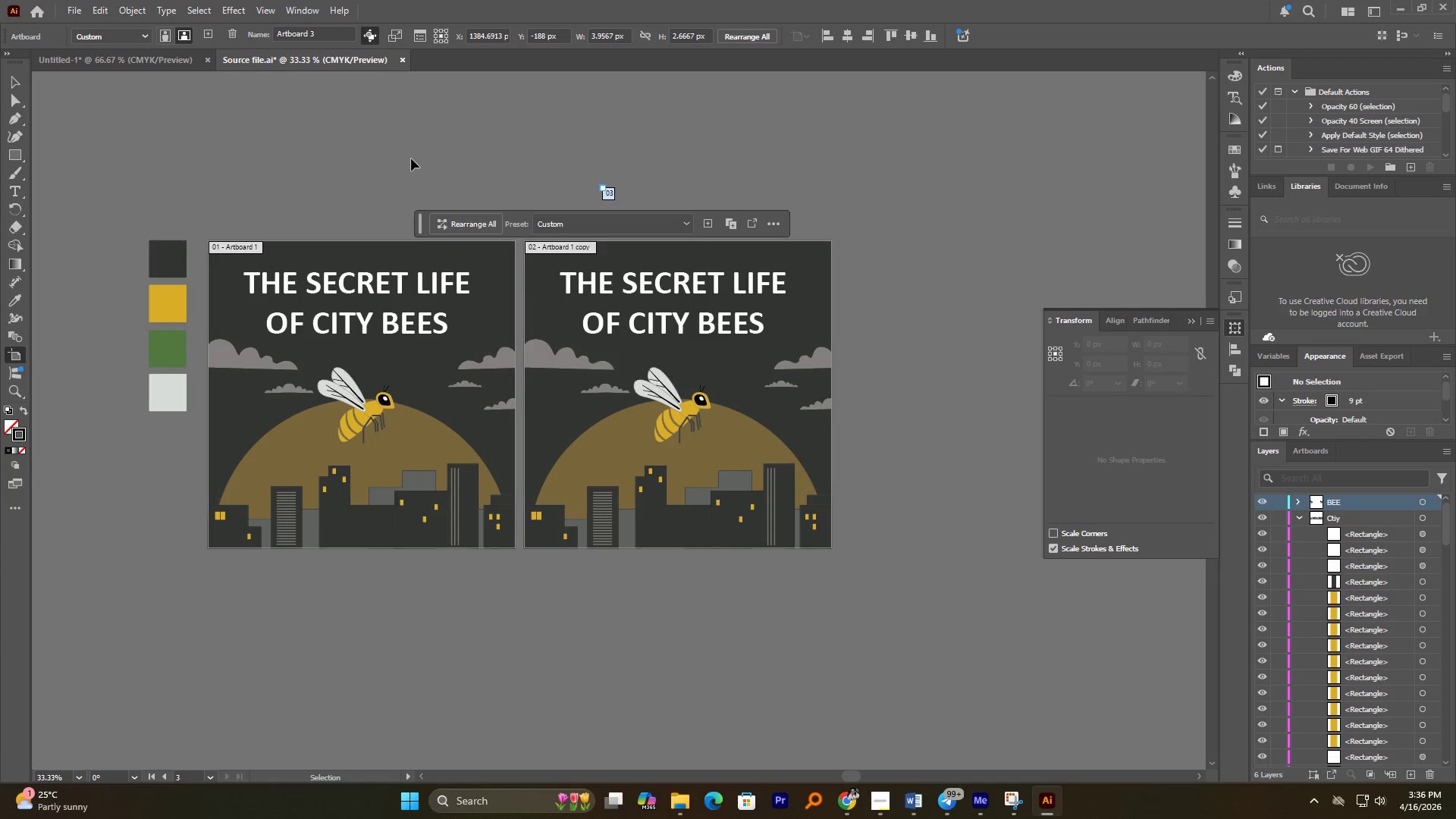 
key(Control+Z)
 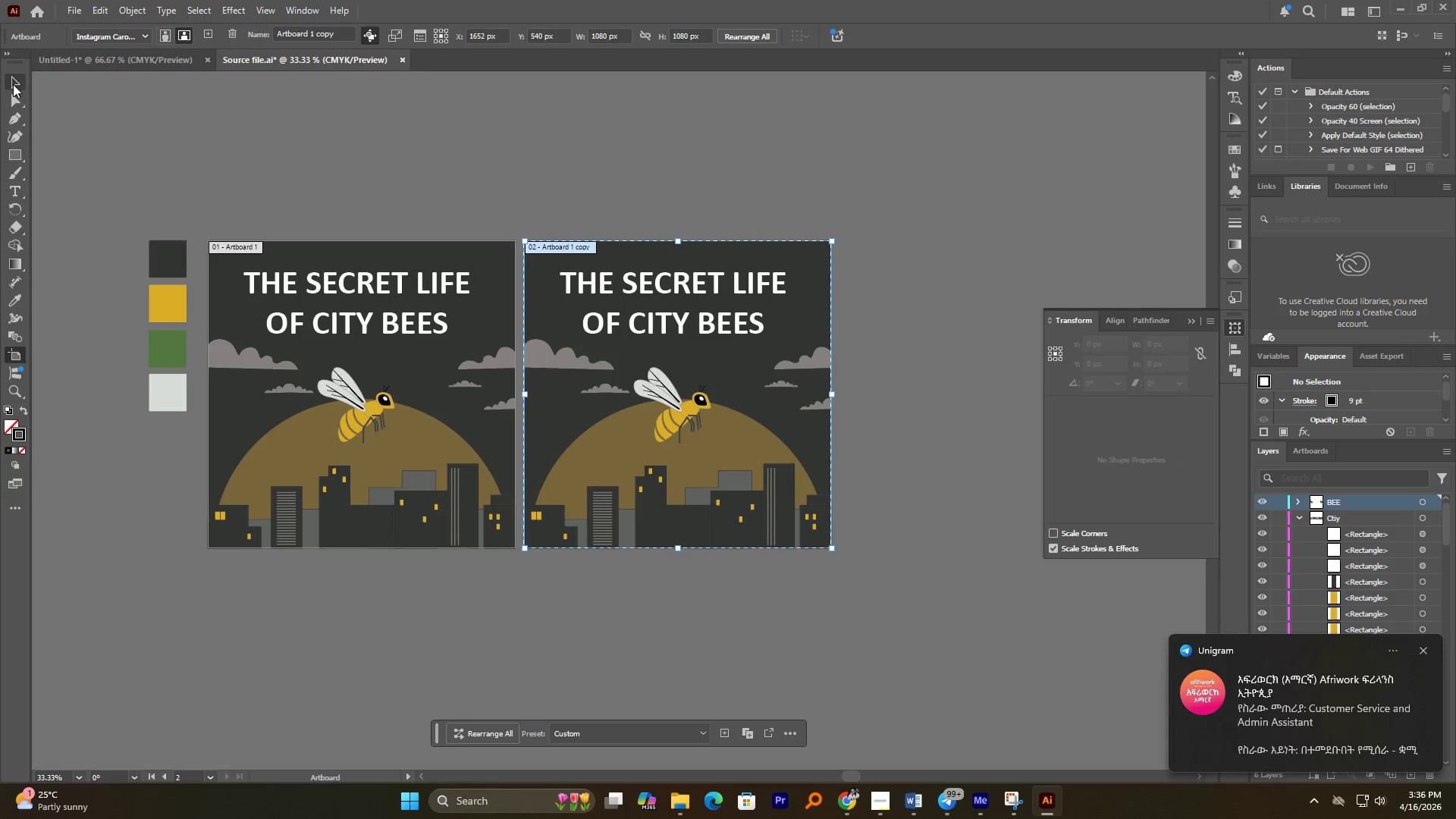 
double_click([371, 93])
 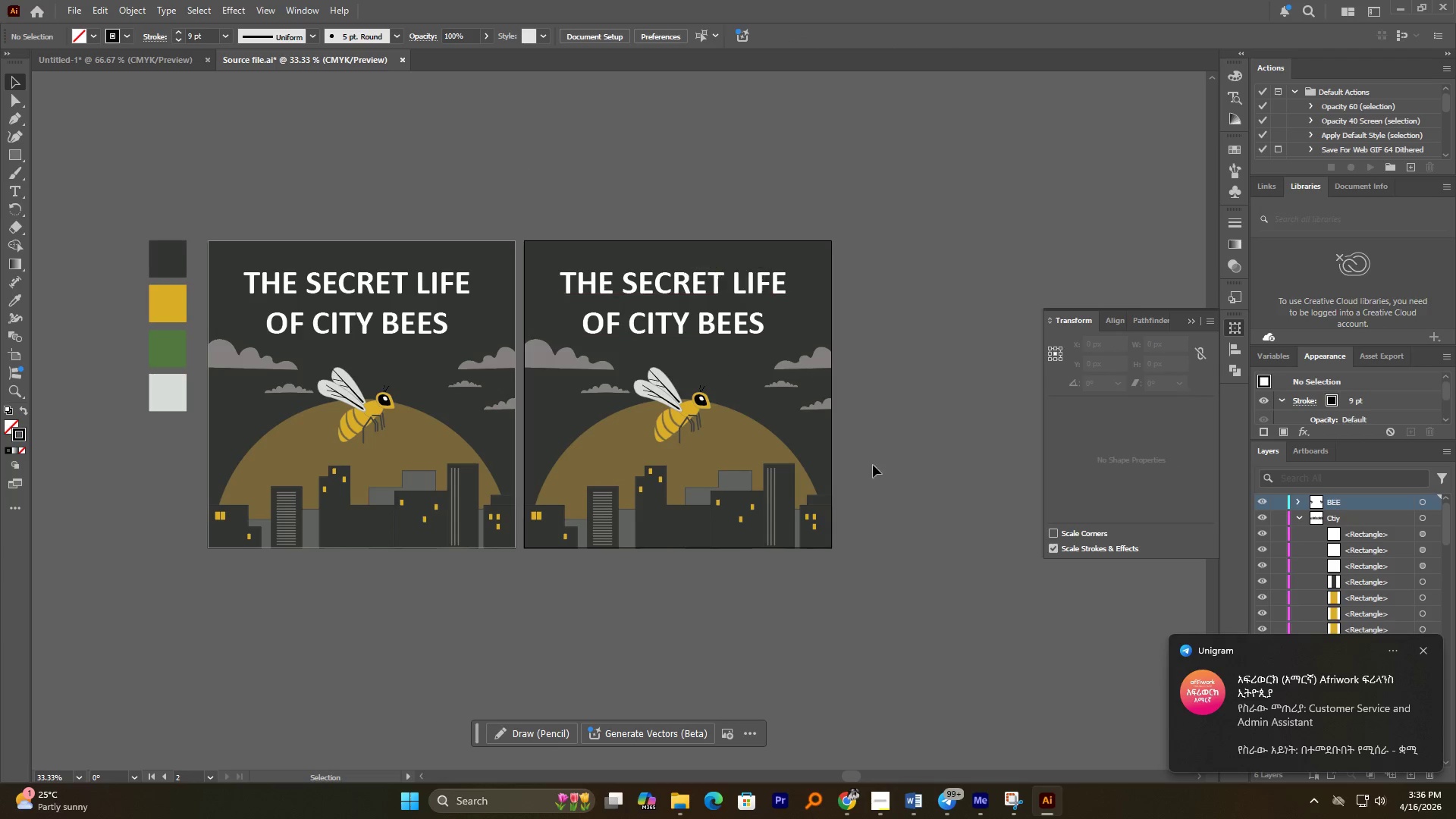 
hold_key(key=AltLeft, duration=1.28)
scroll: coordinate [879, 471], scroll_direction: up, amount: 1.0
 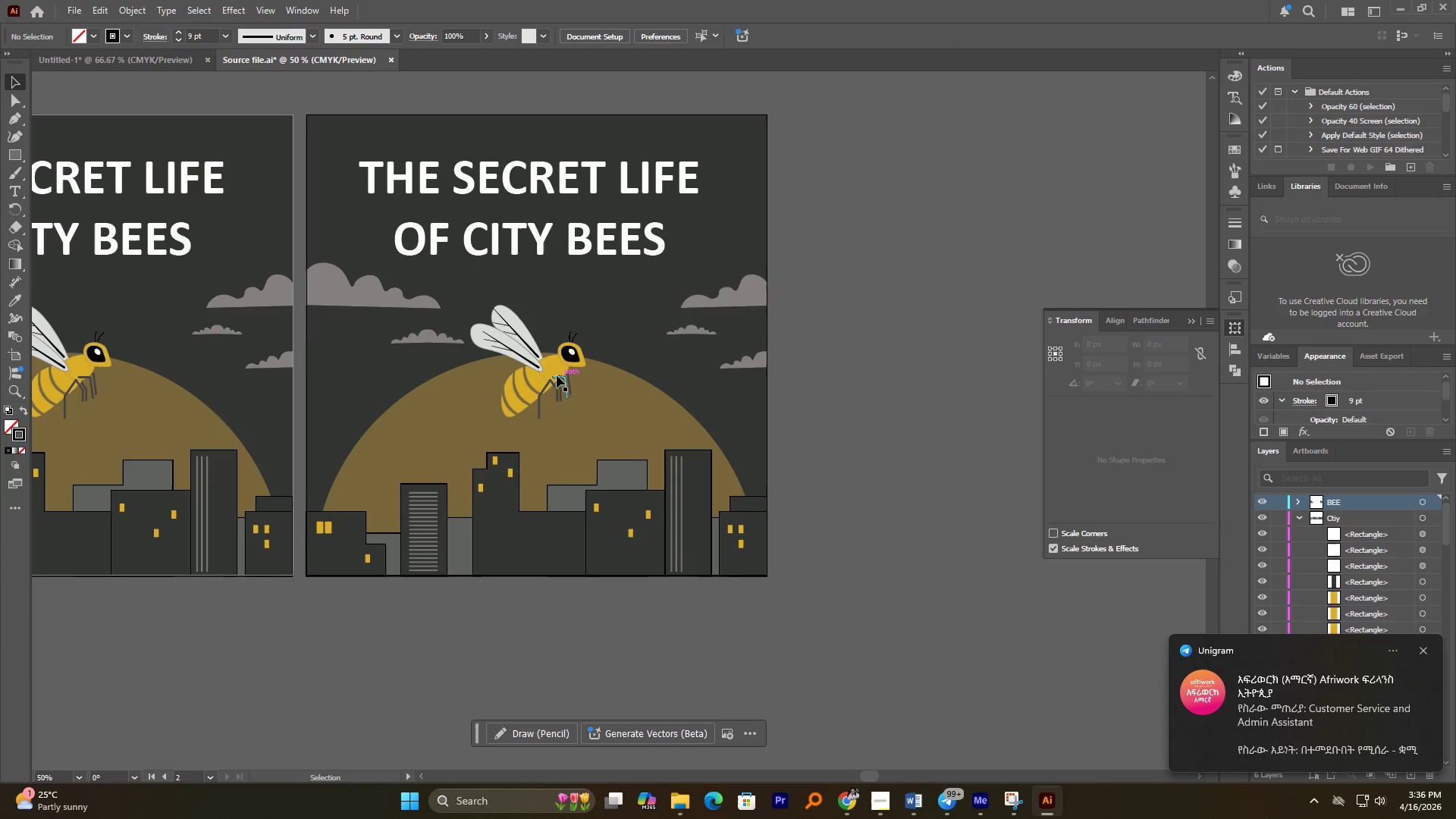 
left_click([553, 372])
 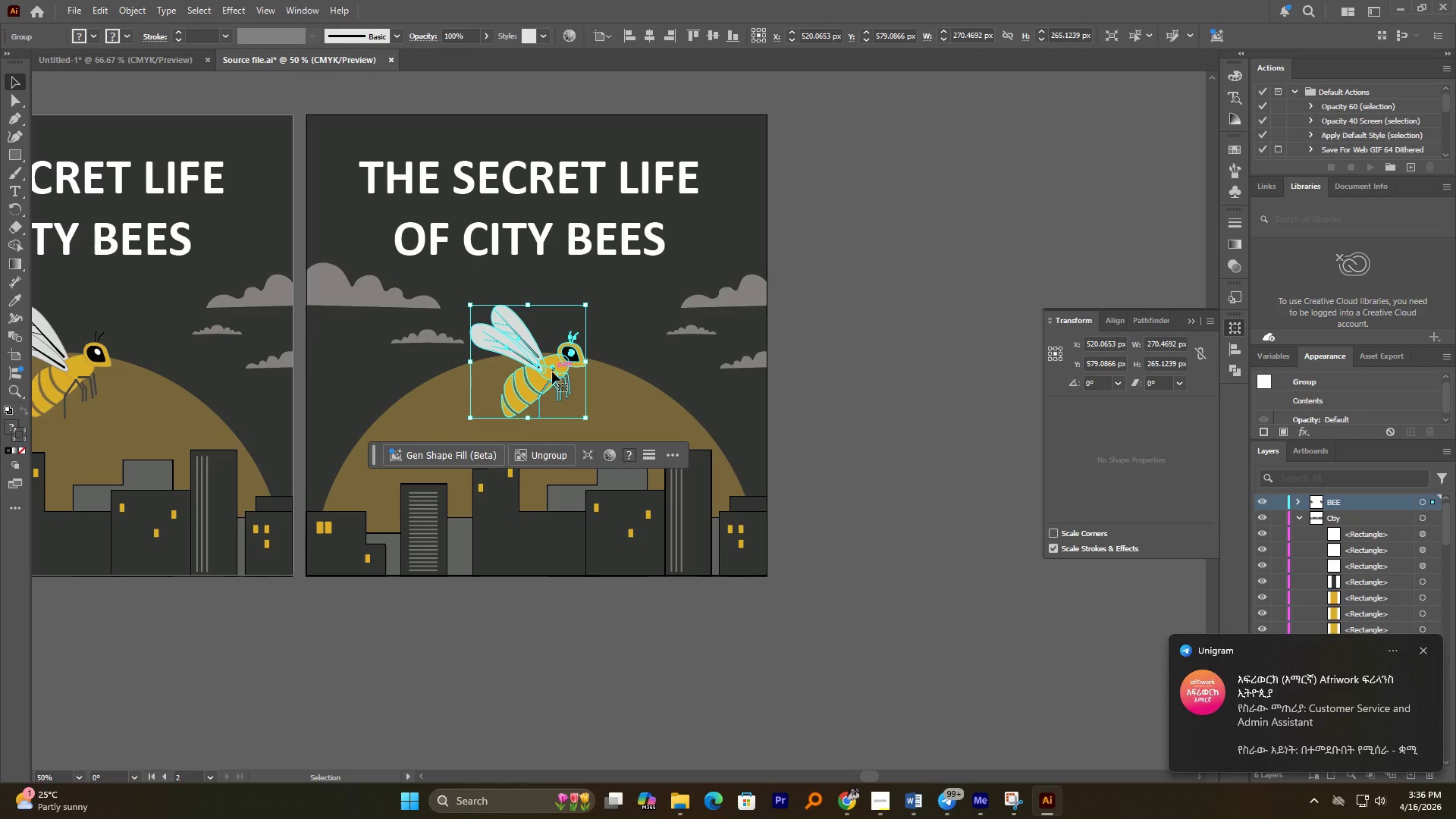 
key(Delete)
 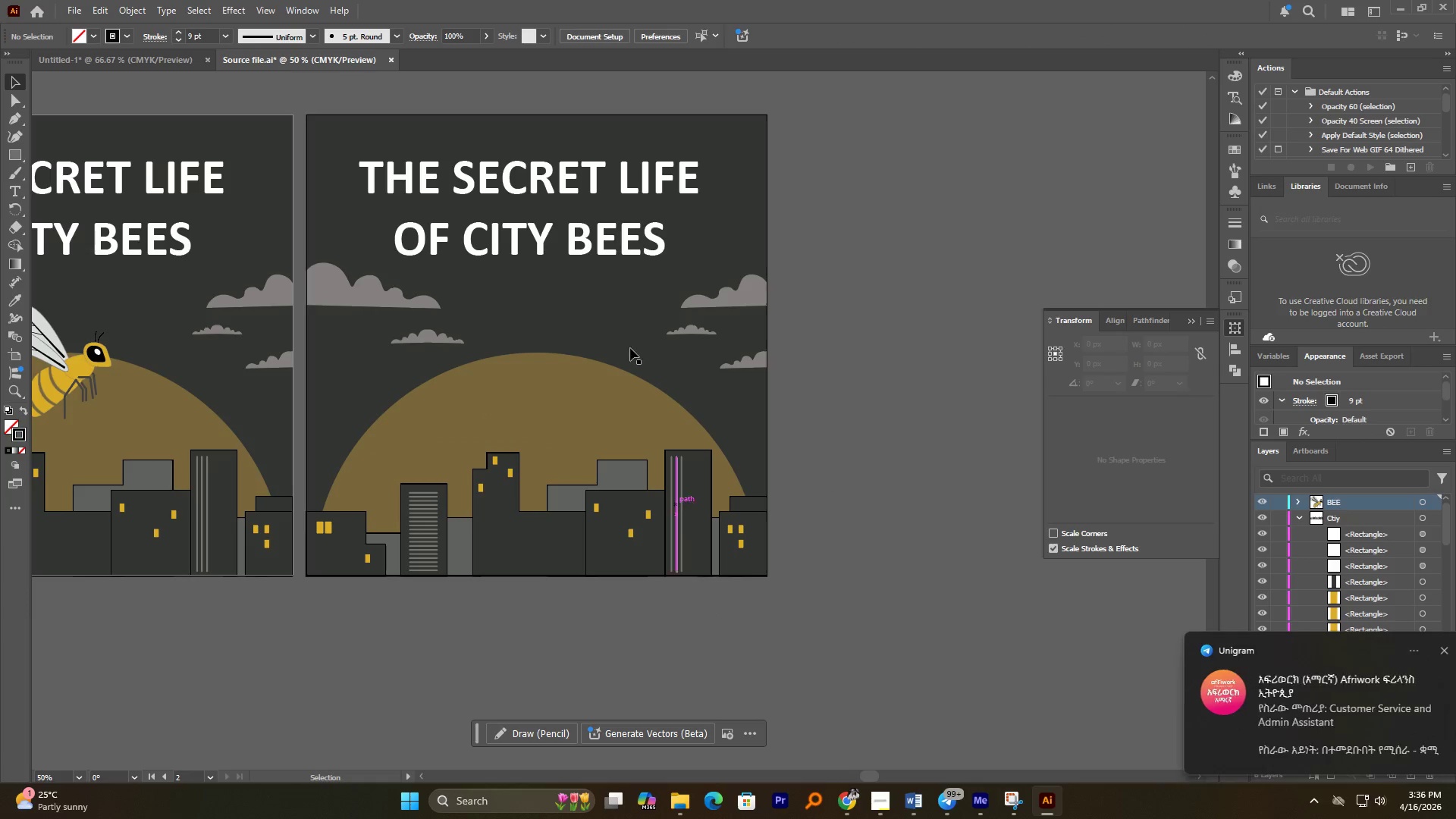 
left_click([638, 298])
 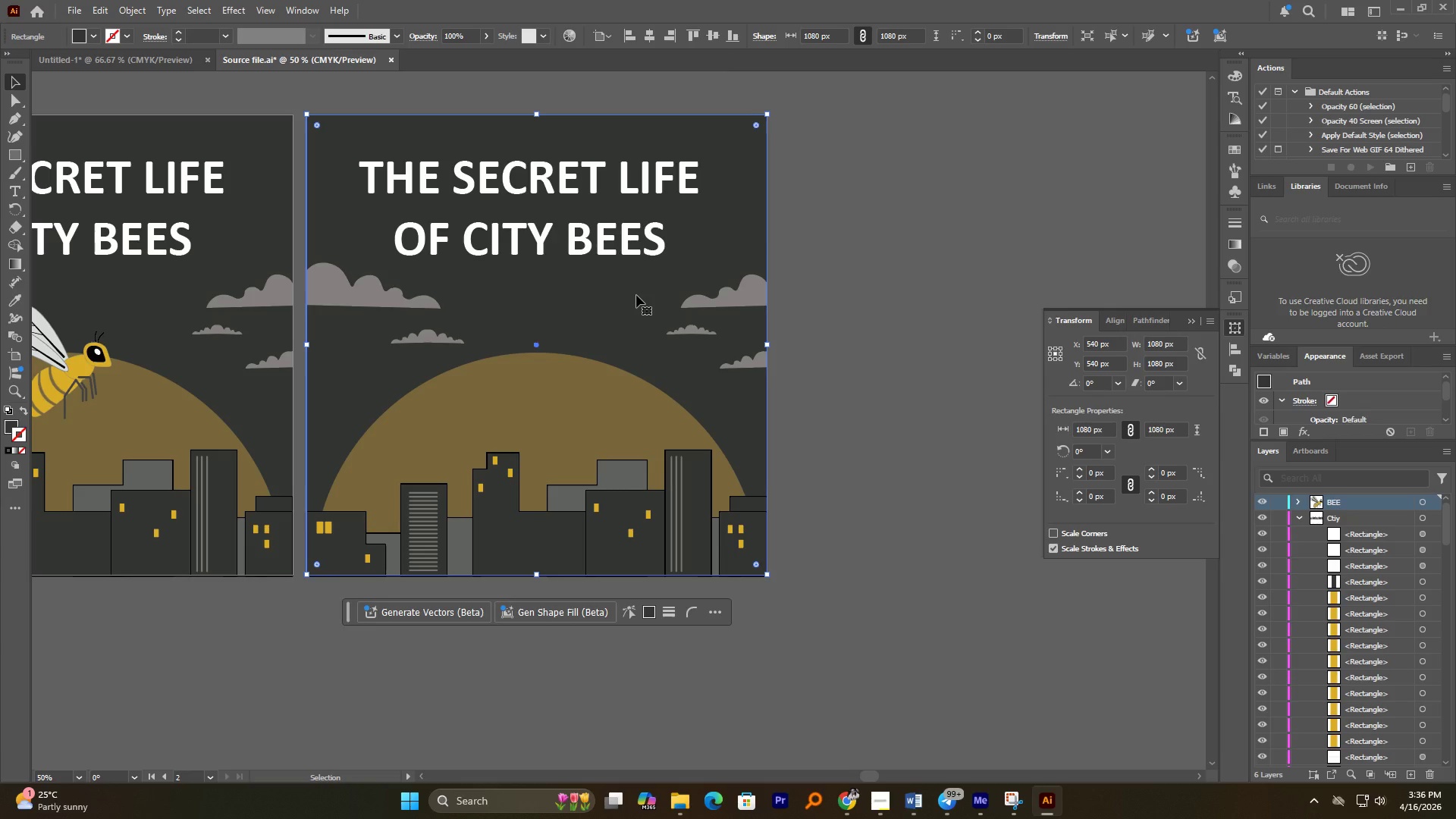 
wait(10.69)
 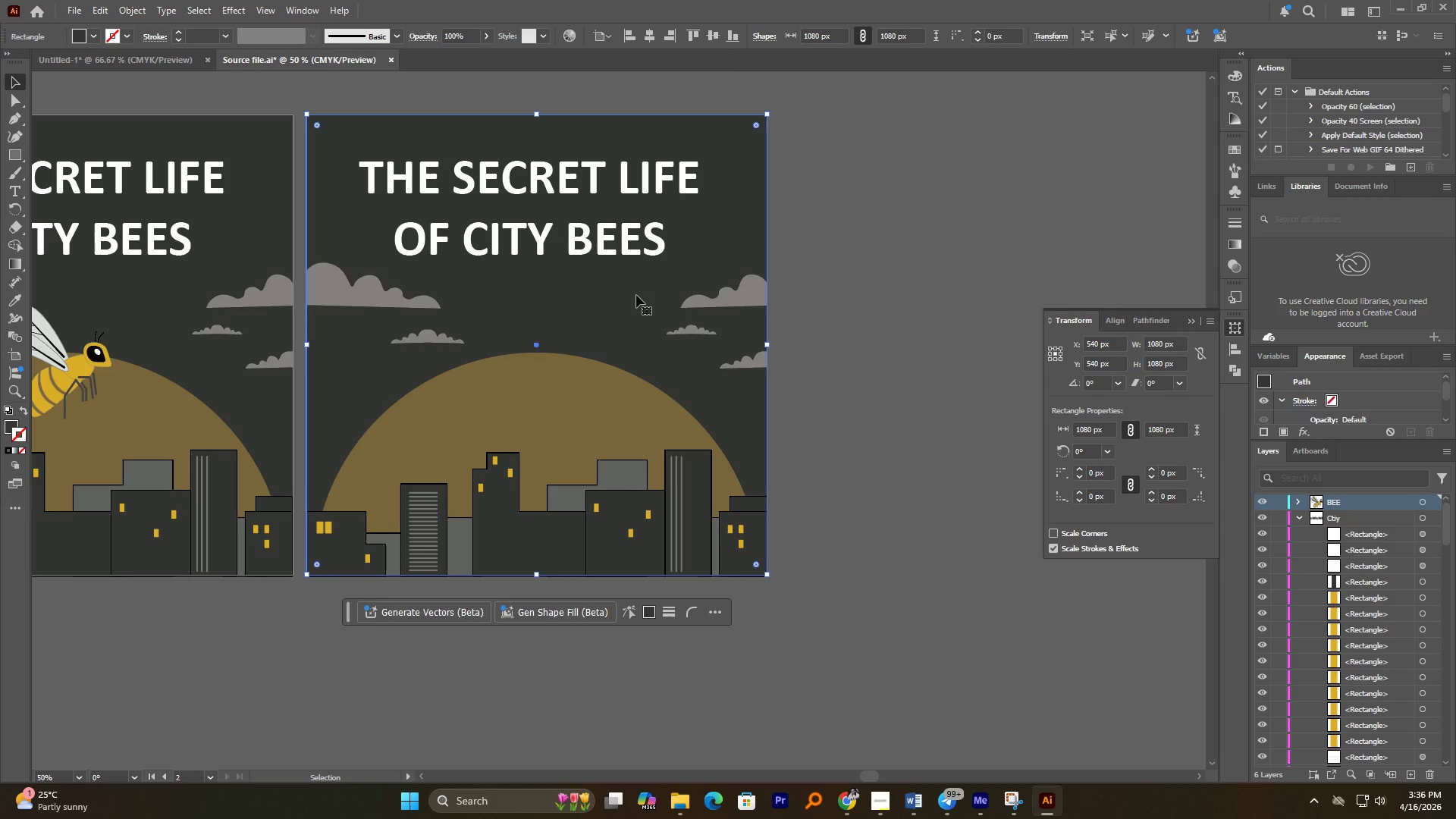 
hold_key(key=AltLeft, duration=0.88)
scroll: coordinate [501, 272], scroll_direction: down, amount: 2.0
 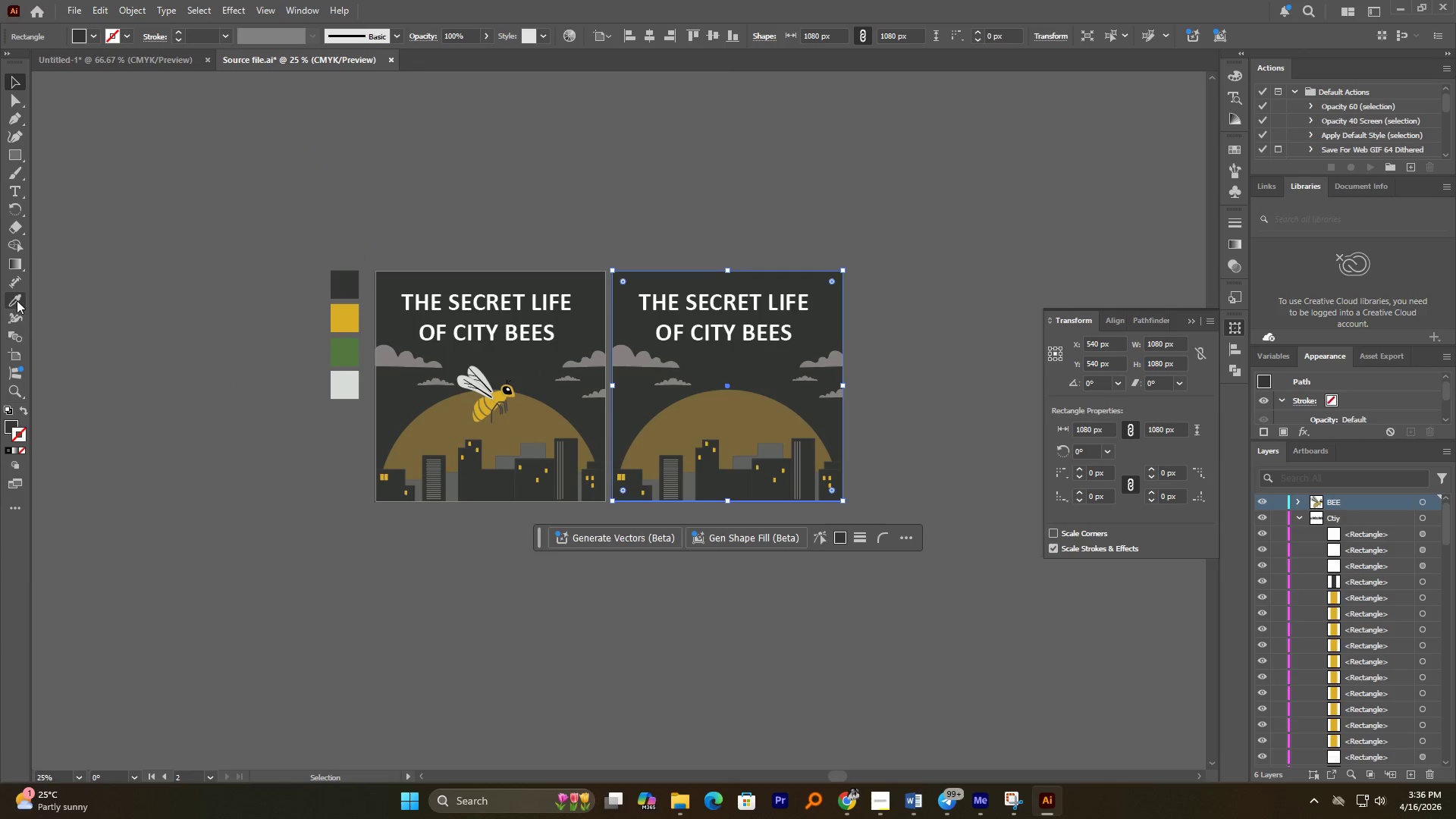 
left_click([342, 387])
 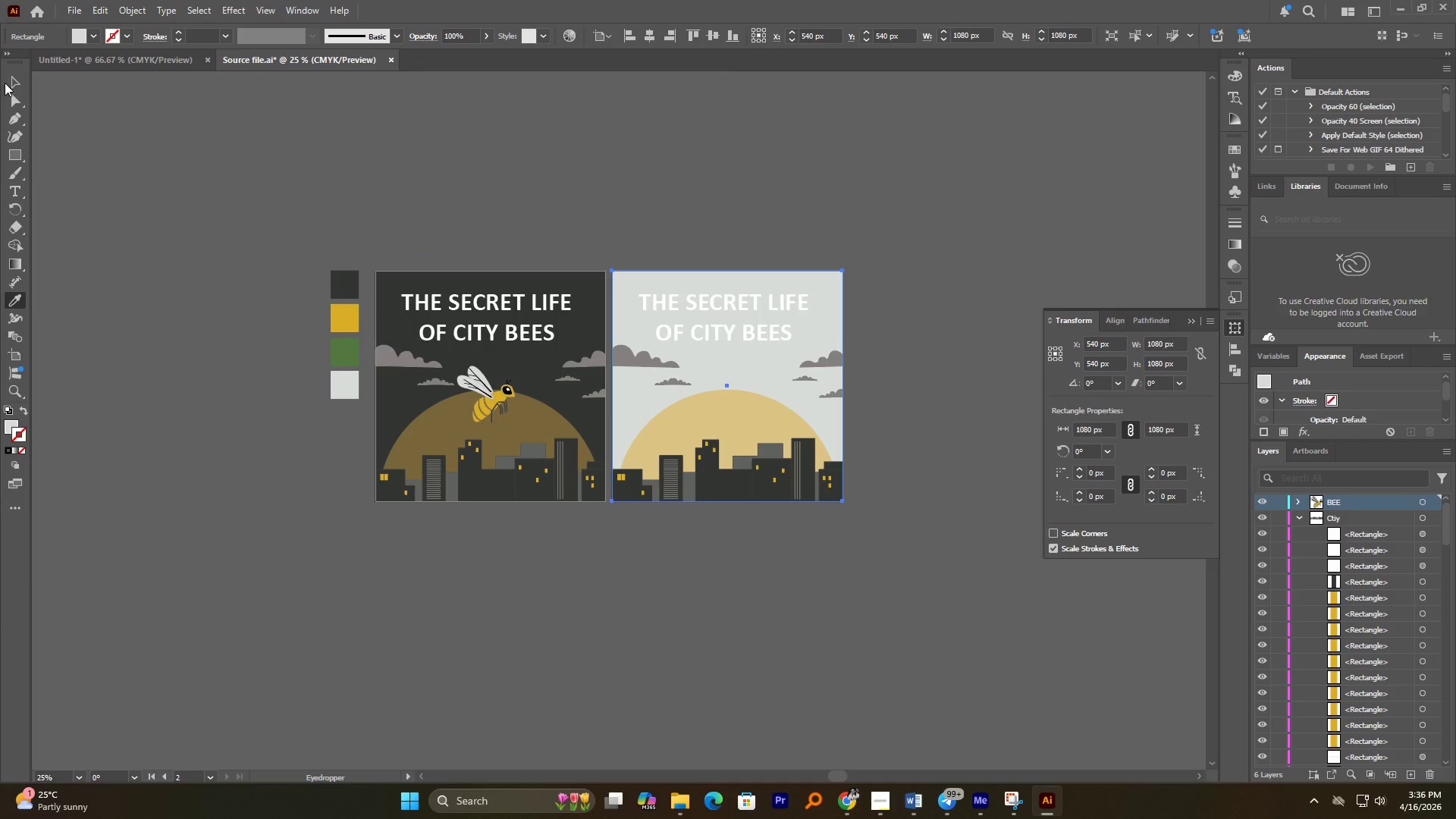 
left_click([16, 84])
 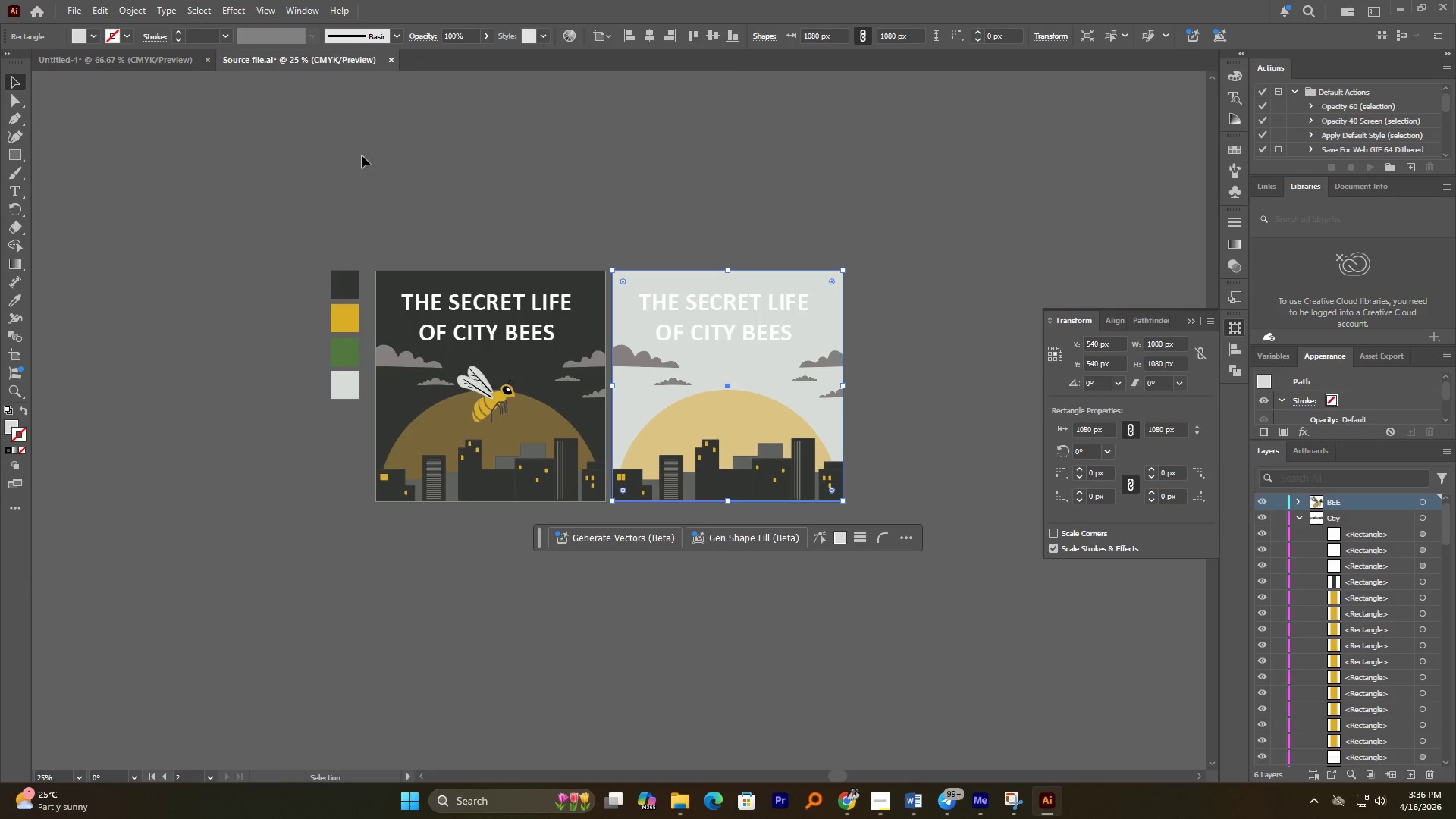 
key(Alt+AltLeft)
 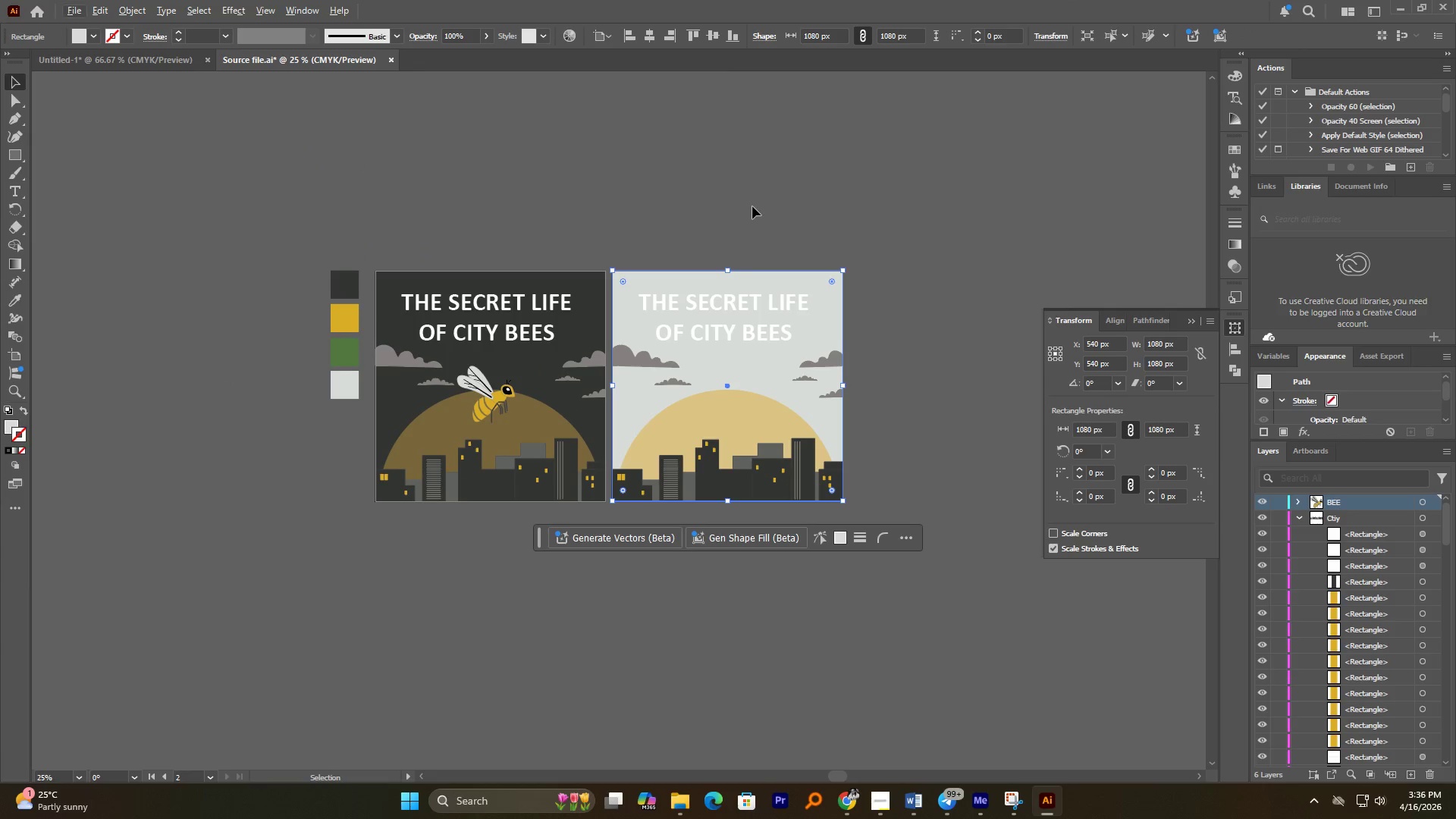 
key(Control+2)
 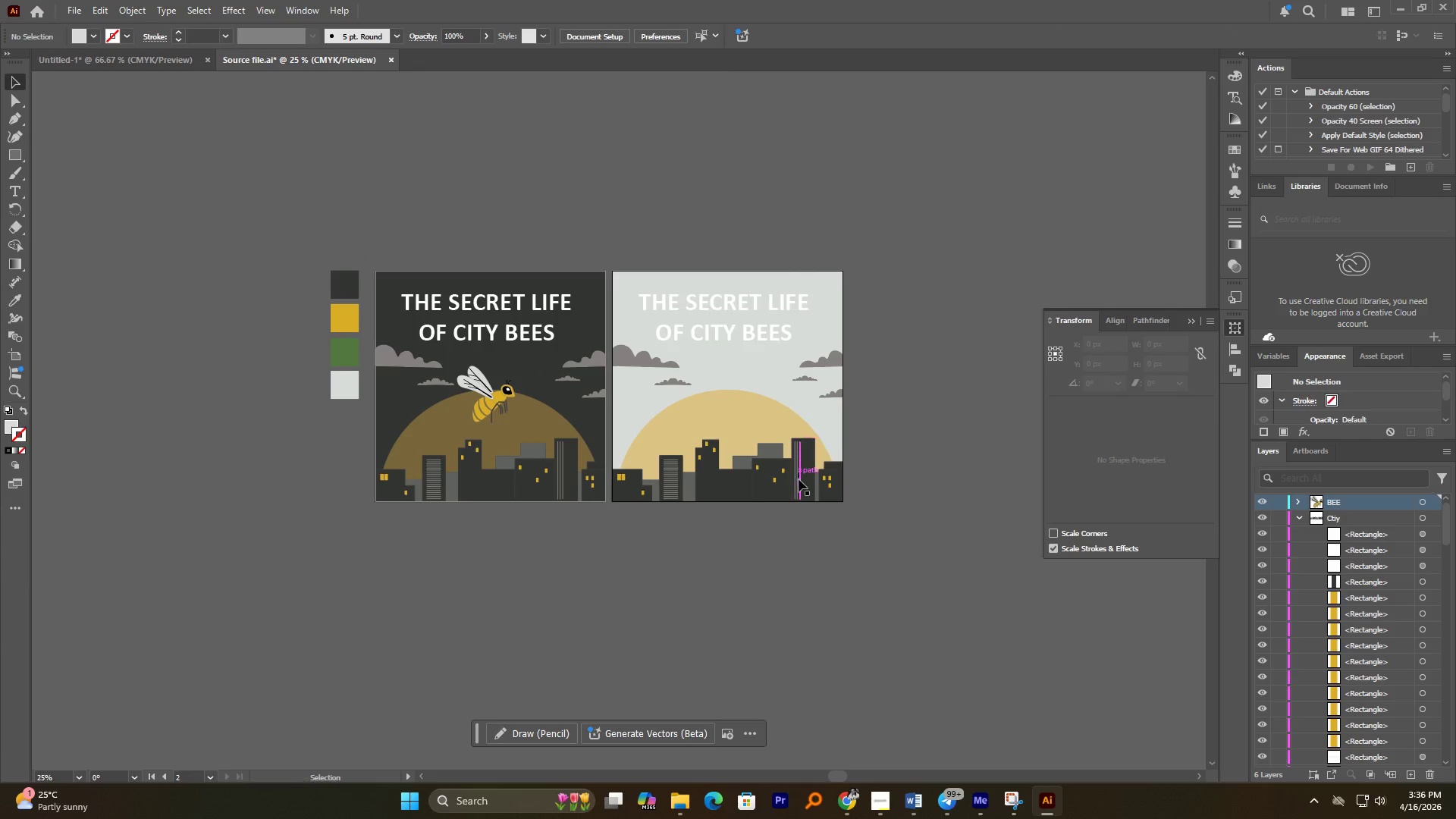 
hold_key(key=AltLeft, duration=1.03)
 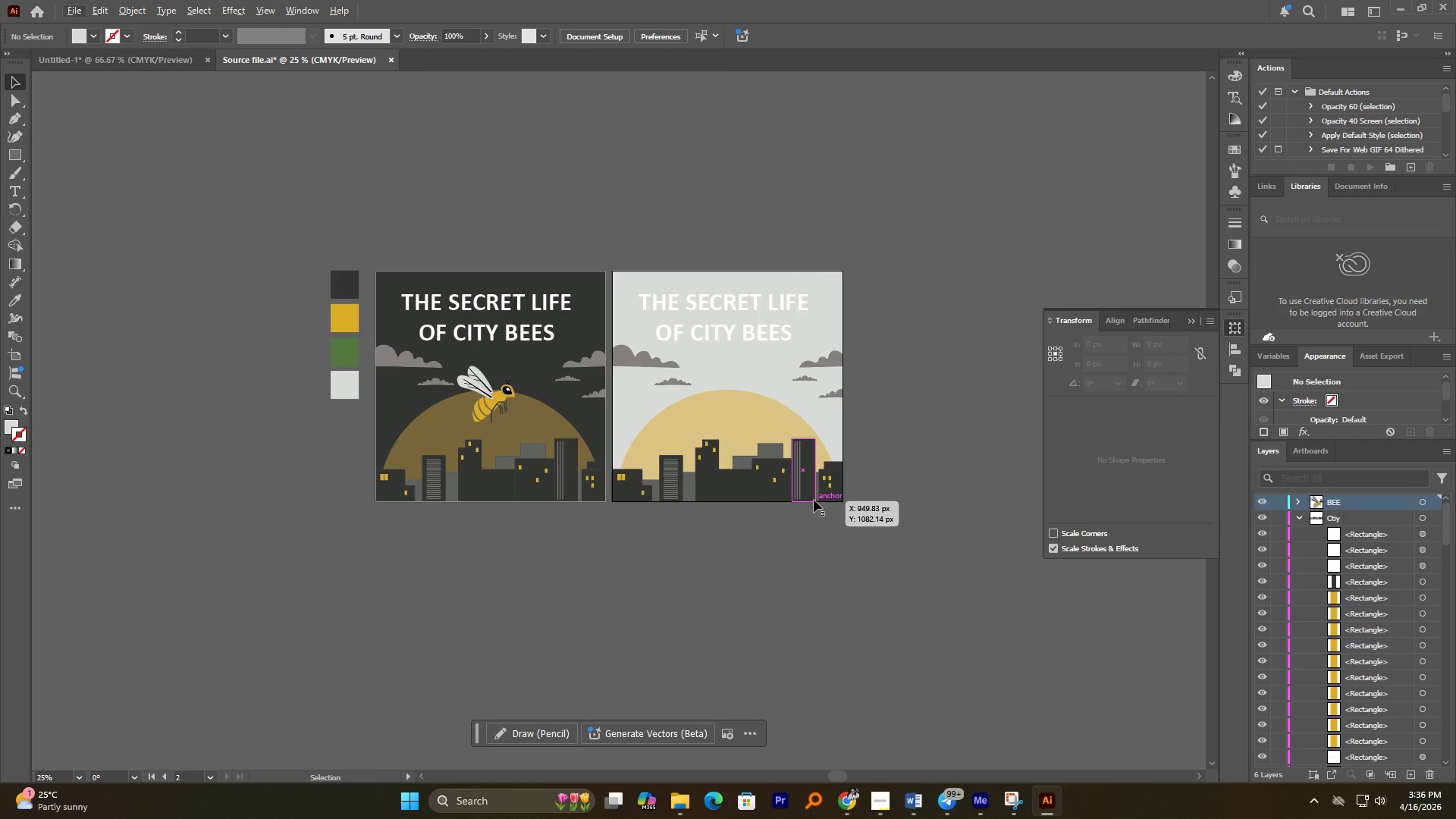 
hold_key(key=AltLeft, duration=0.91)
scroll: coordinate [805, 457], scroll_direction: up, amount: 1.0
 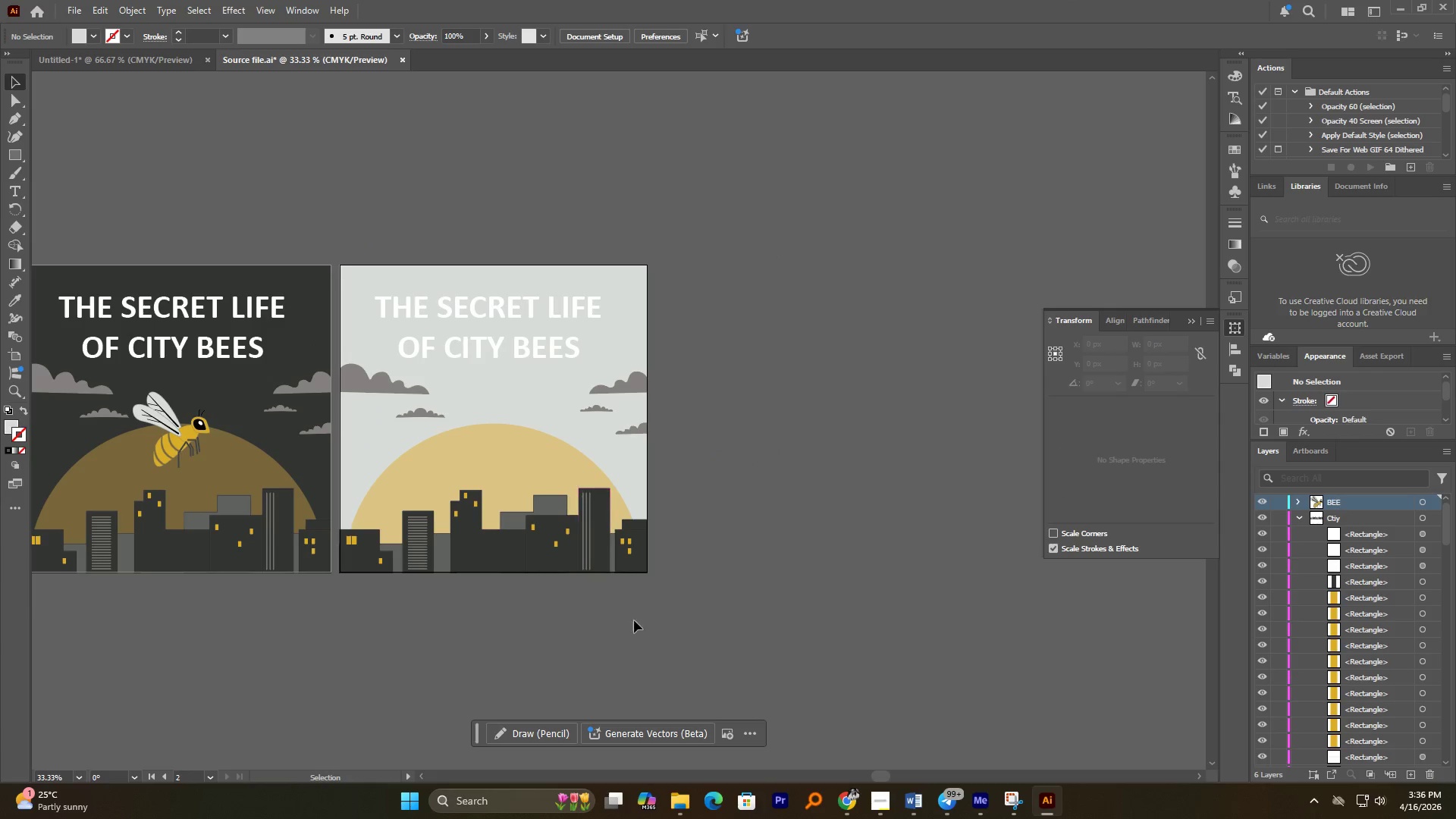 
left_click_drag(start_coordinate=[705, 629], to_coordinate=[384, 276])
 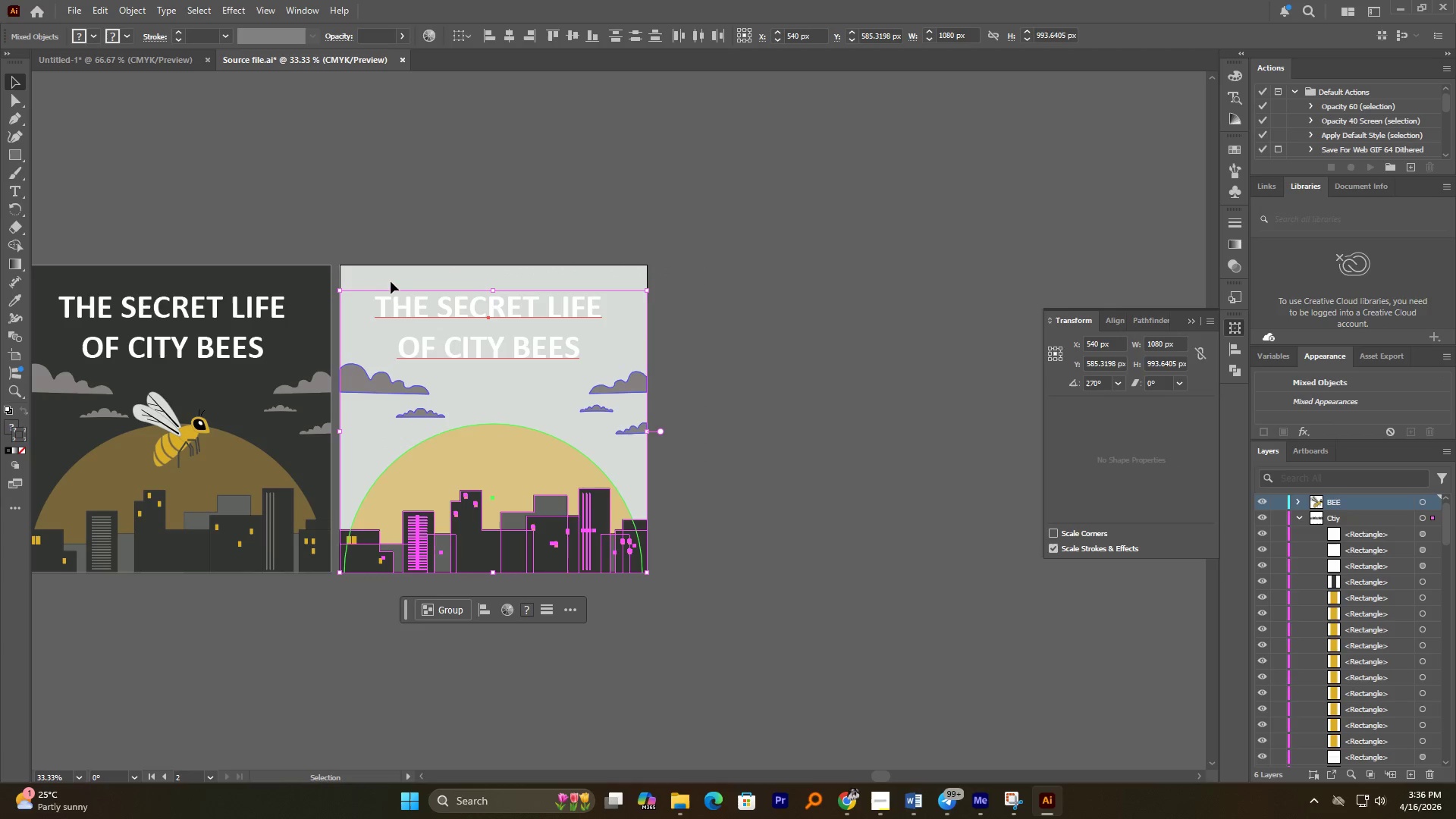 
left_click([693, 591])
 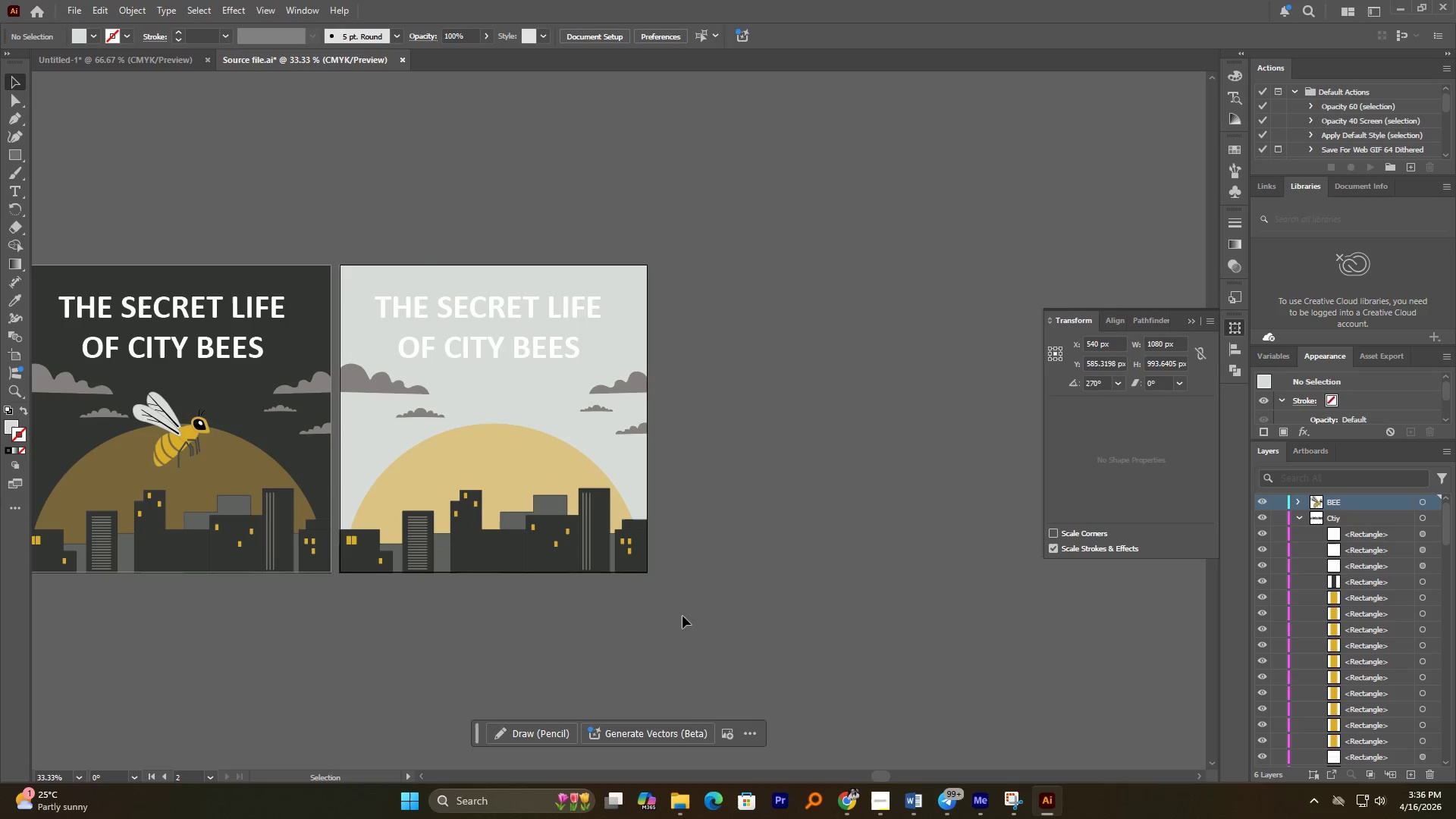 
left_click_drag(start_coordinate=[682, 618], to_coordinate=[557, 330])
 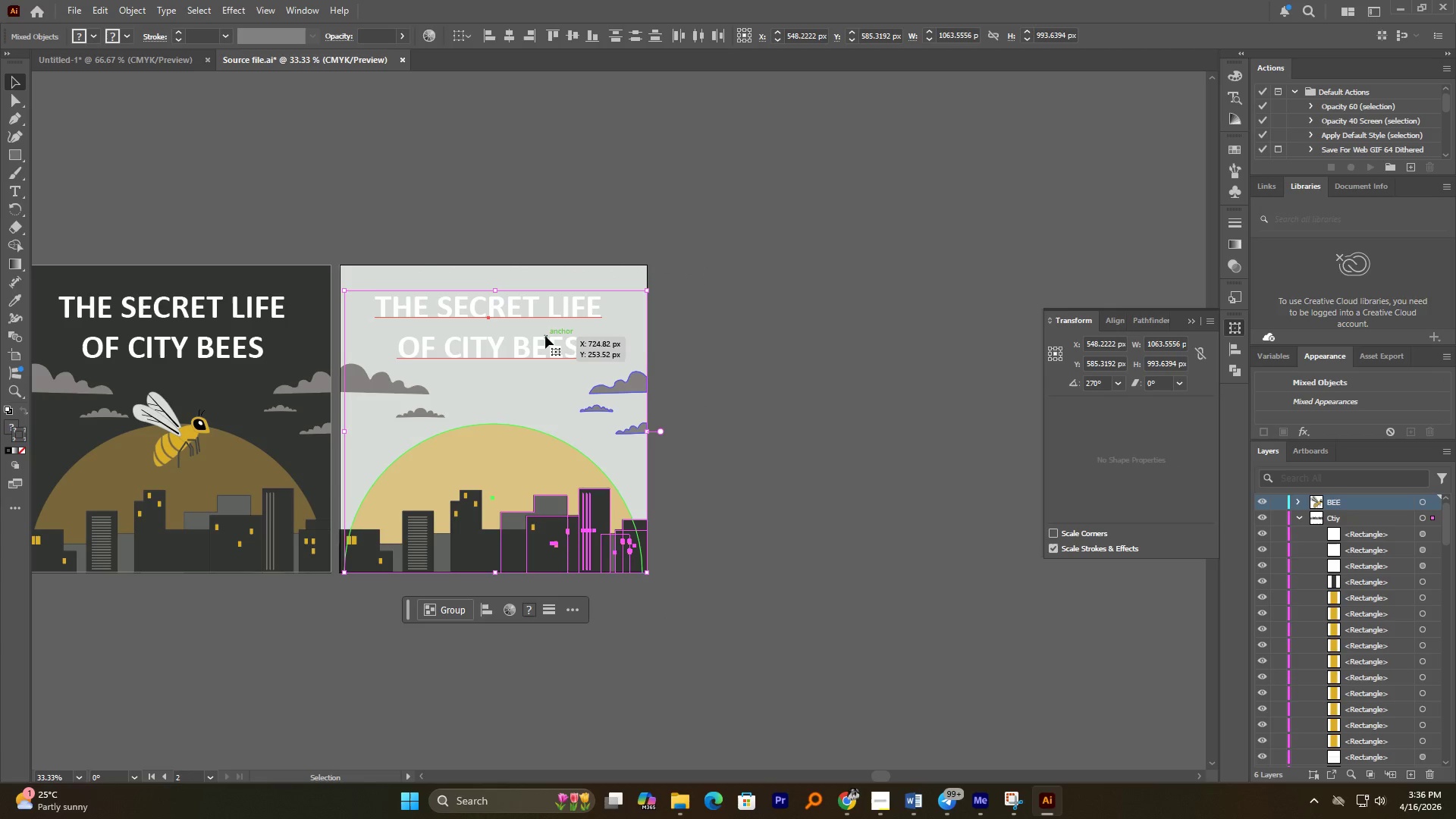 
left_click([593, 464])
 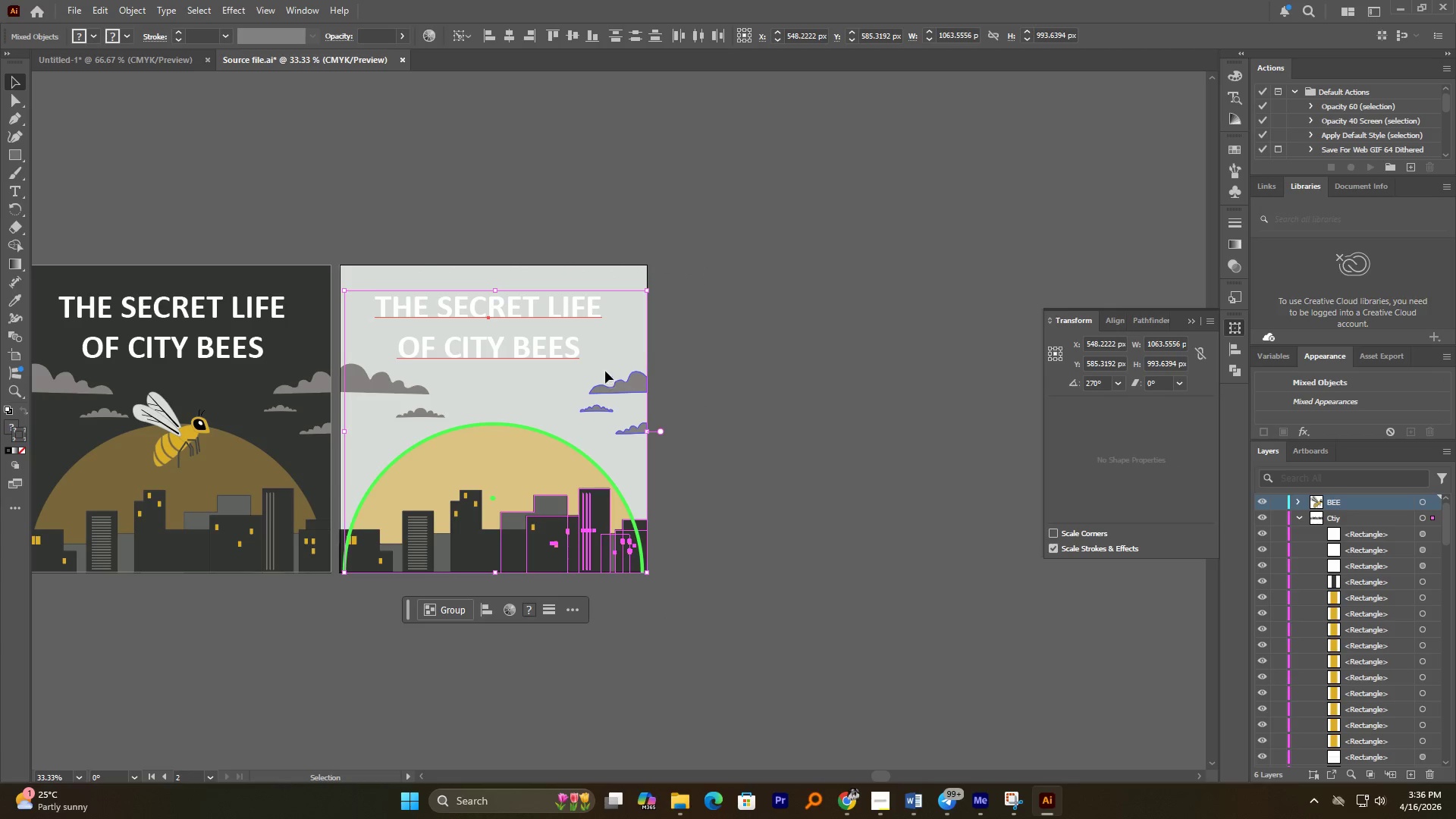 
left_click([704, 327])
 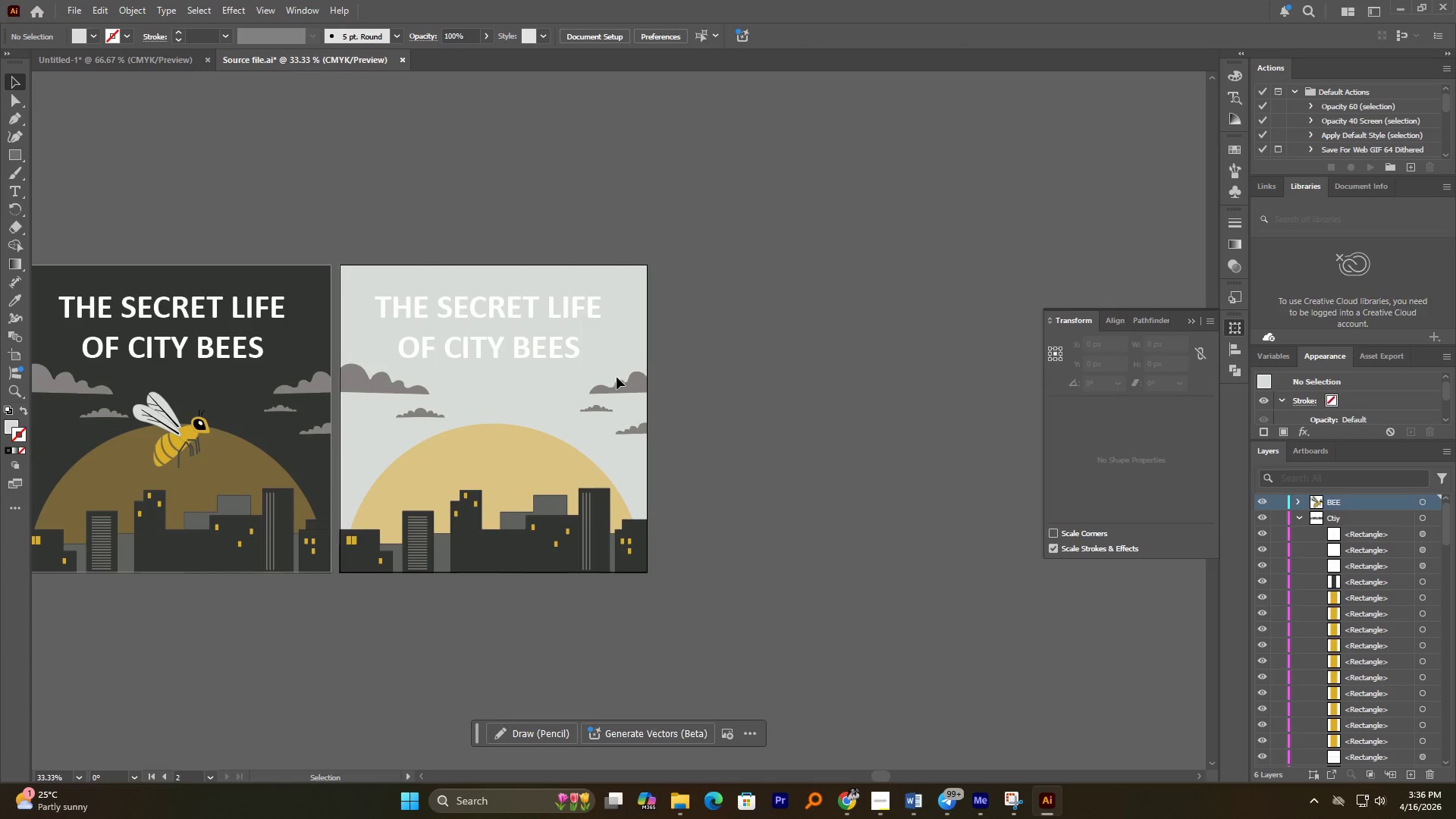 
left_click([630, 388])
 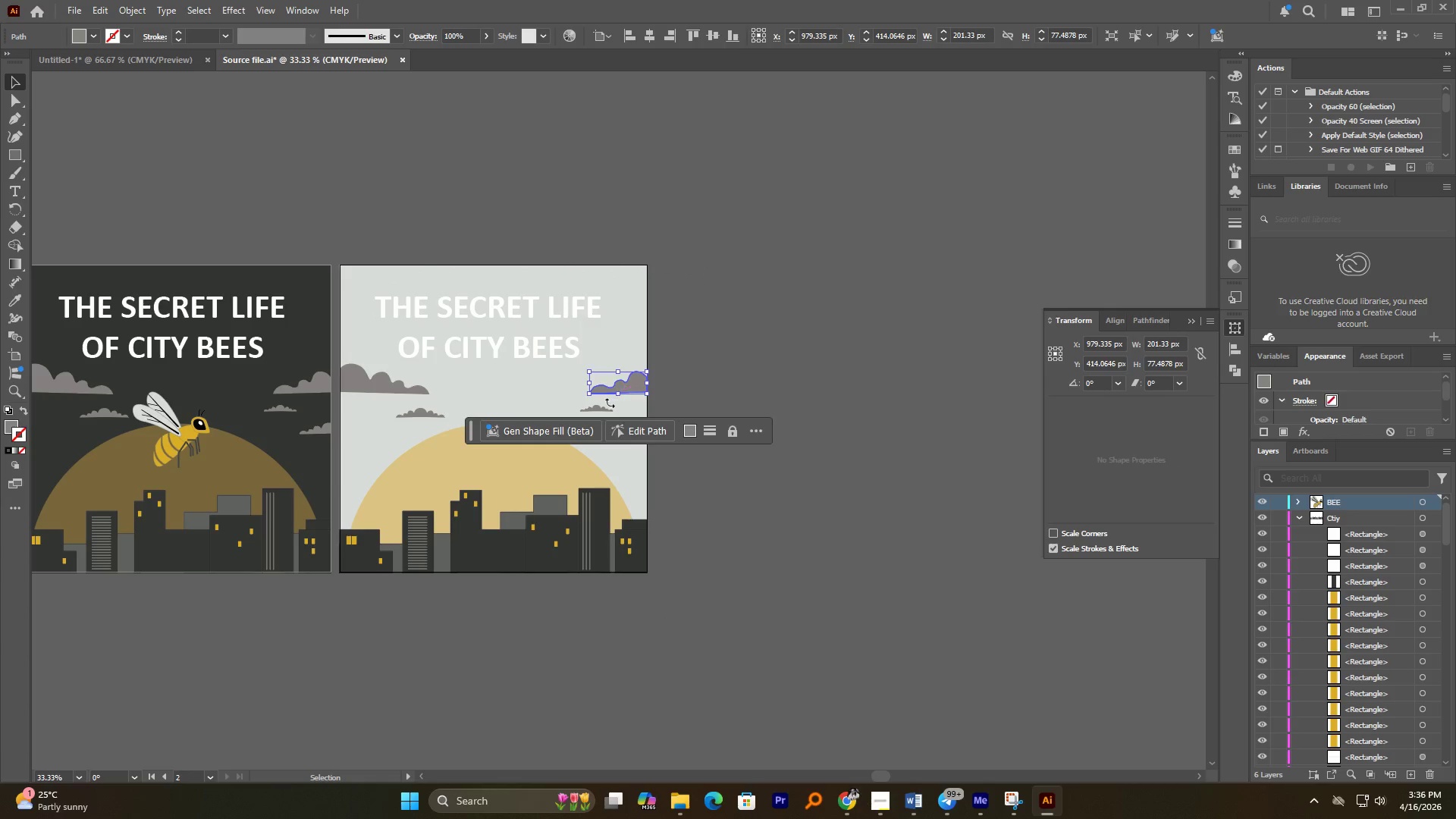 
key(Delete)
 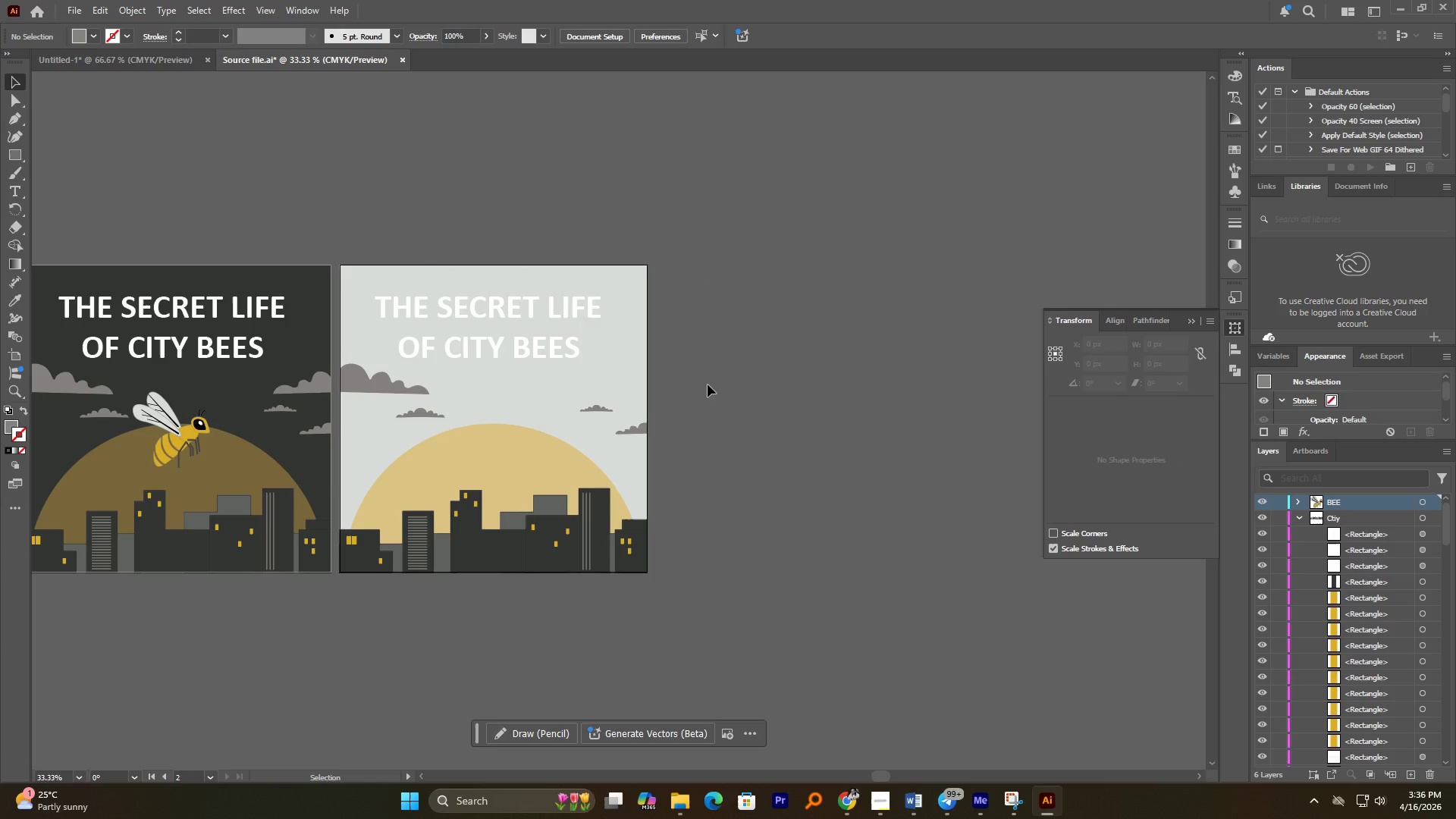 
left_click_drag(start_coordinate=[705, 391], to_coordinate=[582, 475])
 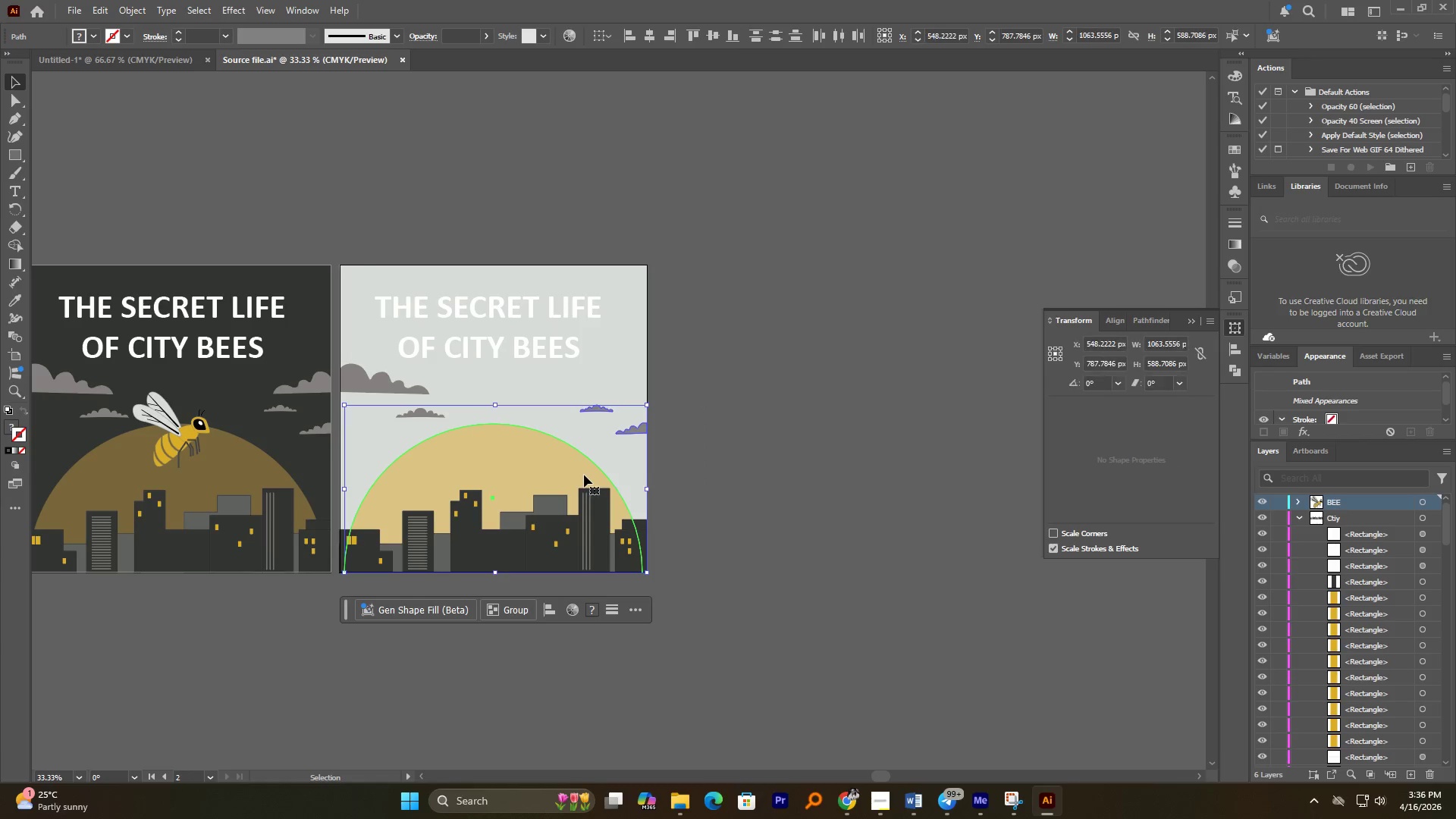 
key(Delete)
 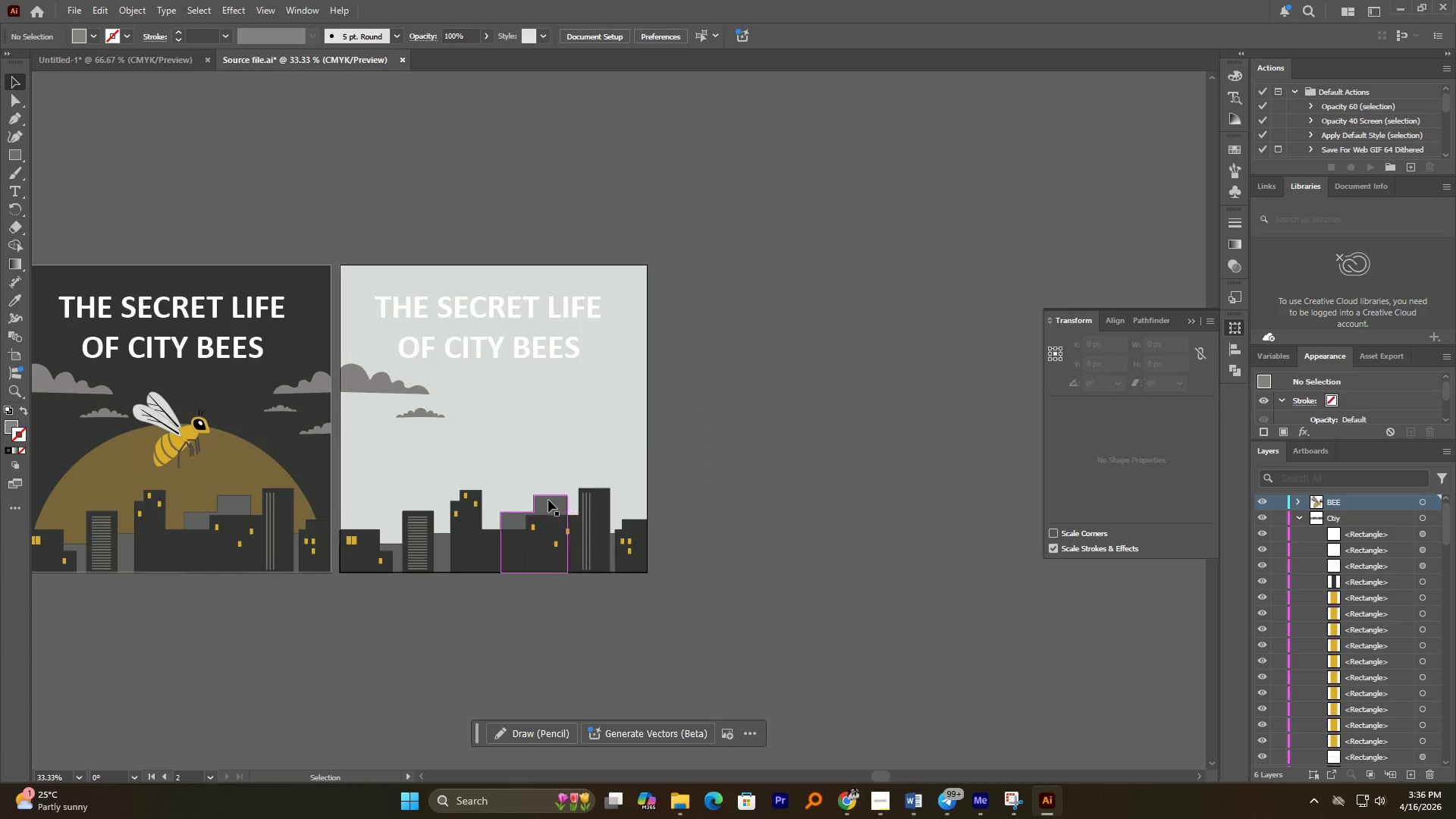 
left_click_drag(start_coordinate=[510, 466], to_coordinate=[620, 603])
 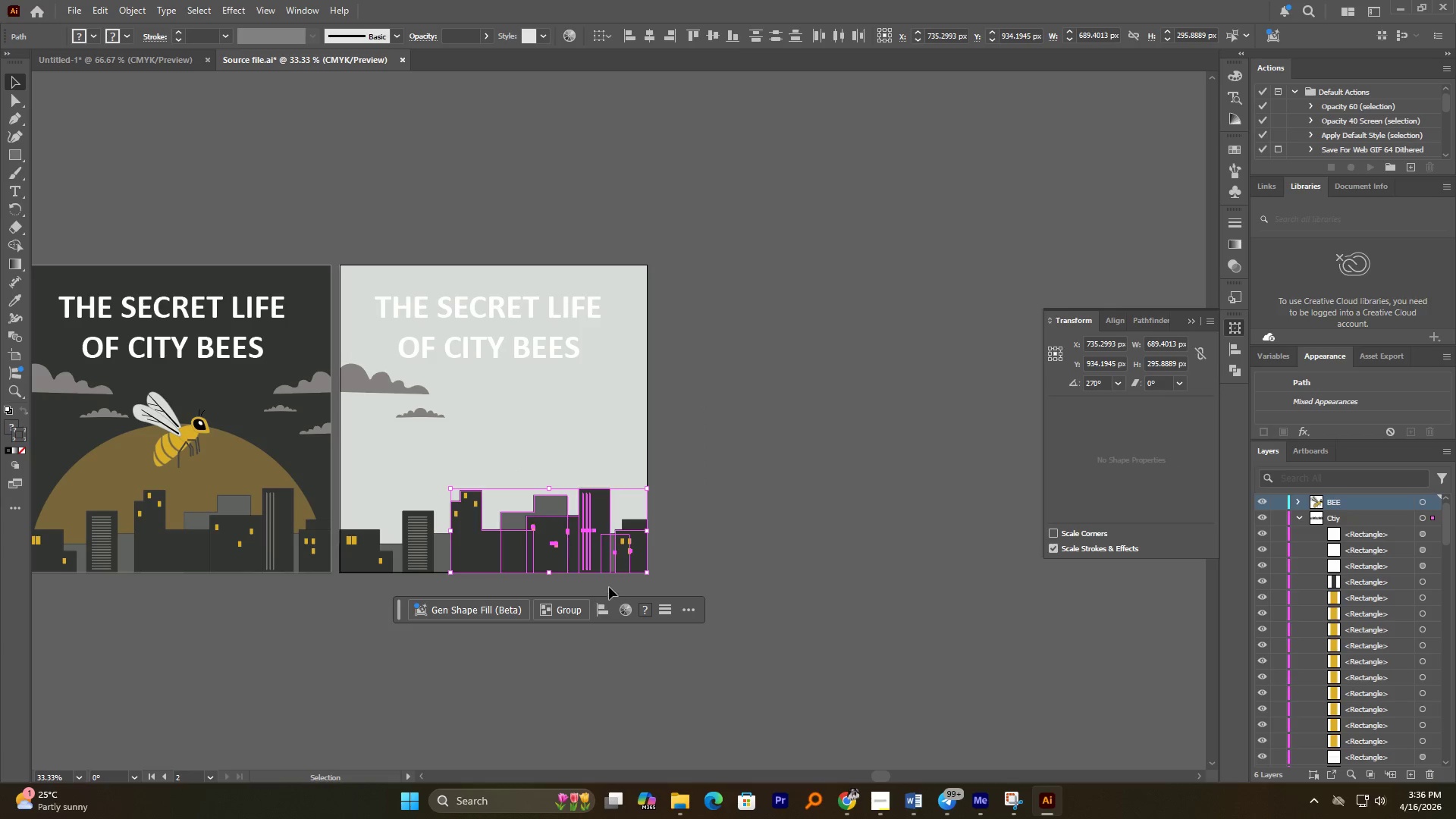 
key(Delete)
 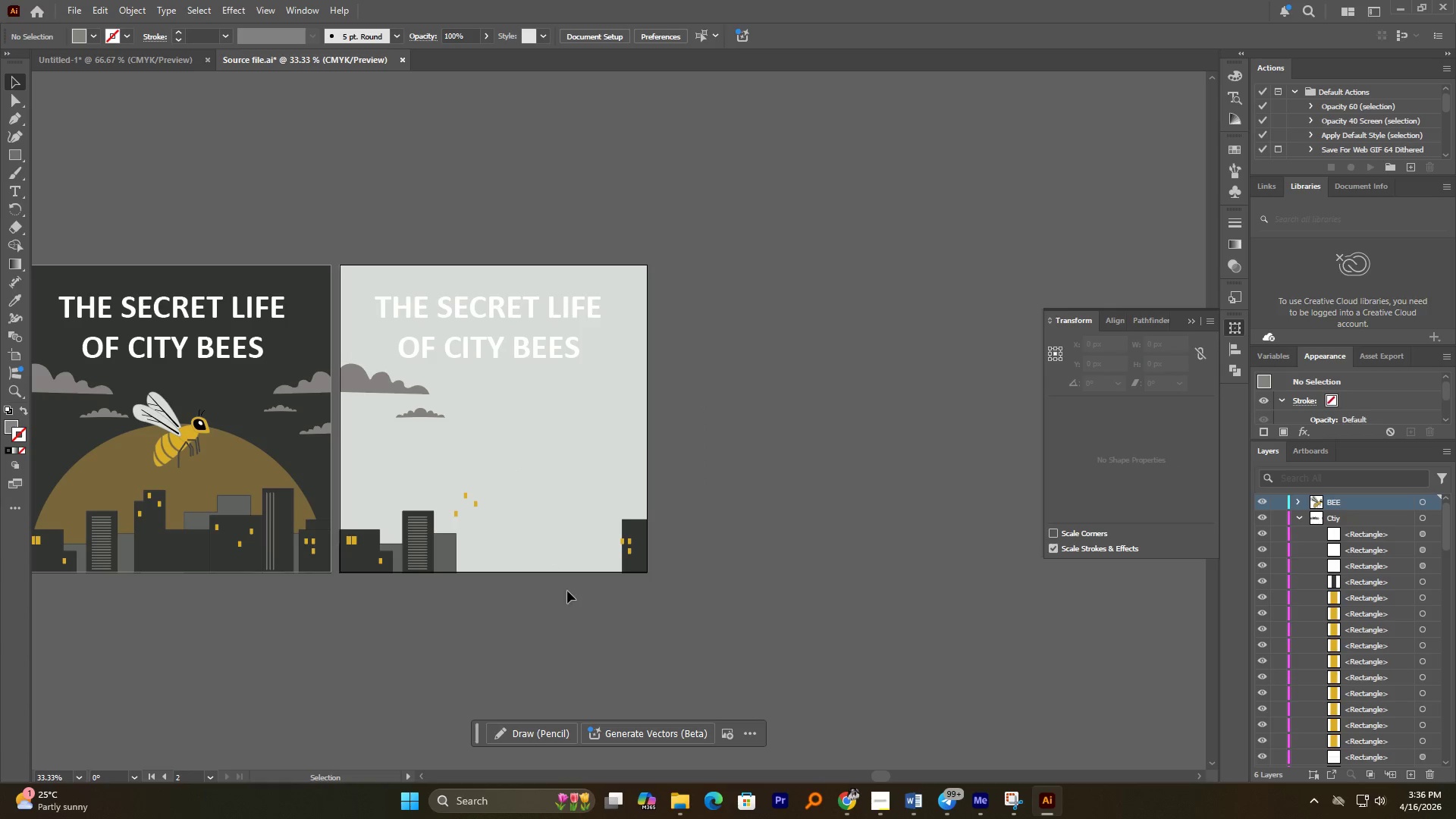 
left_click_drag(start_coordinate=[642, 625], to_coordinate=[584, 483])
 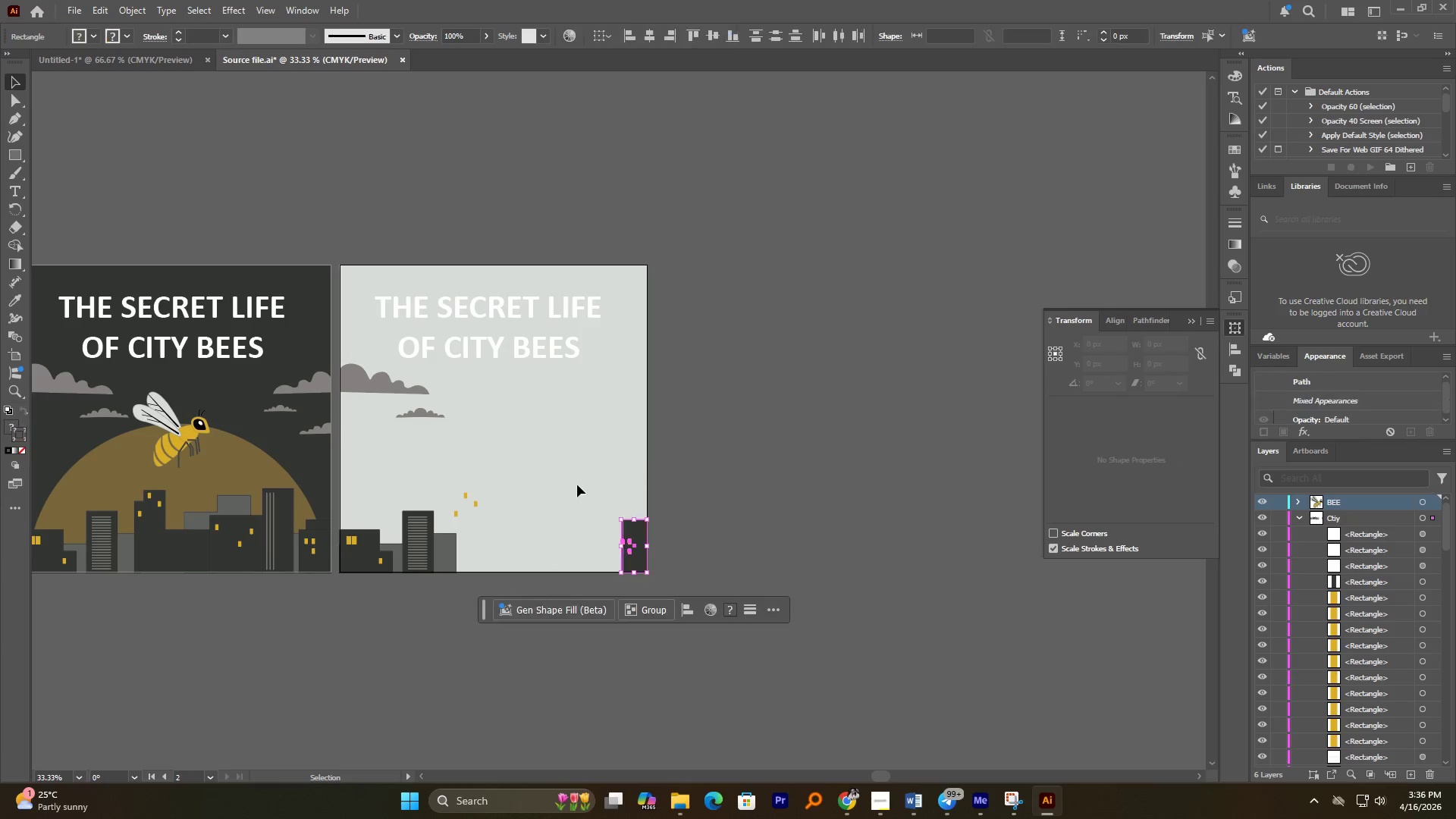 
key(Delete)
 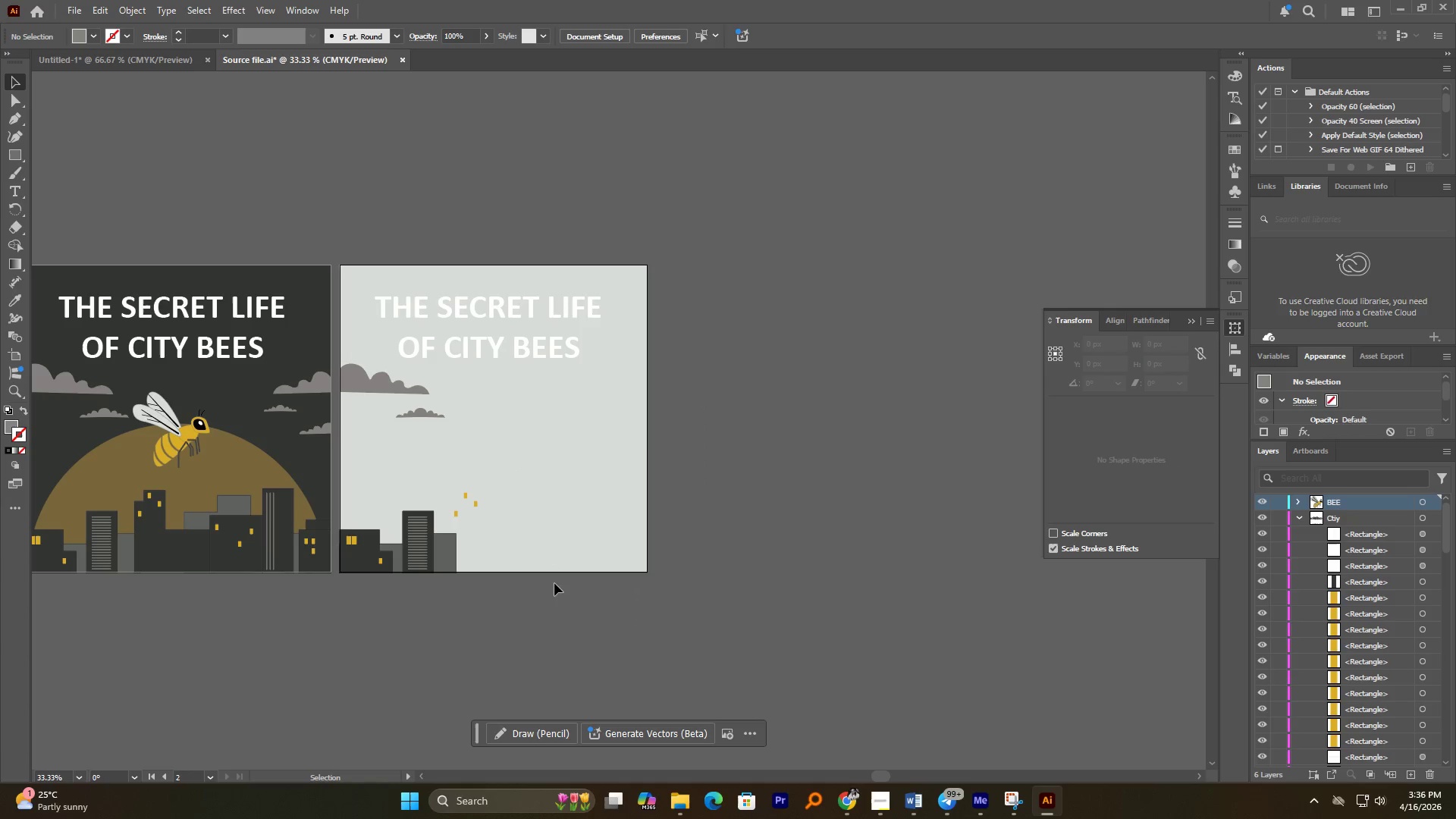 
left_click_drag(start_coordinate=[548, 594], to_coordinate=[440, 488])
 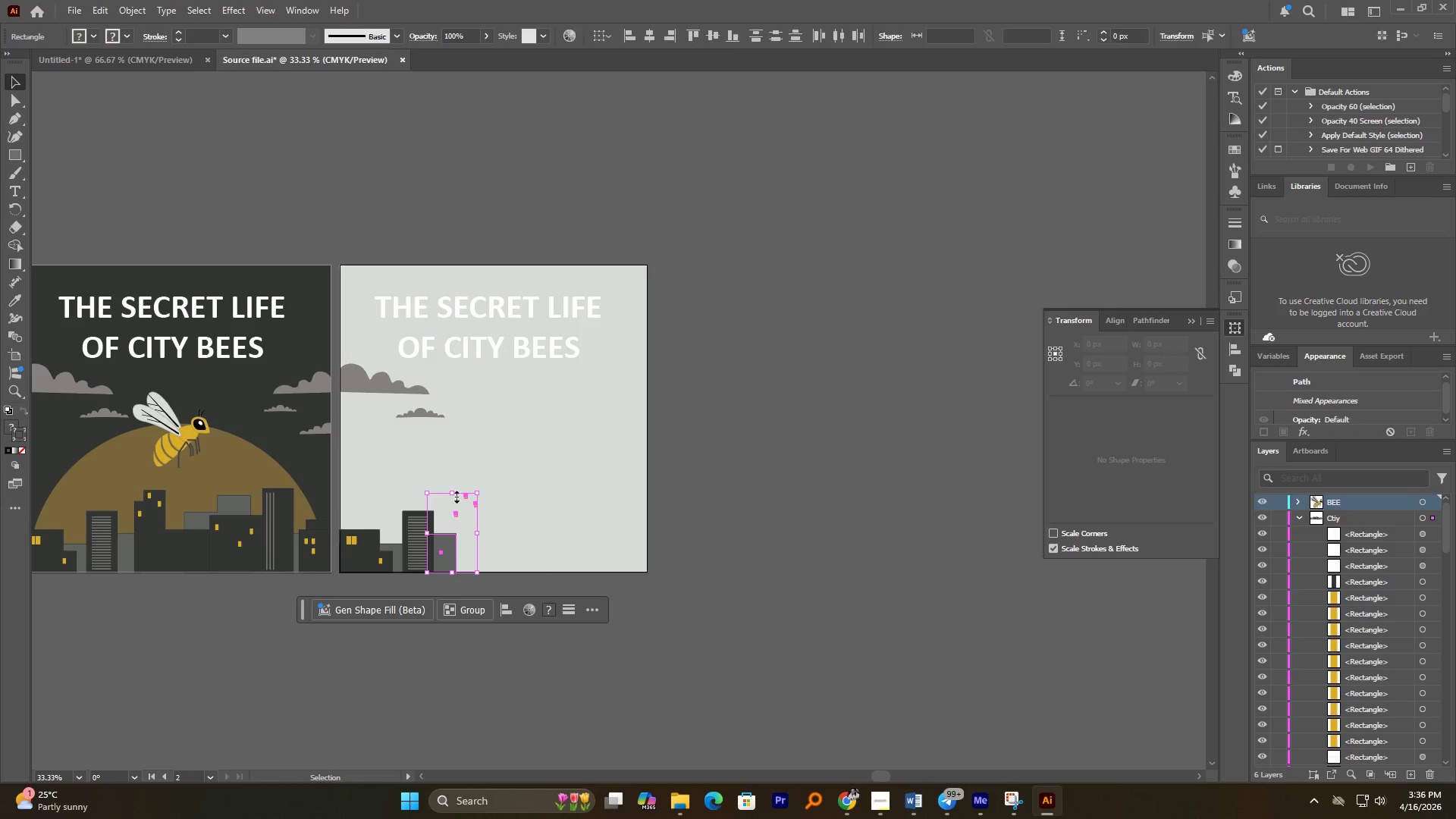 
key(Delete)
 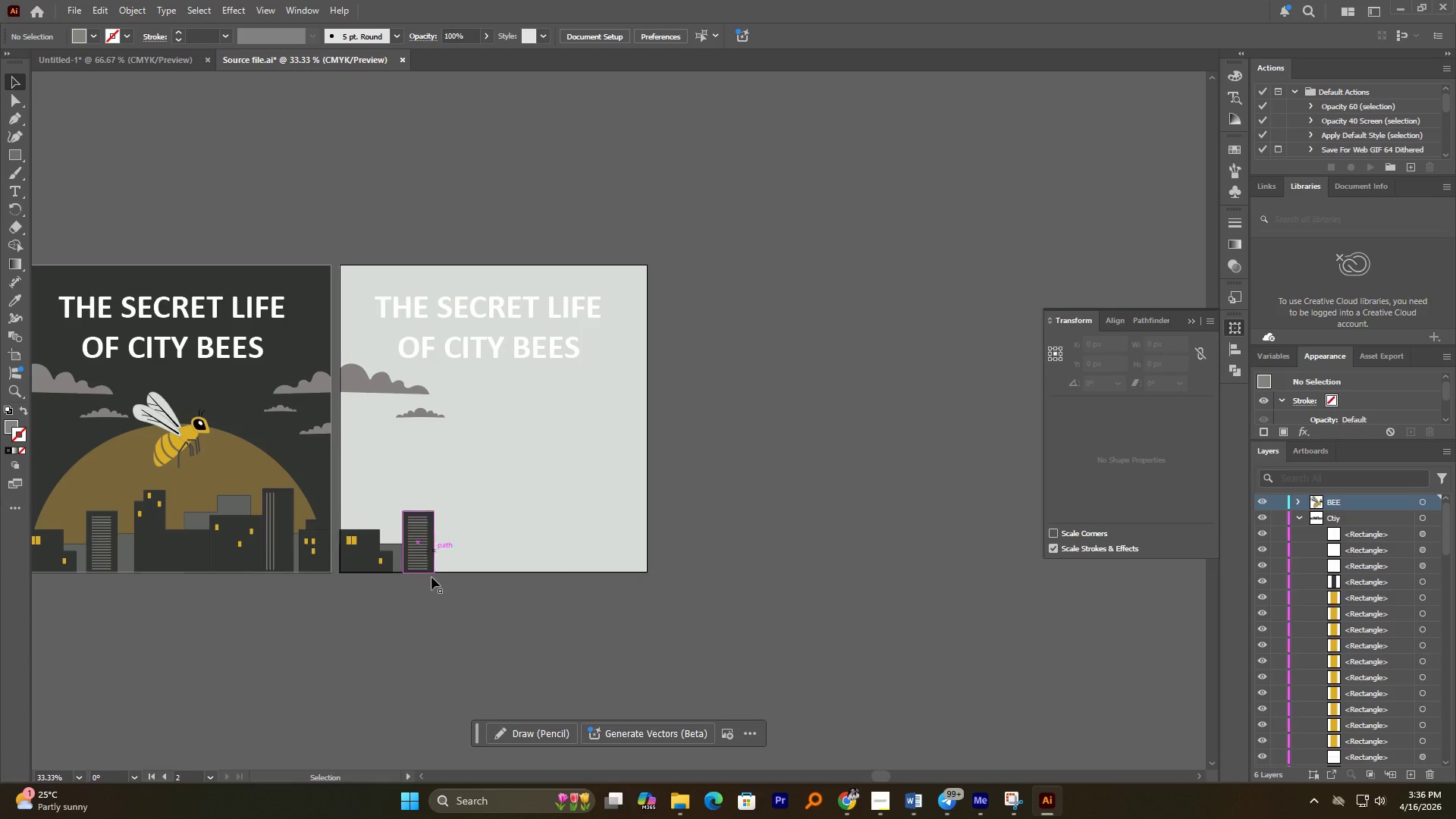 
left_click_drag(start_coordinate=[424, 589], to_coordinate=[398, 521])
 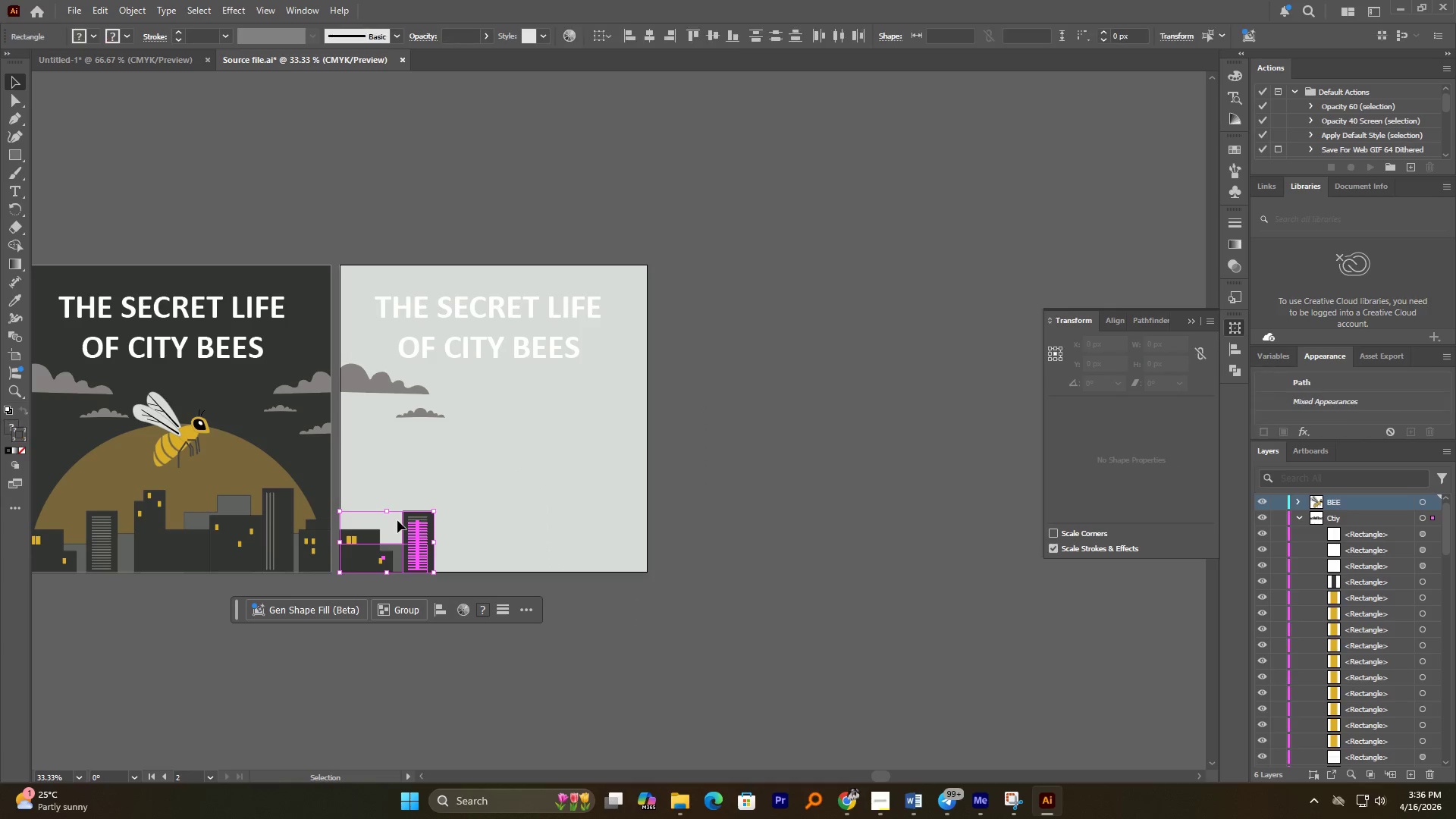 
key(Delete)
 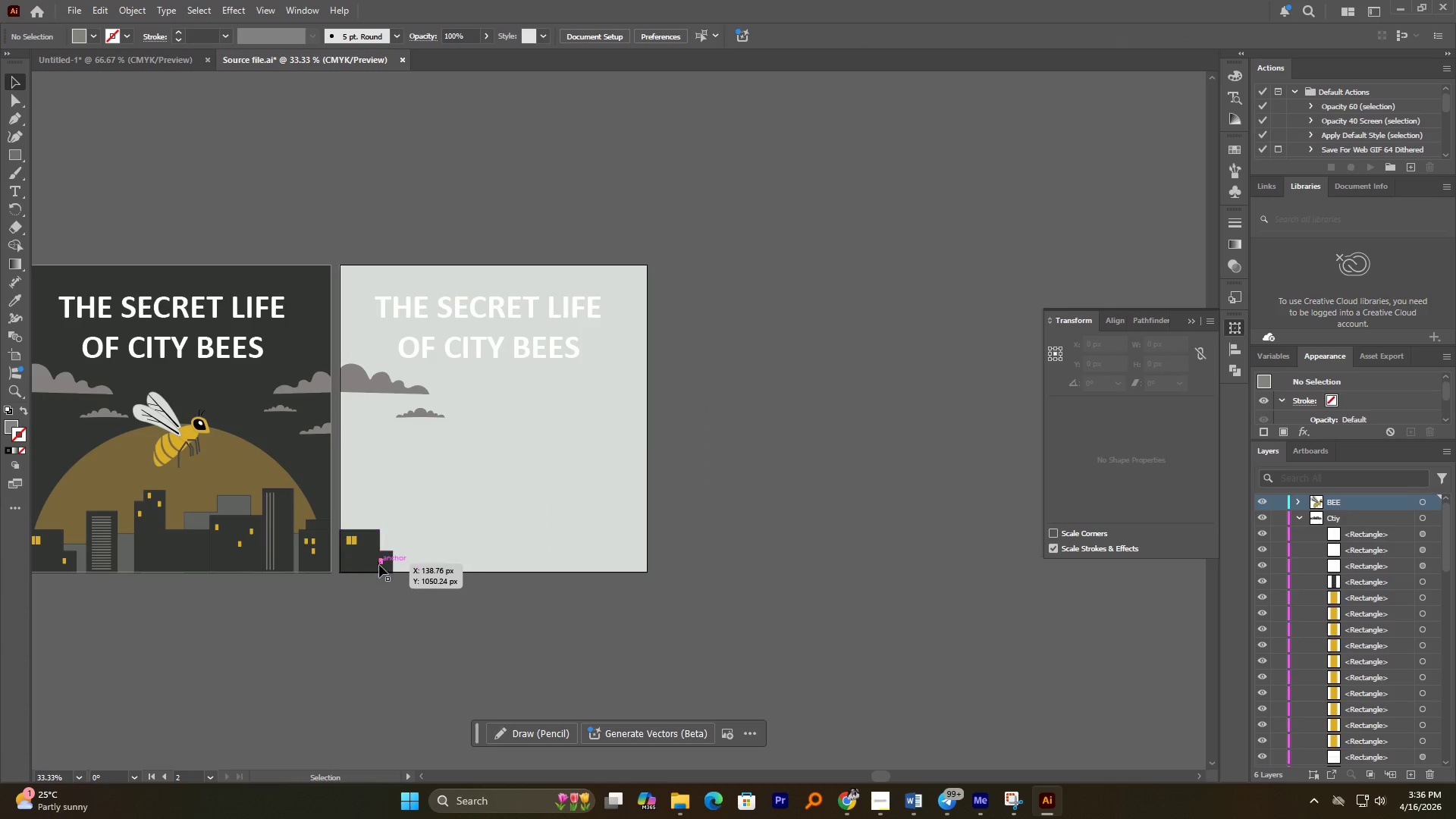 
left_click([378, 564])
 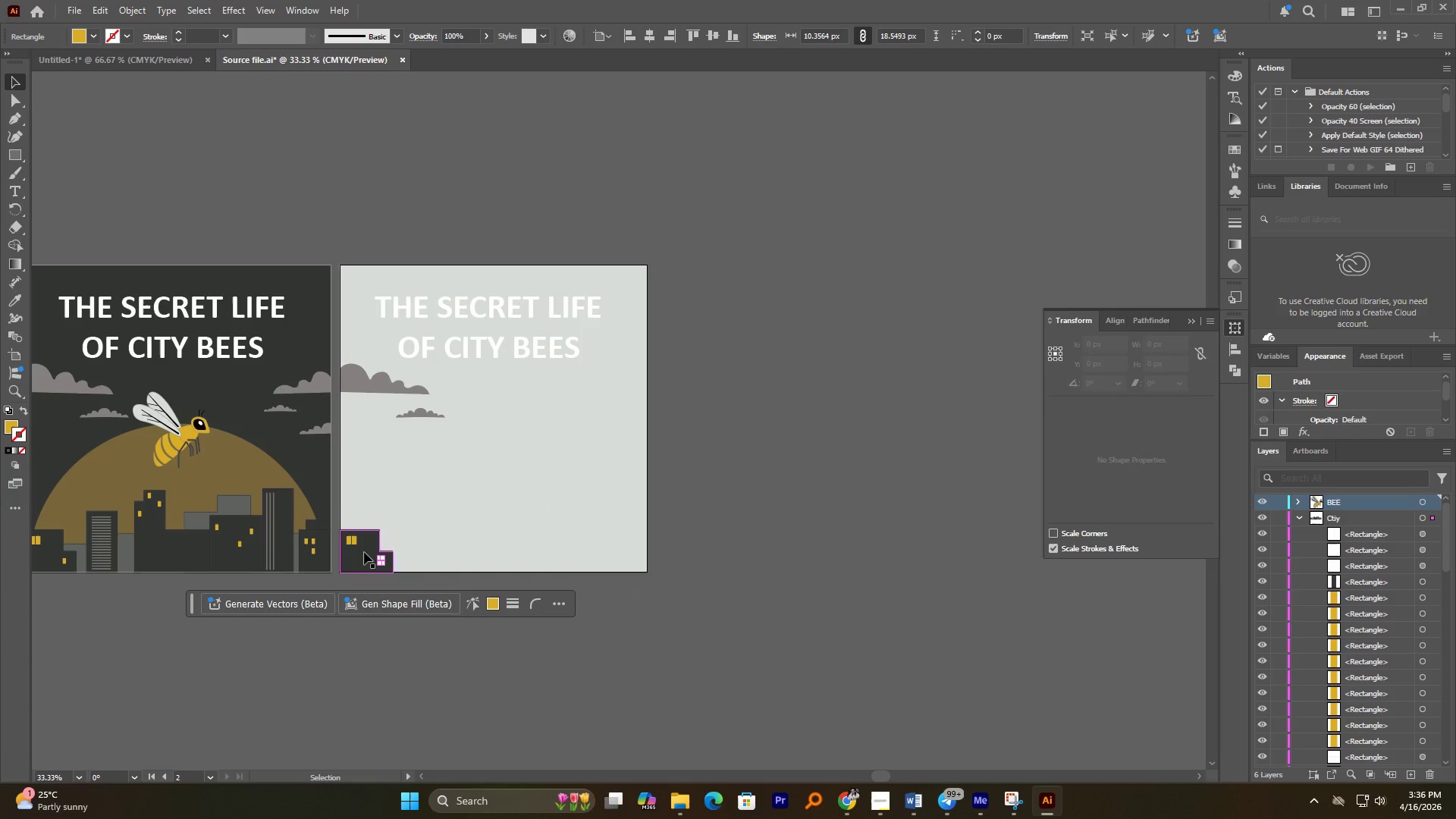 
key(Delete)
 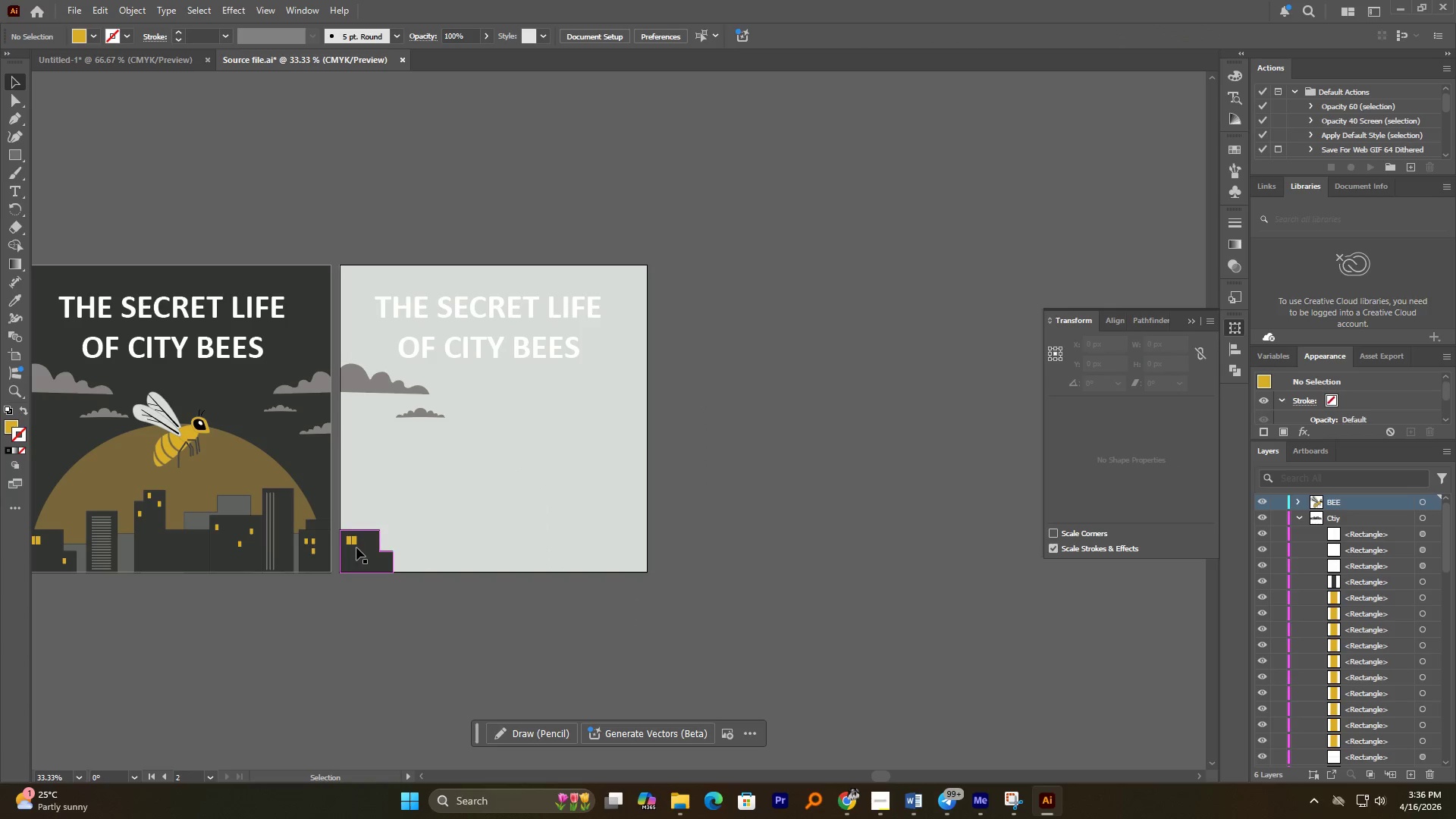 
left_click([356, 544])
 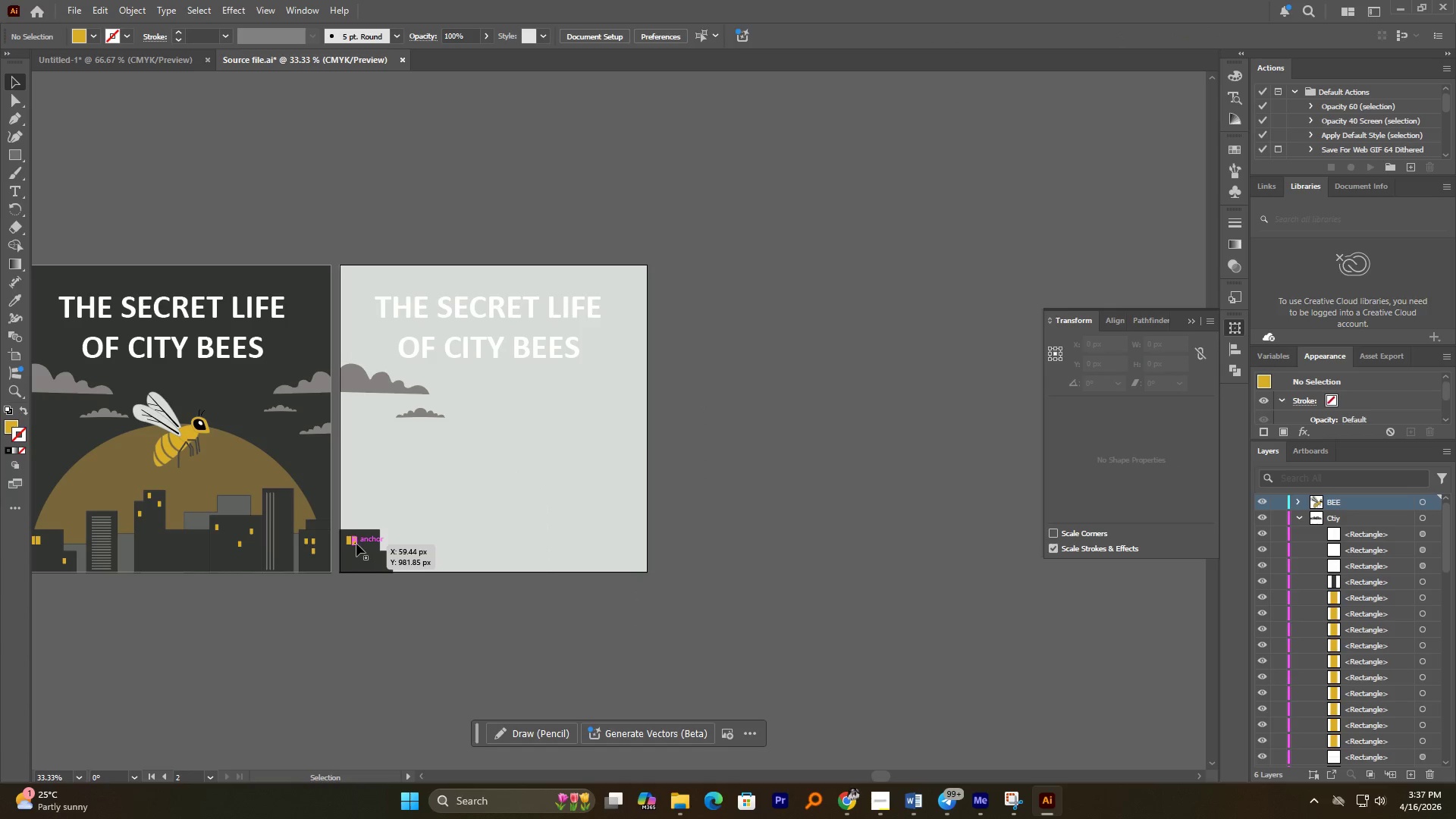 
key(Delete)
 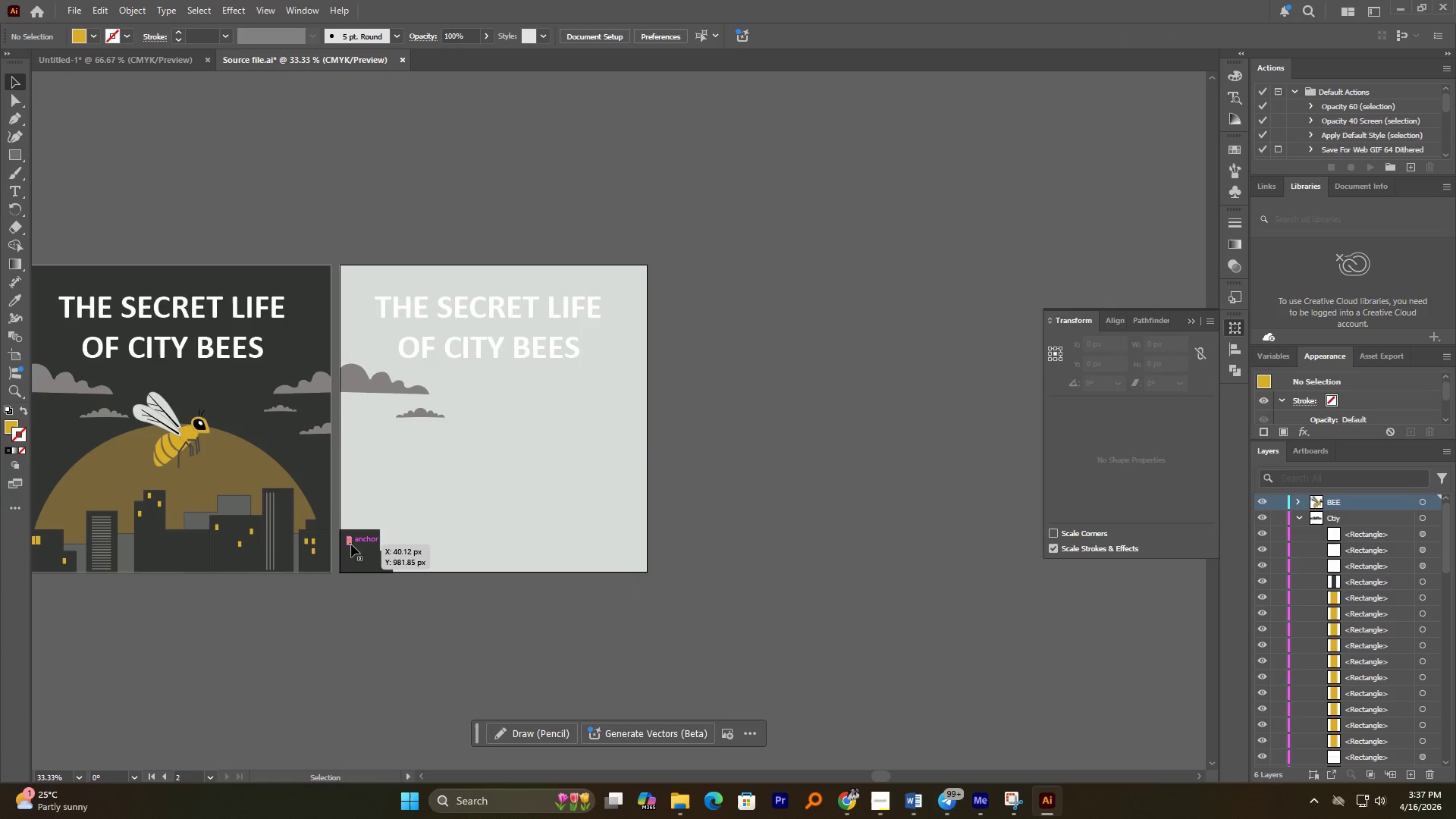 
left_click([351, 544])
 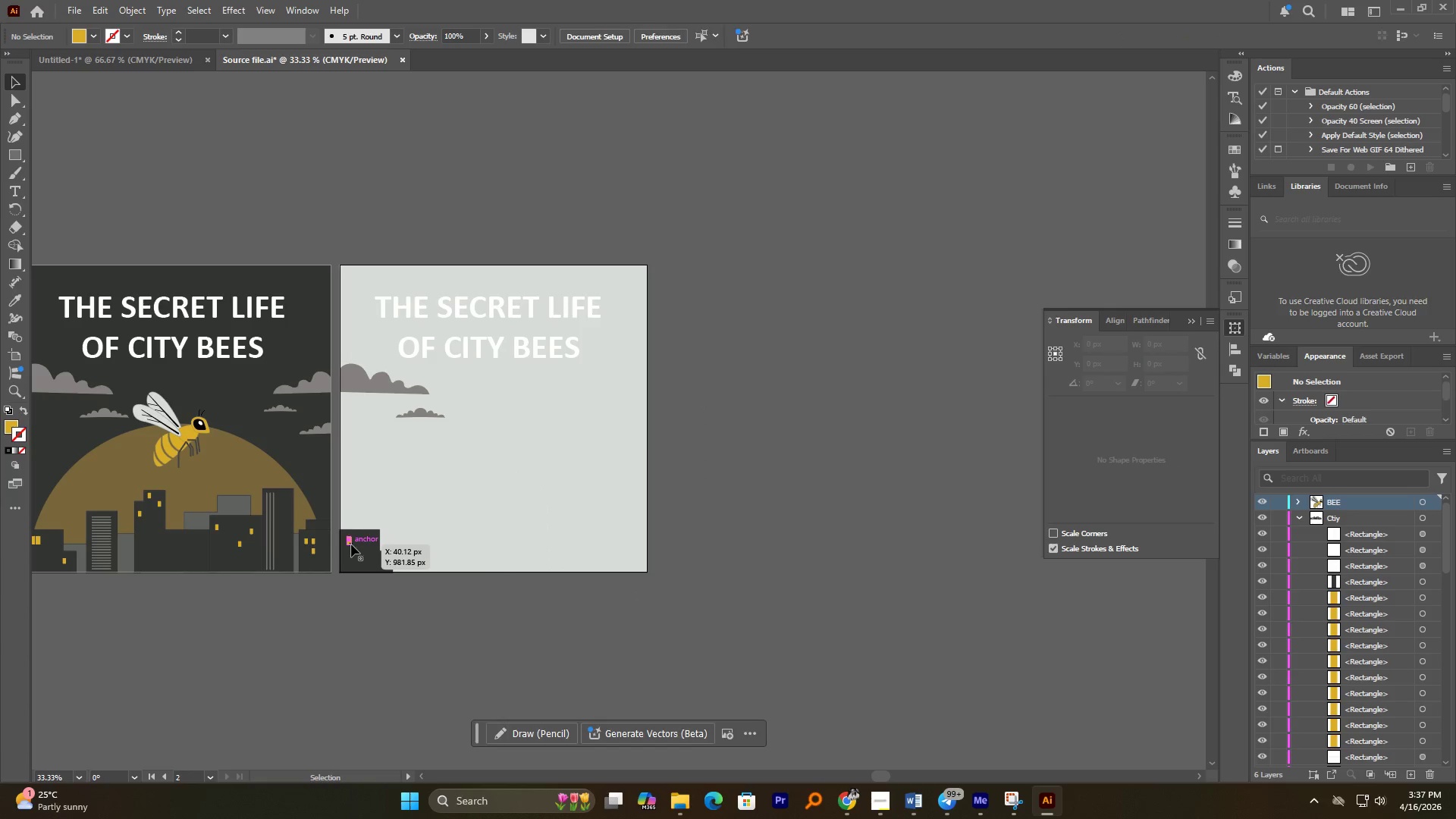 
key(Delete)
 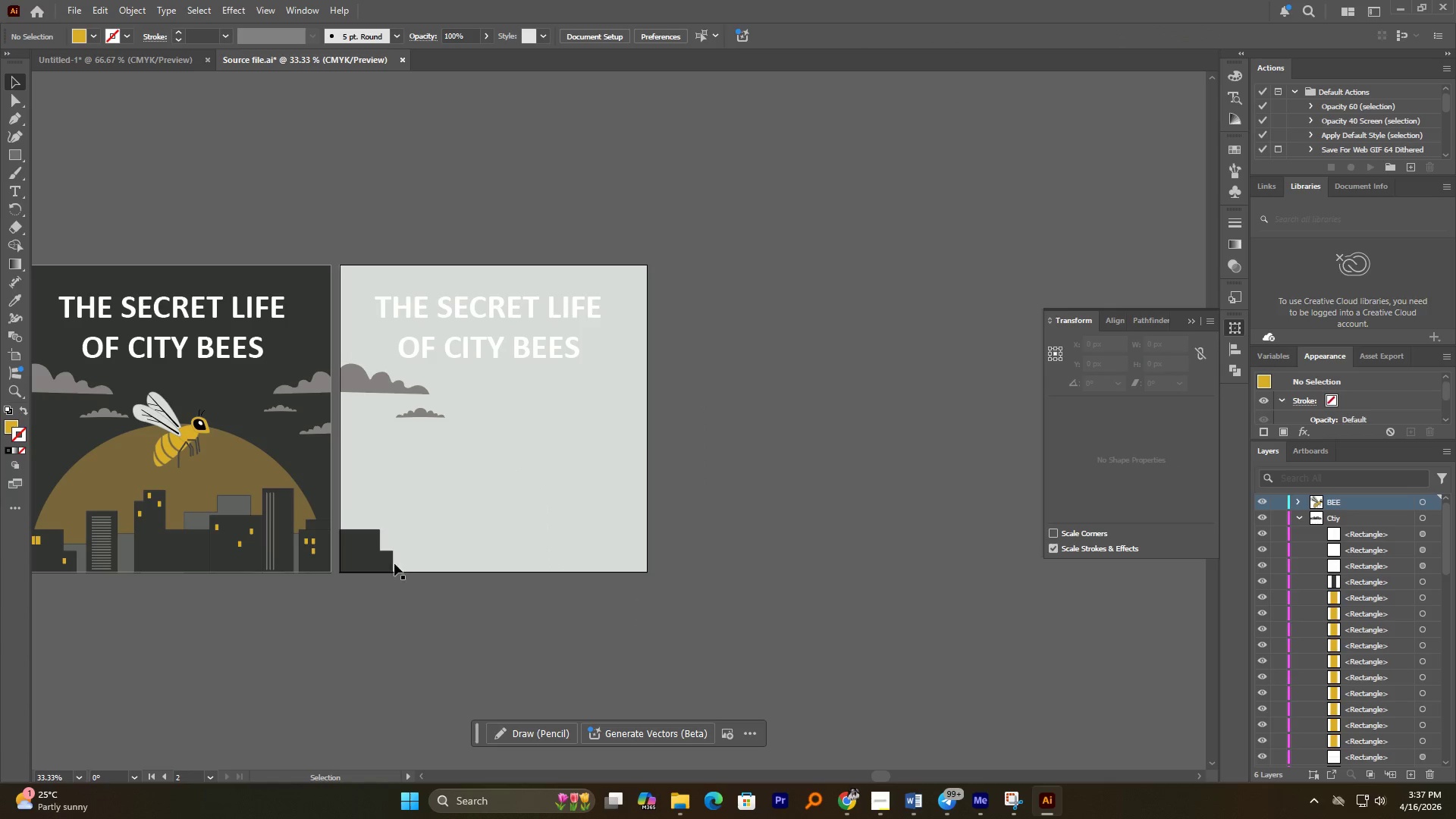 
left_click([387, 563])
 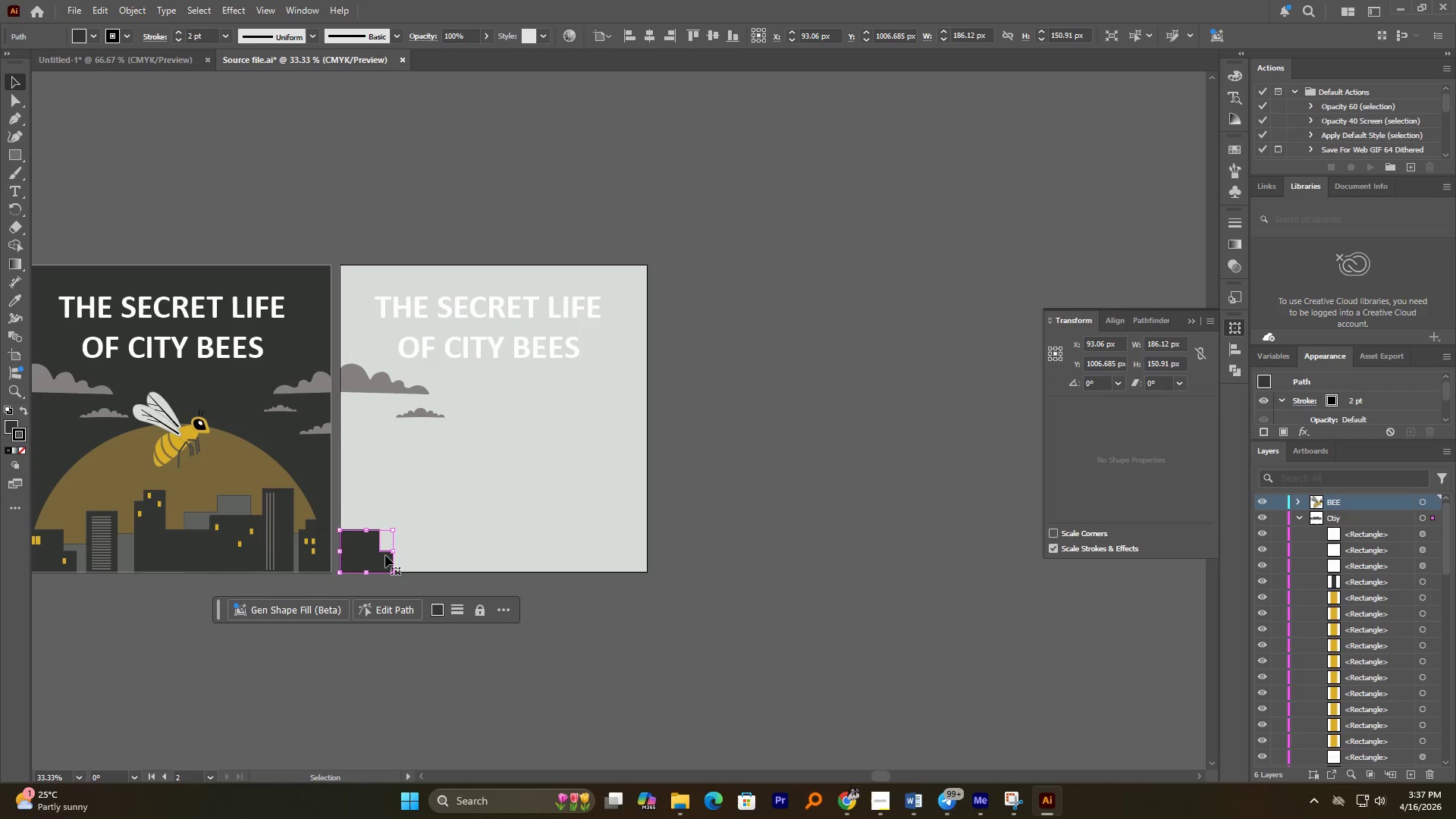 
key(Delete)
 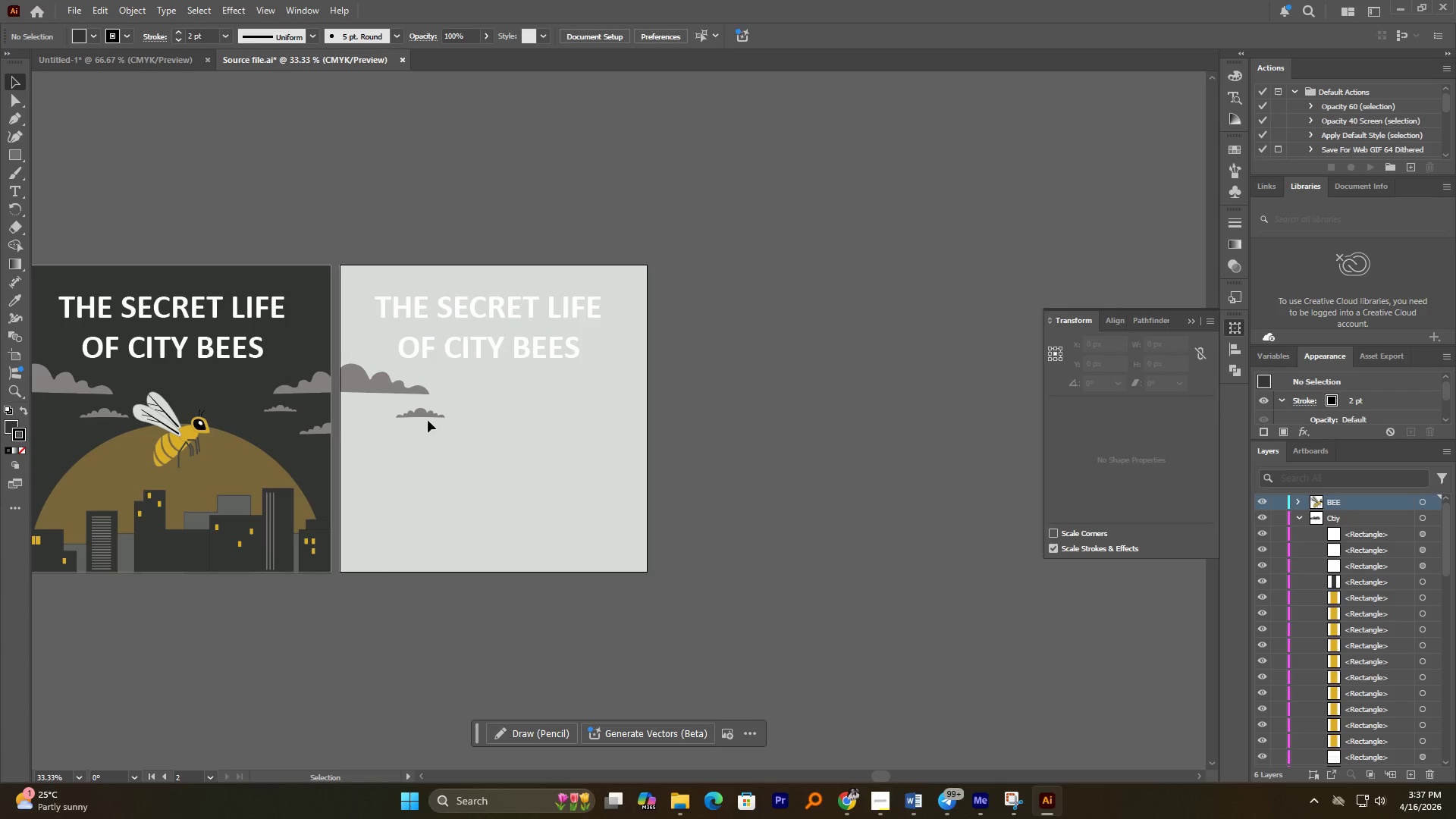 
left_click([427, 419])
 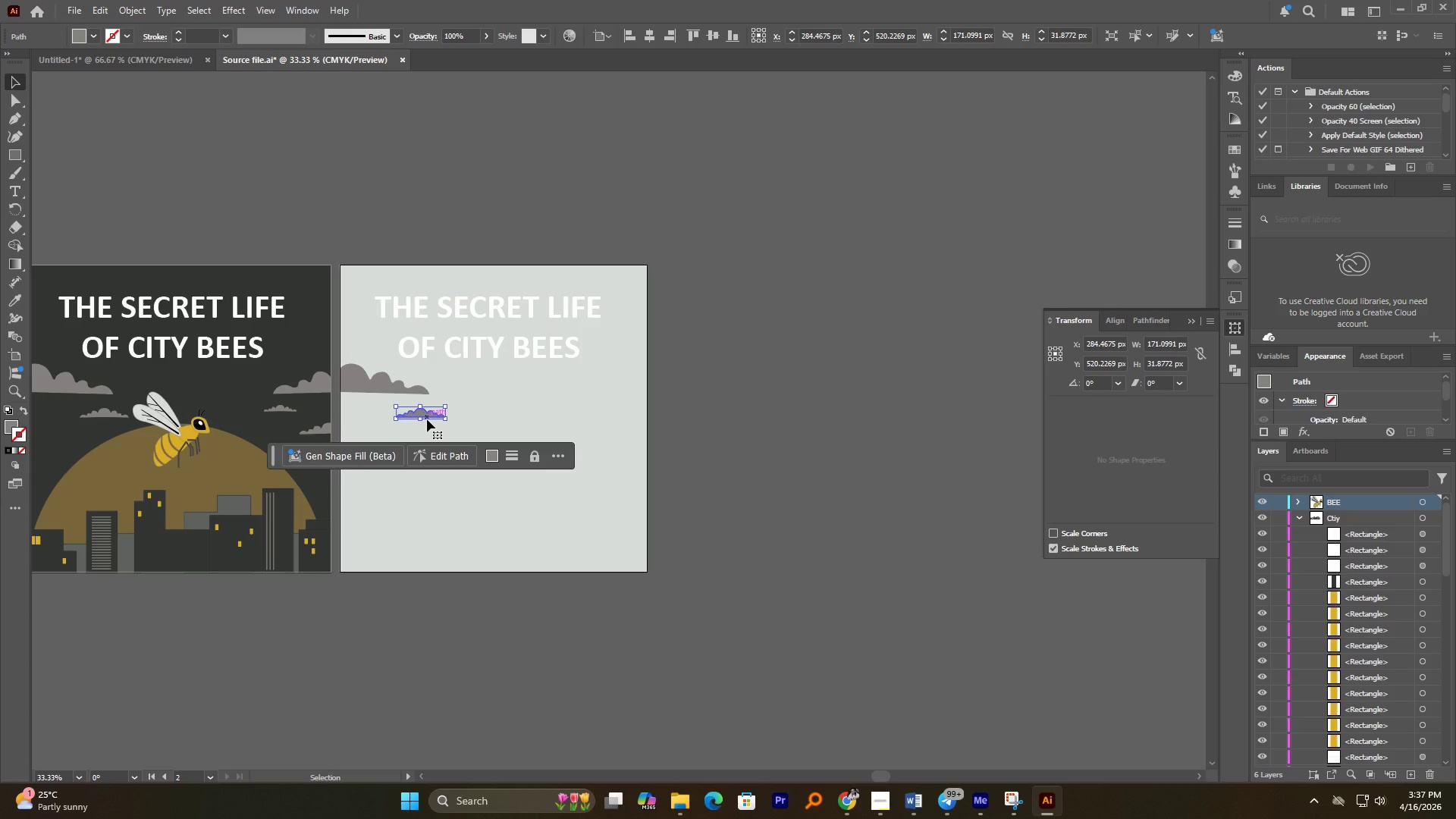 
key(Delete)
 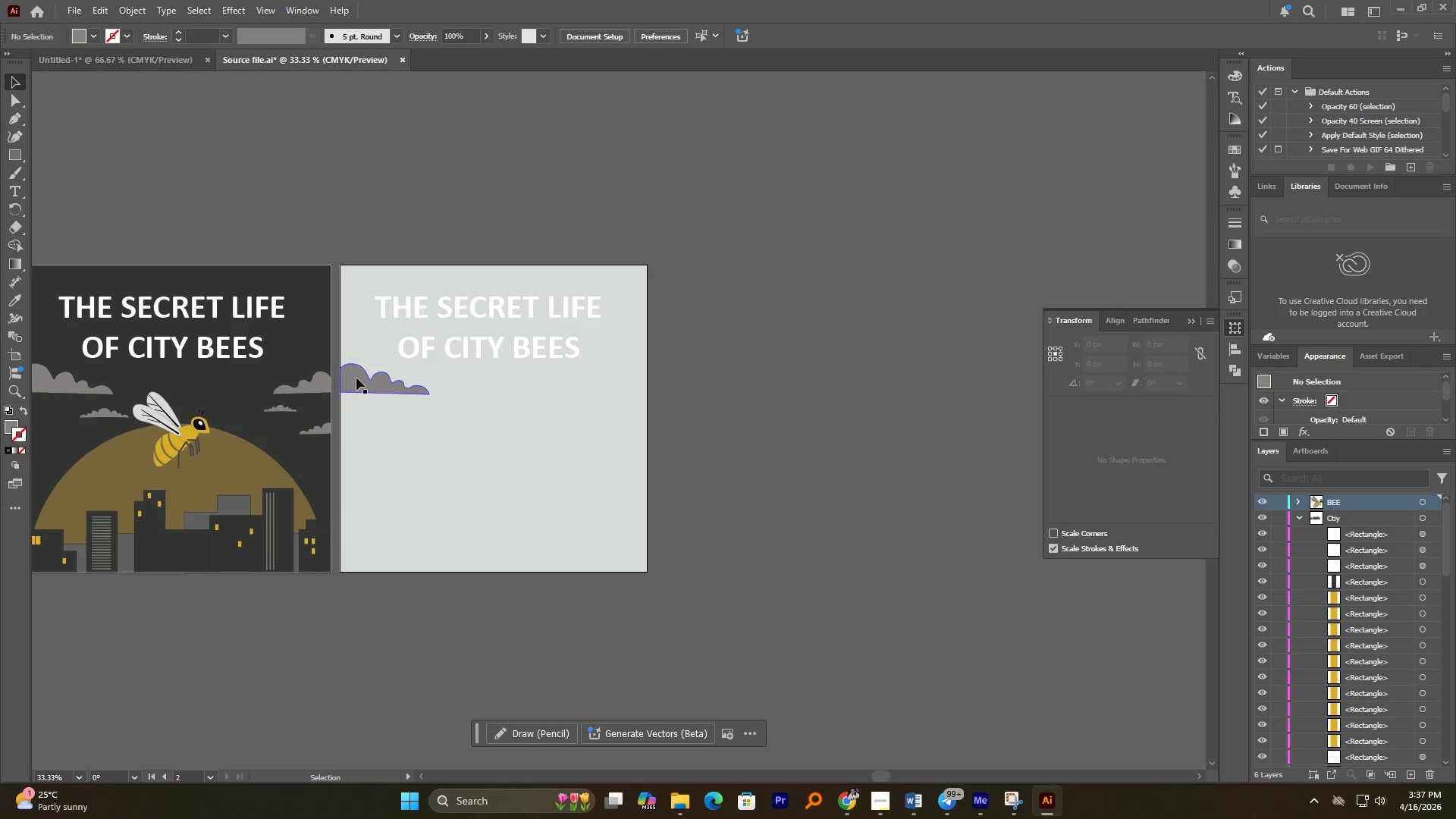 
left_click([365, 379])
 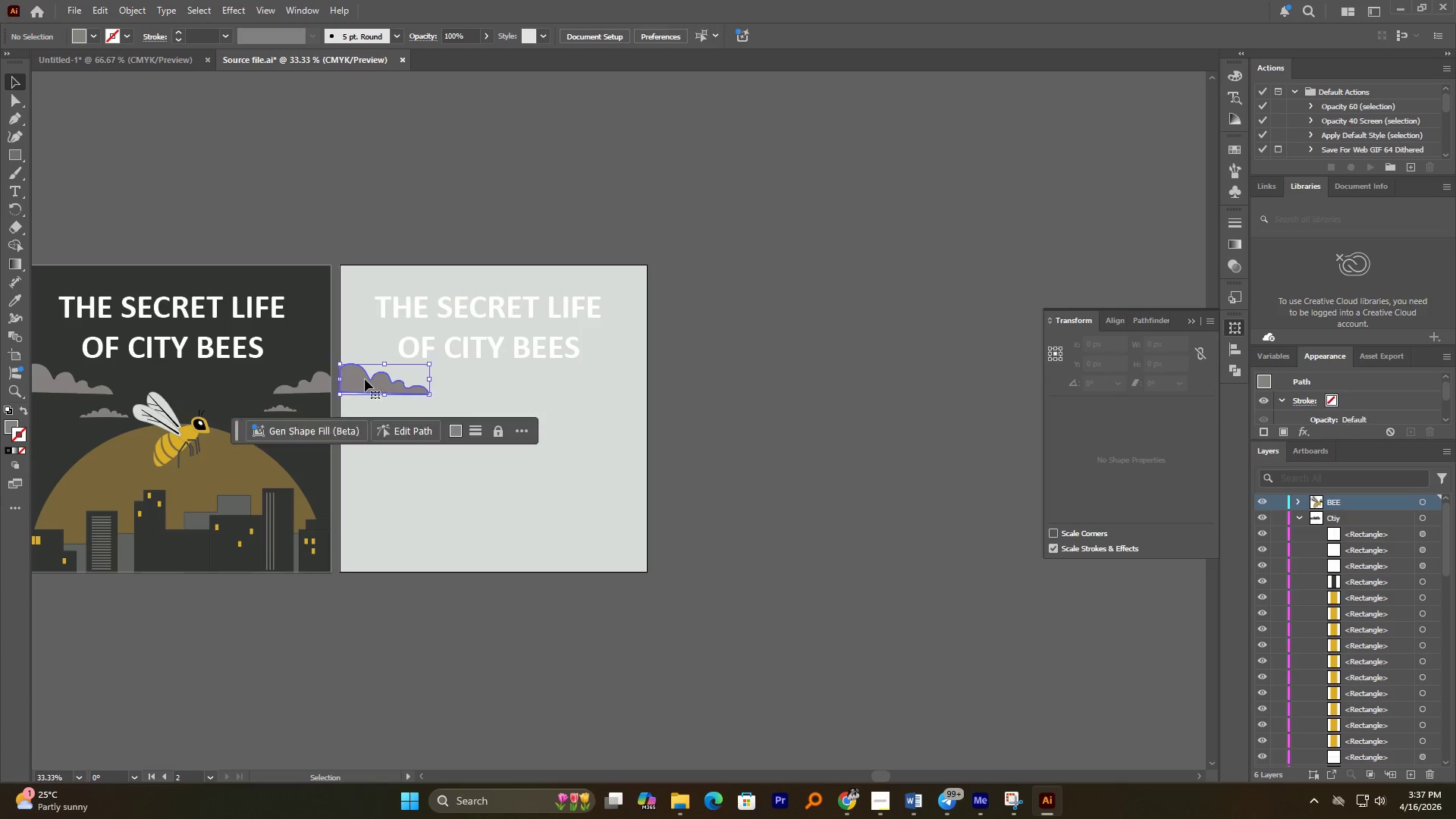 
key(Delete)
 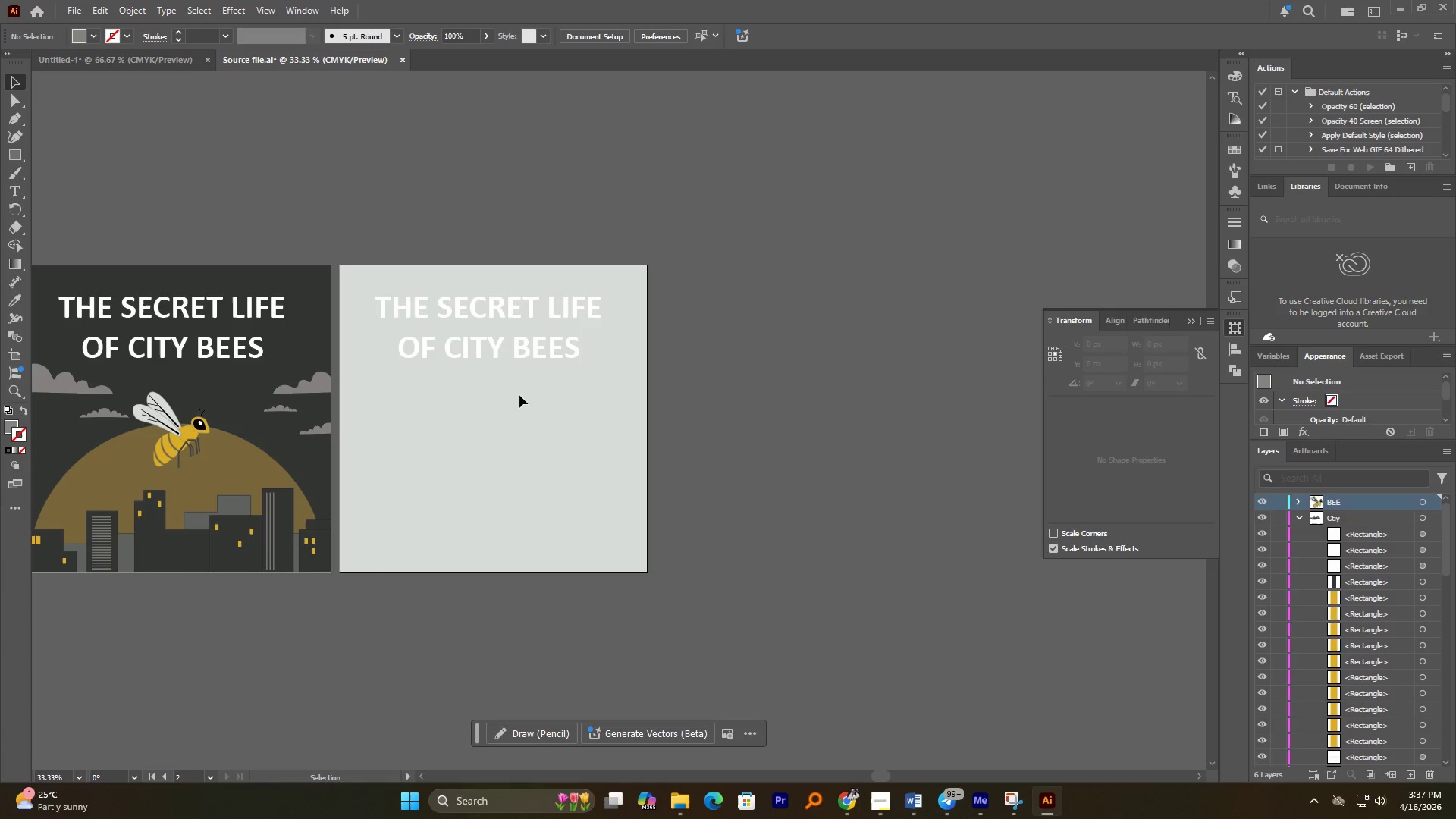 
hold_key(key=AltLeft, duration=0.47)
 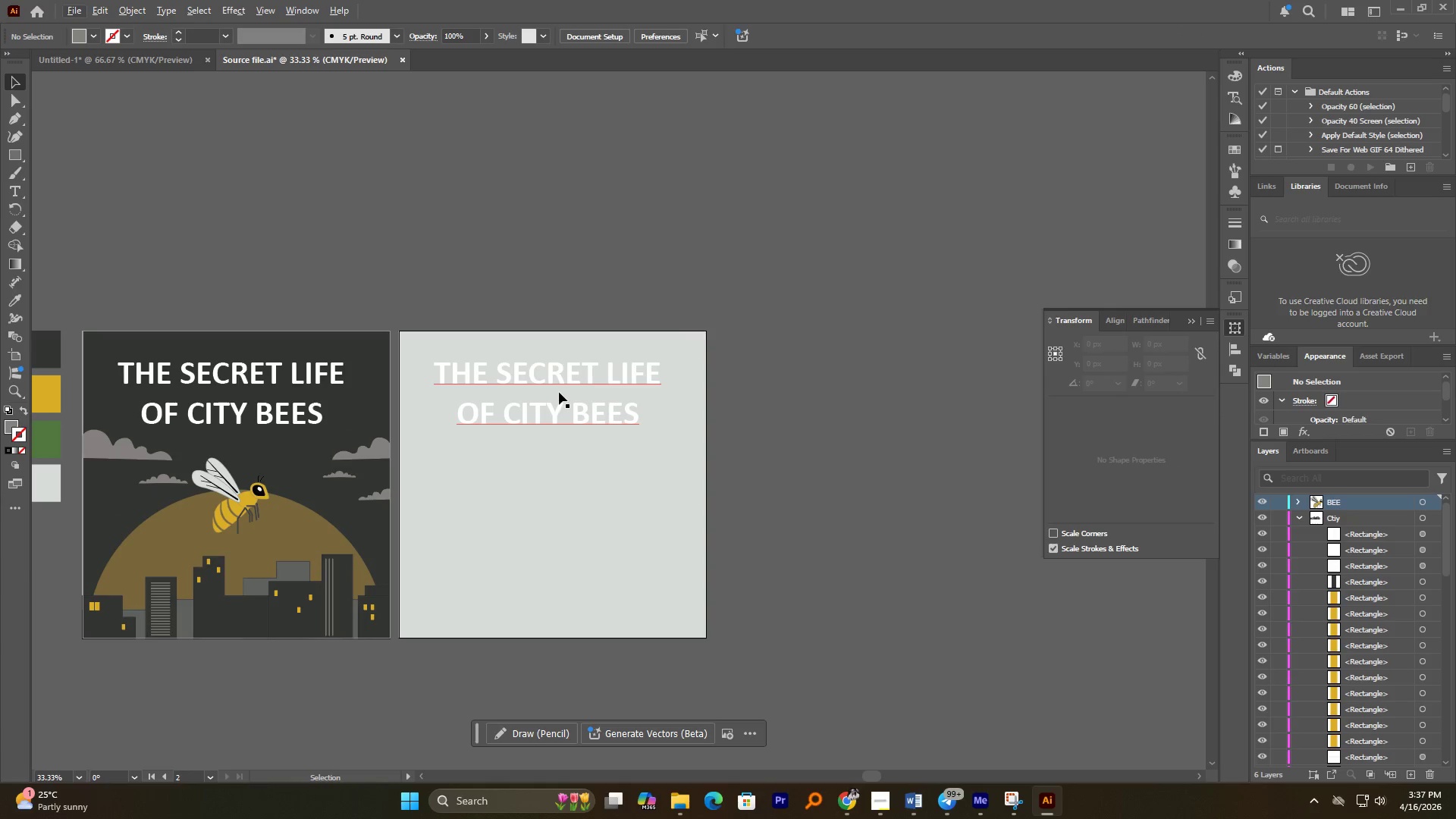 
left_click([559, 392])
 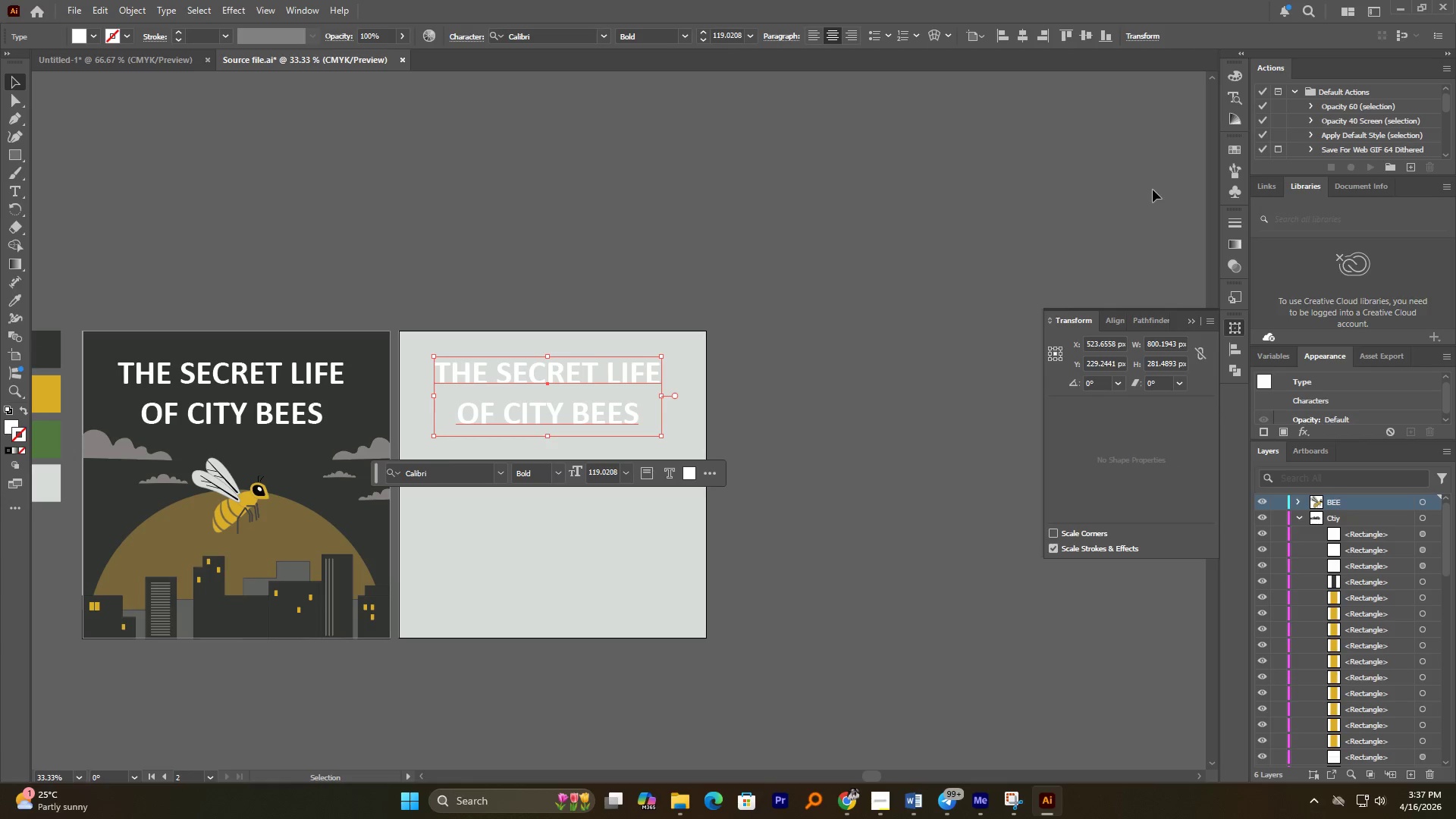 
double_click([1232, 145])
 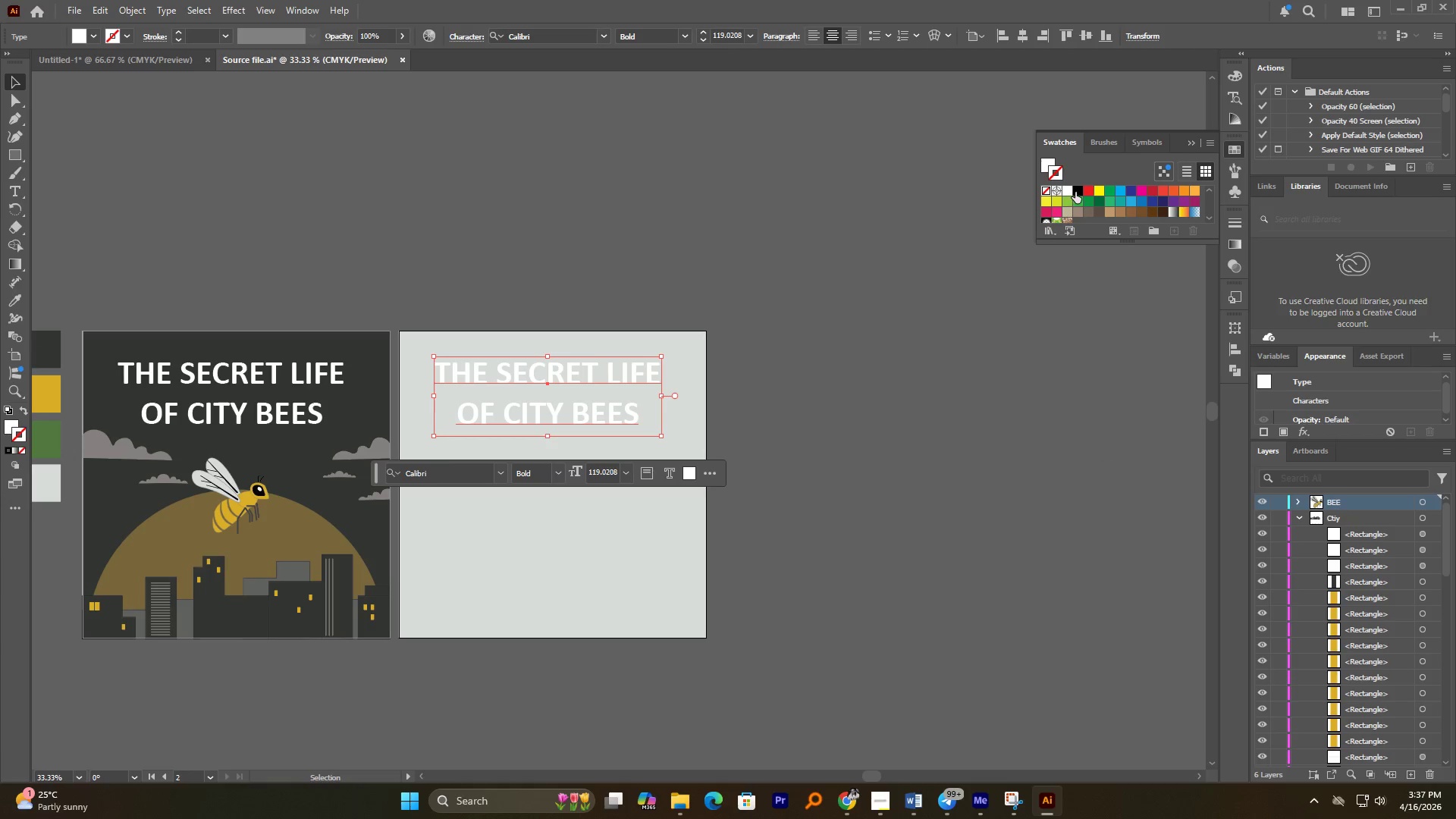 
left_click([1079, 191])
 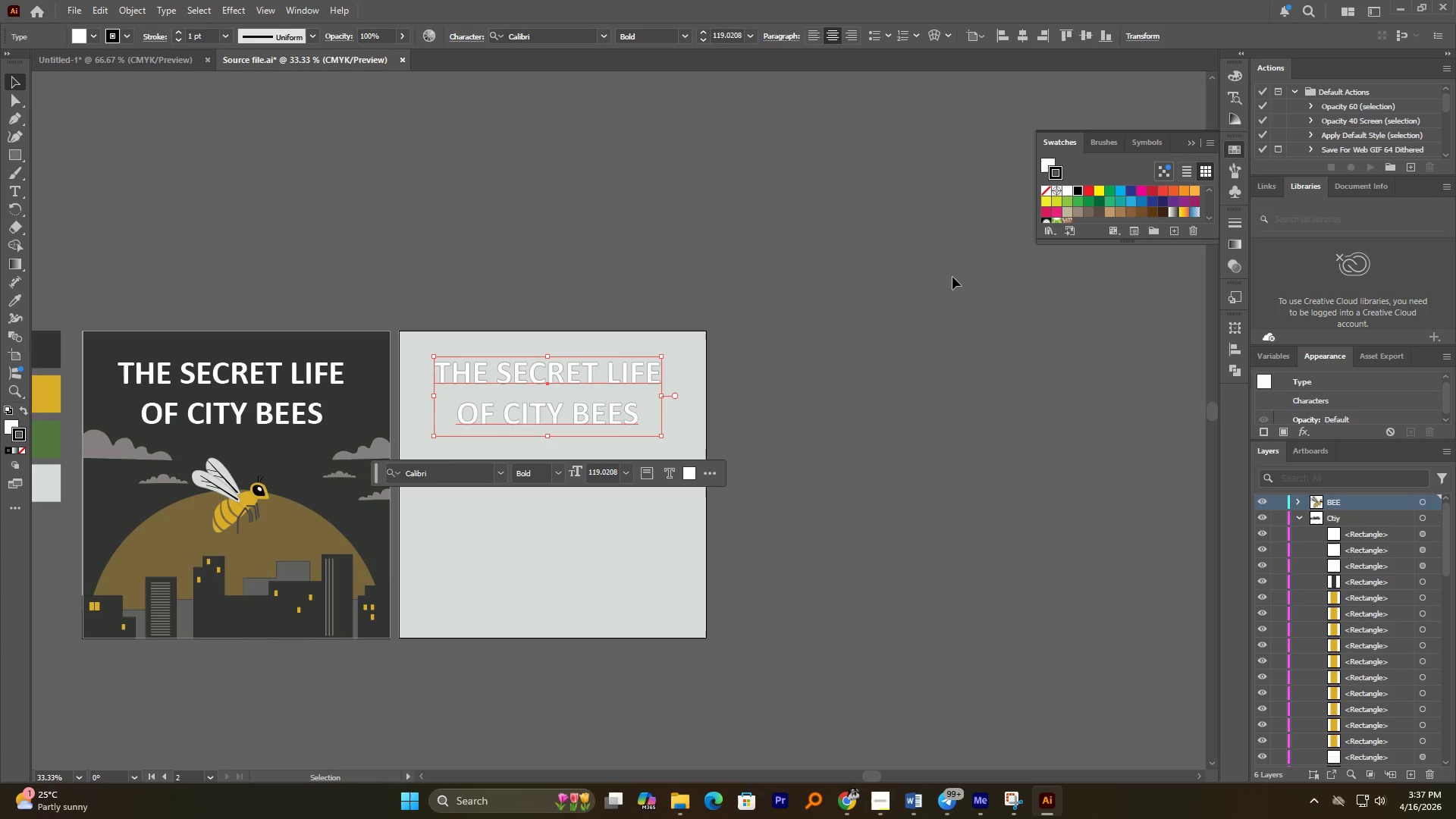 
key(Control+Z)
 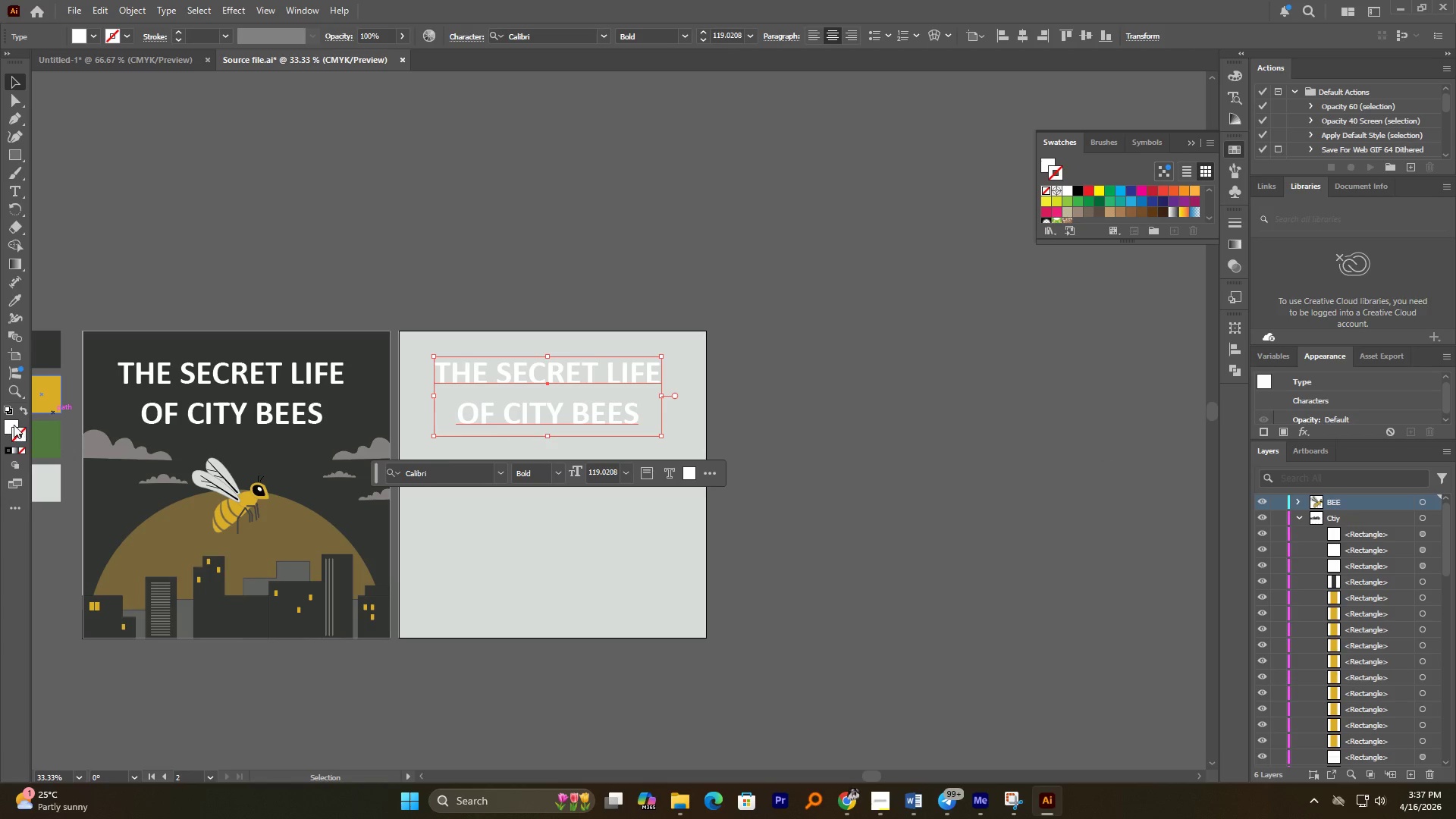 
left_click([14, 425])
 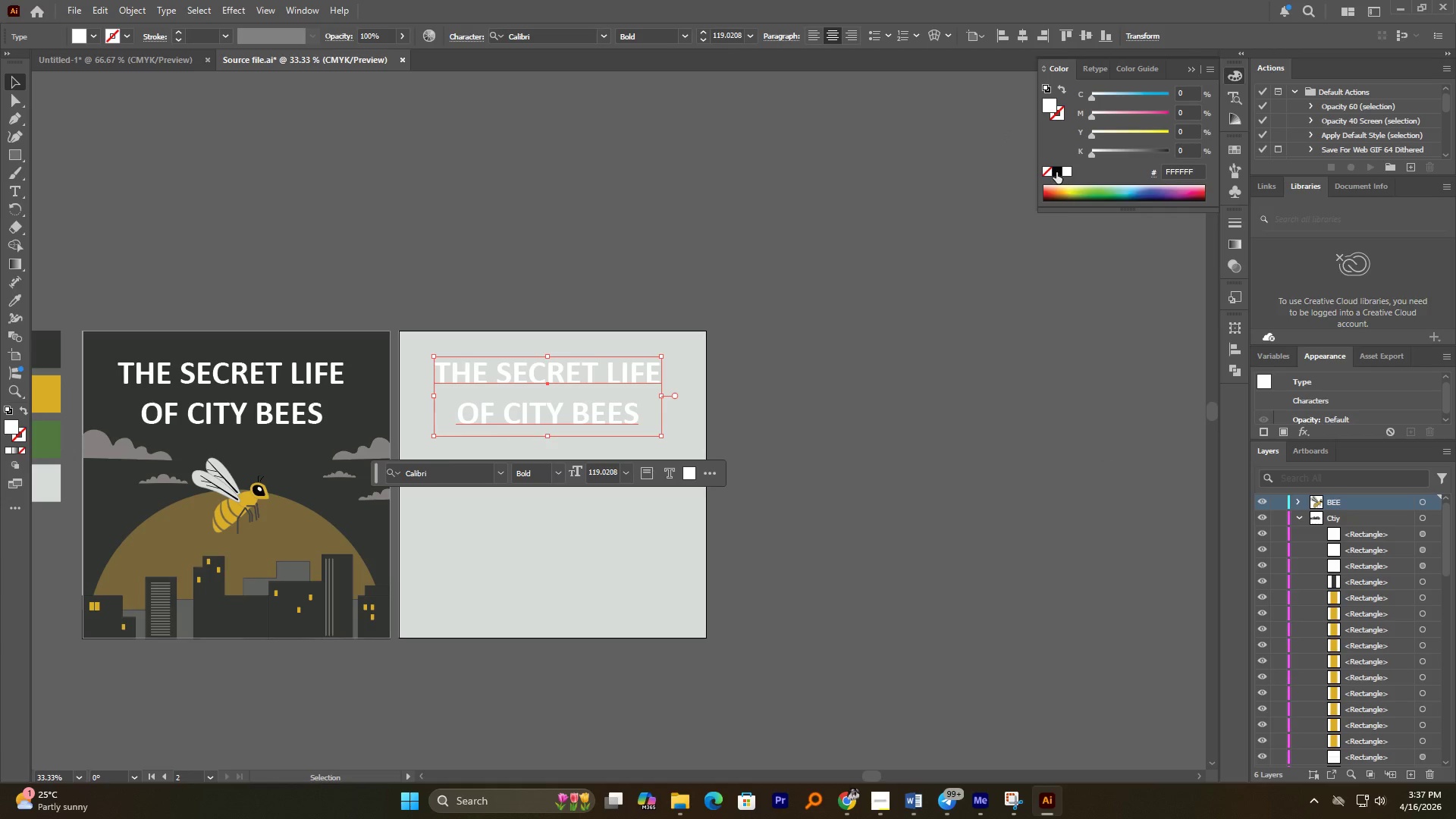 
double_click([868, 290])
 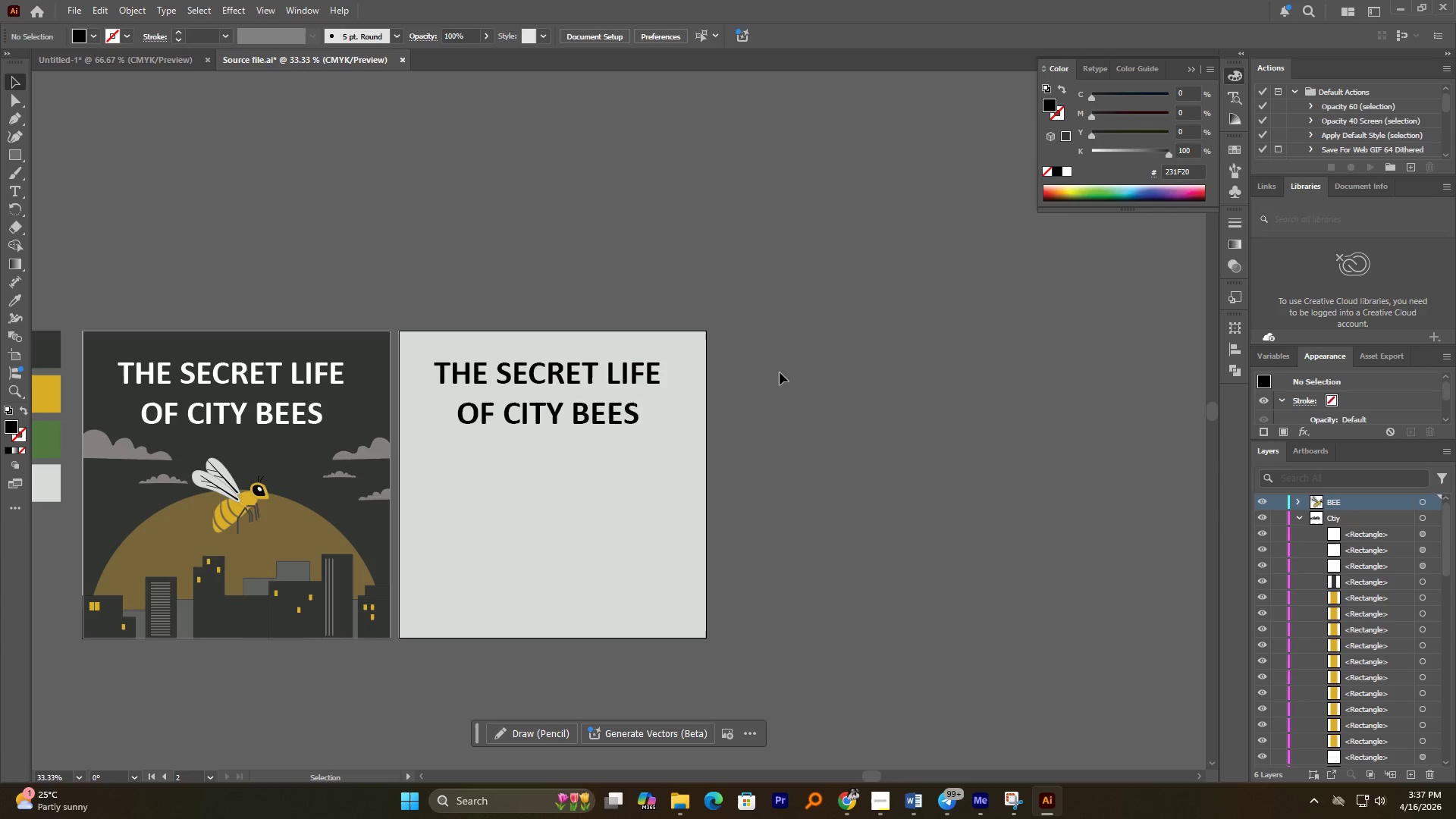 
hold_key(key=AltLeft, duration=0.94)
 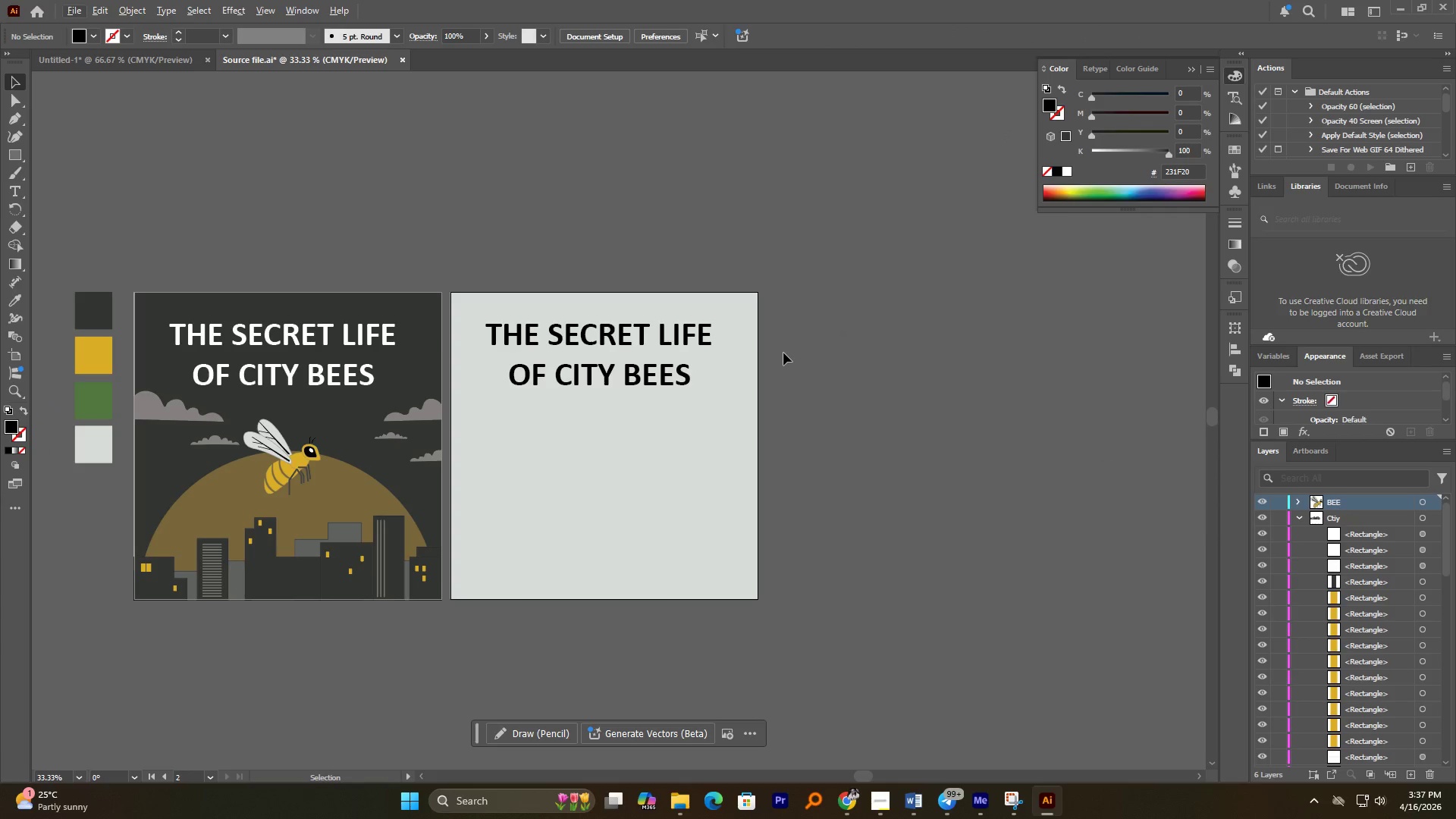 
hold_key(key=AltLeft, duration=0.34)
 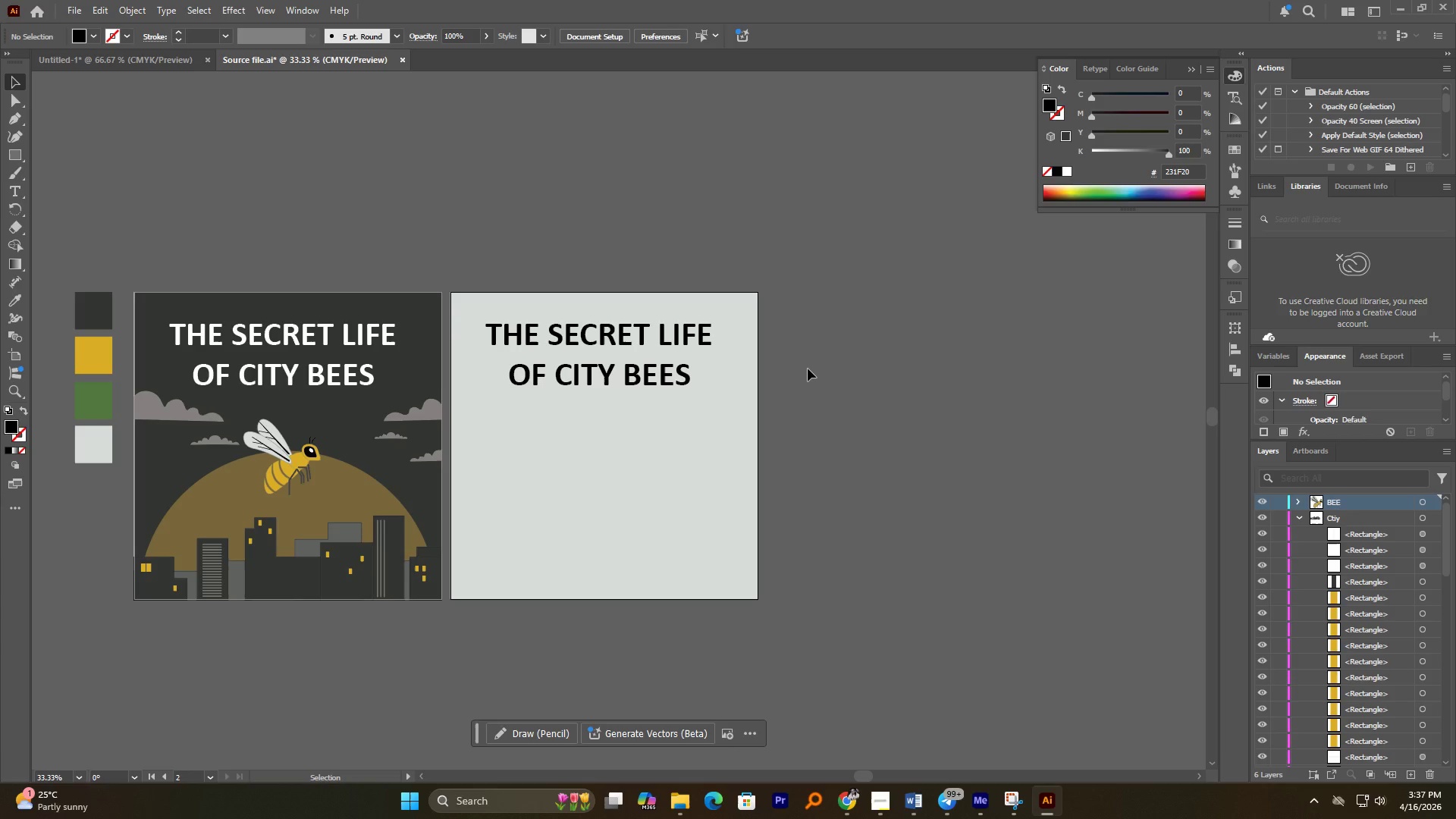 
hold_key(key=AltLeft, duration=1.03)
scroll: coordinate [654, 307], scroll_direction: up, amount: 3.0
 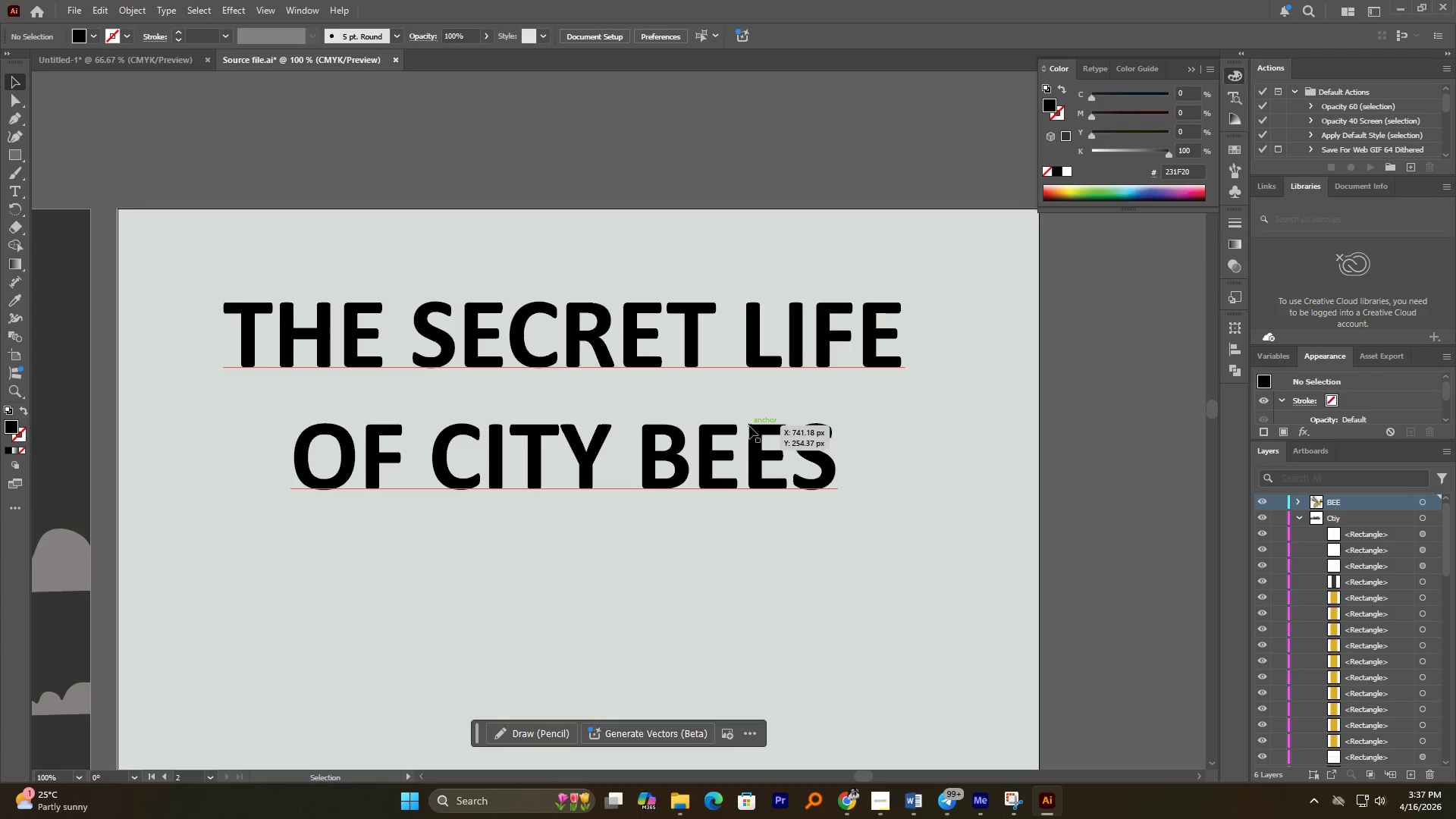 
double_click([749, 428])
 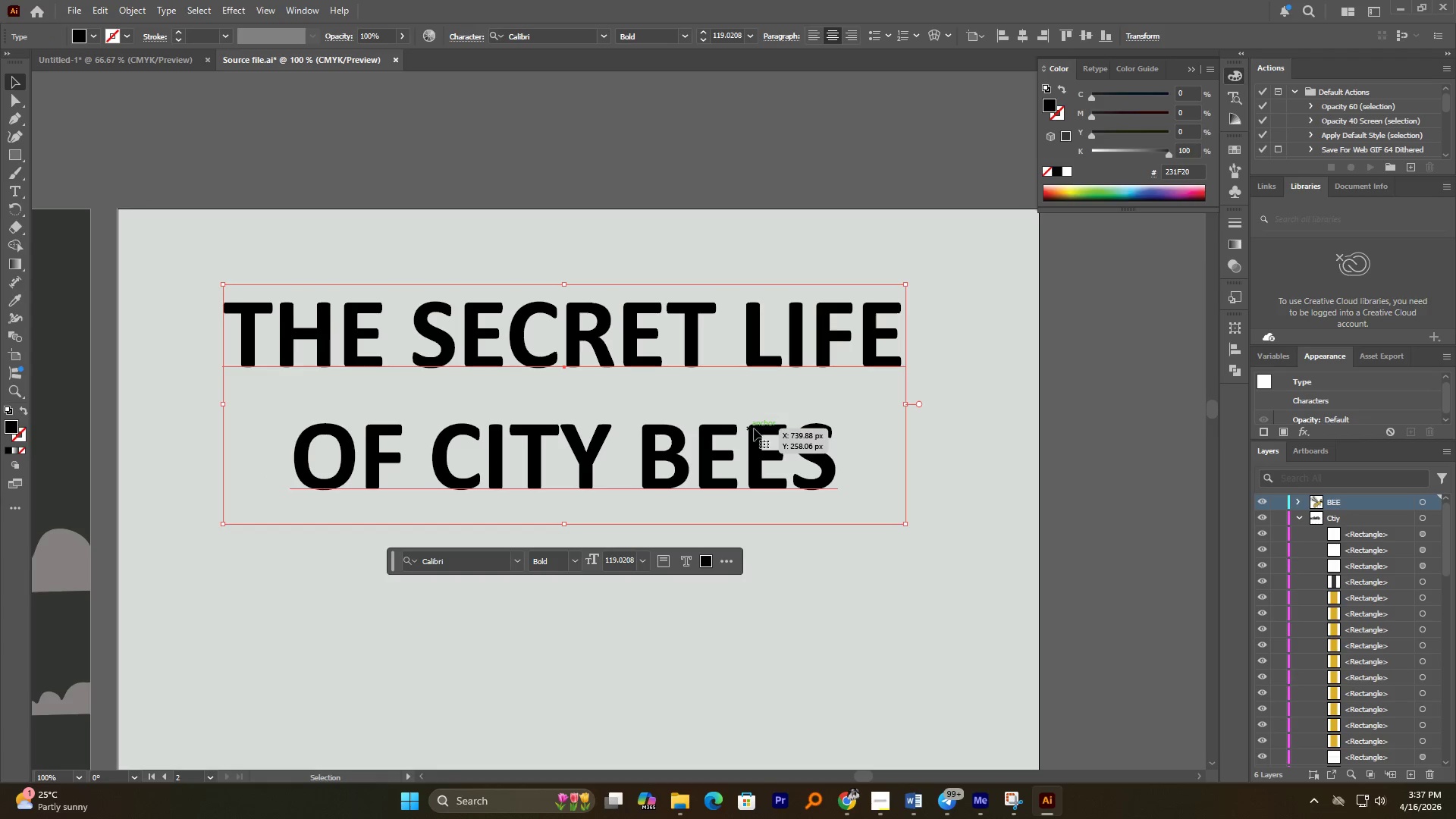 
triple_click([756, 430])
 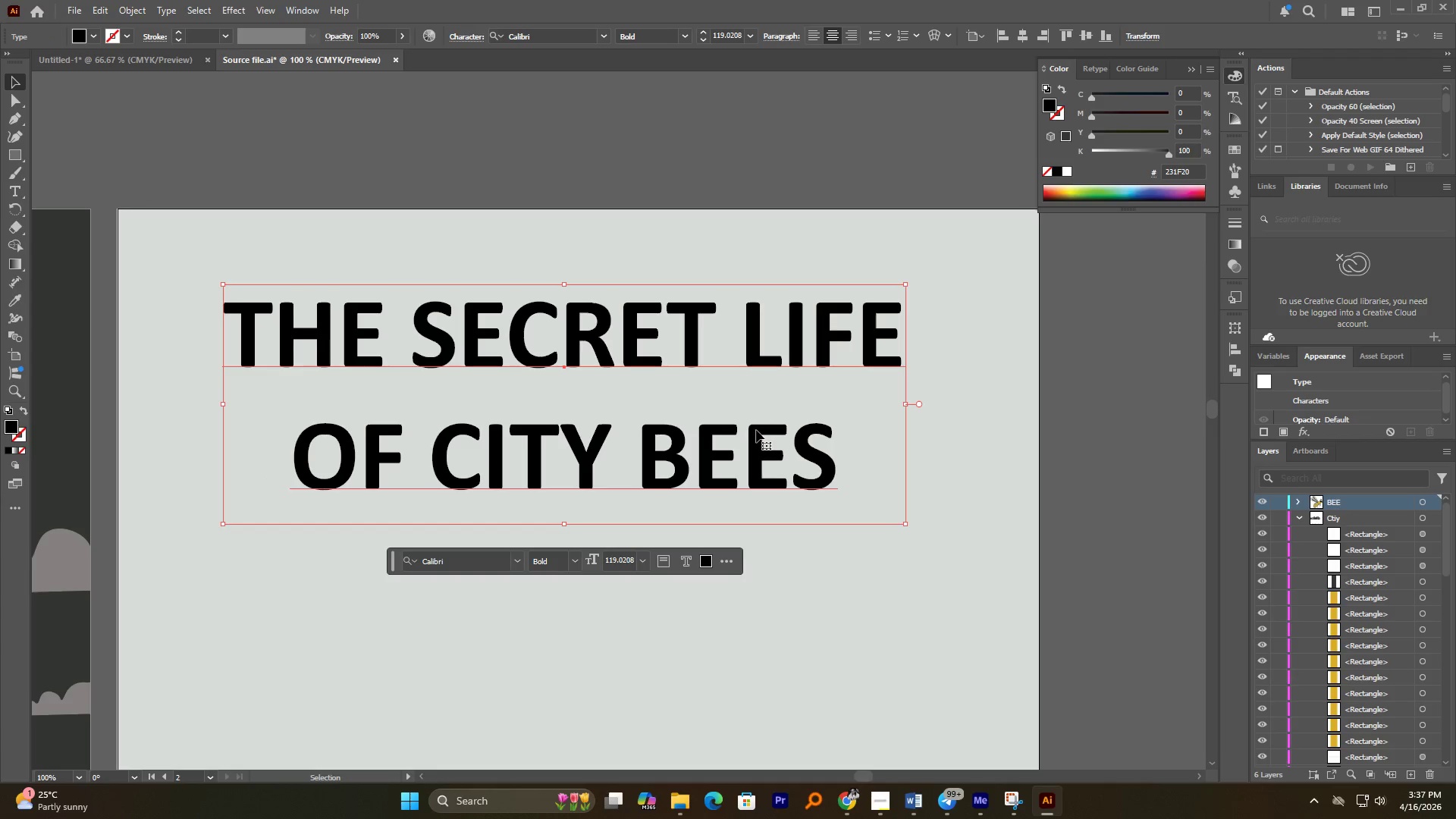 
triple_click([756, 430])
 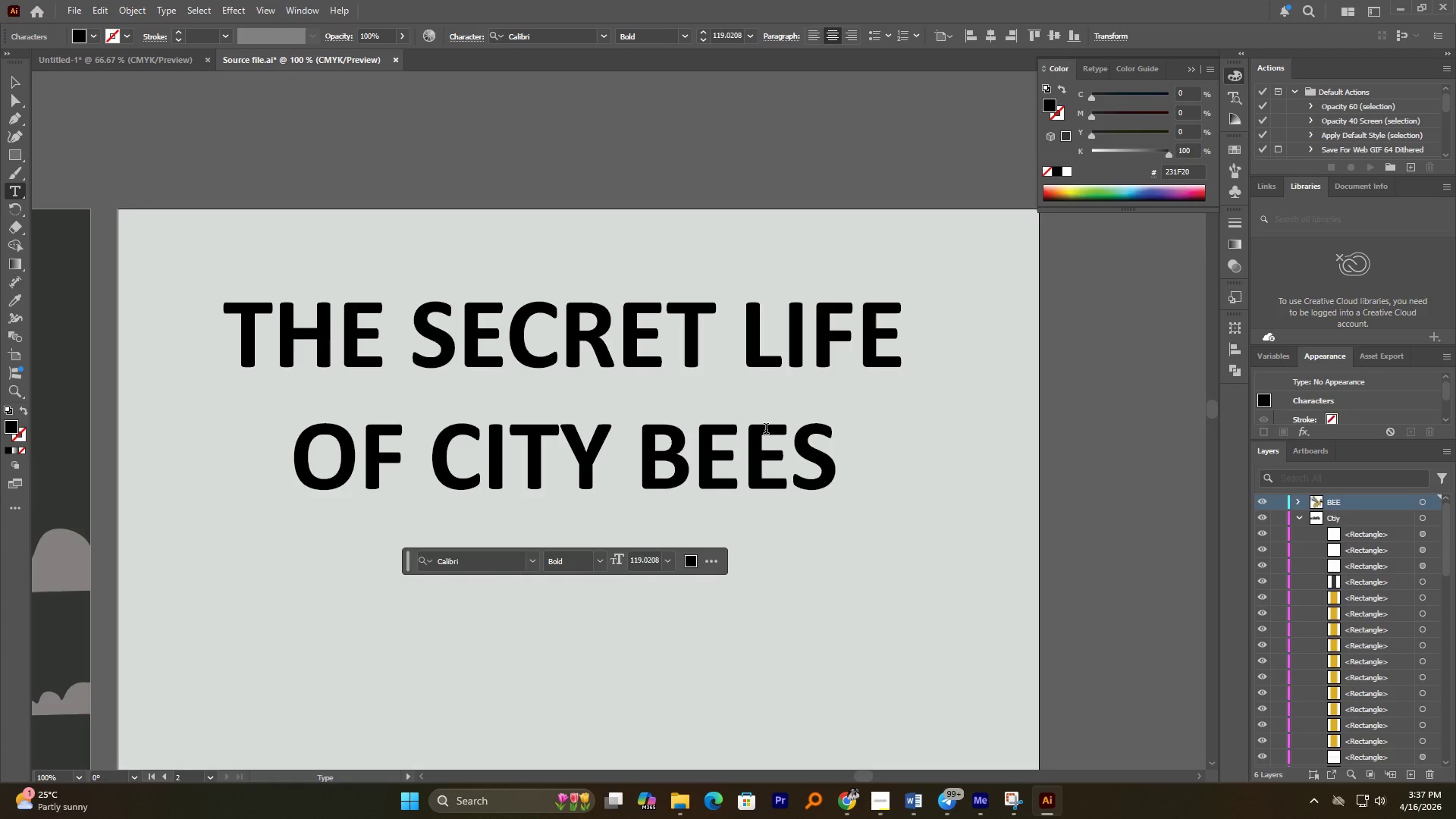 
key(Control+A)
 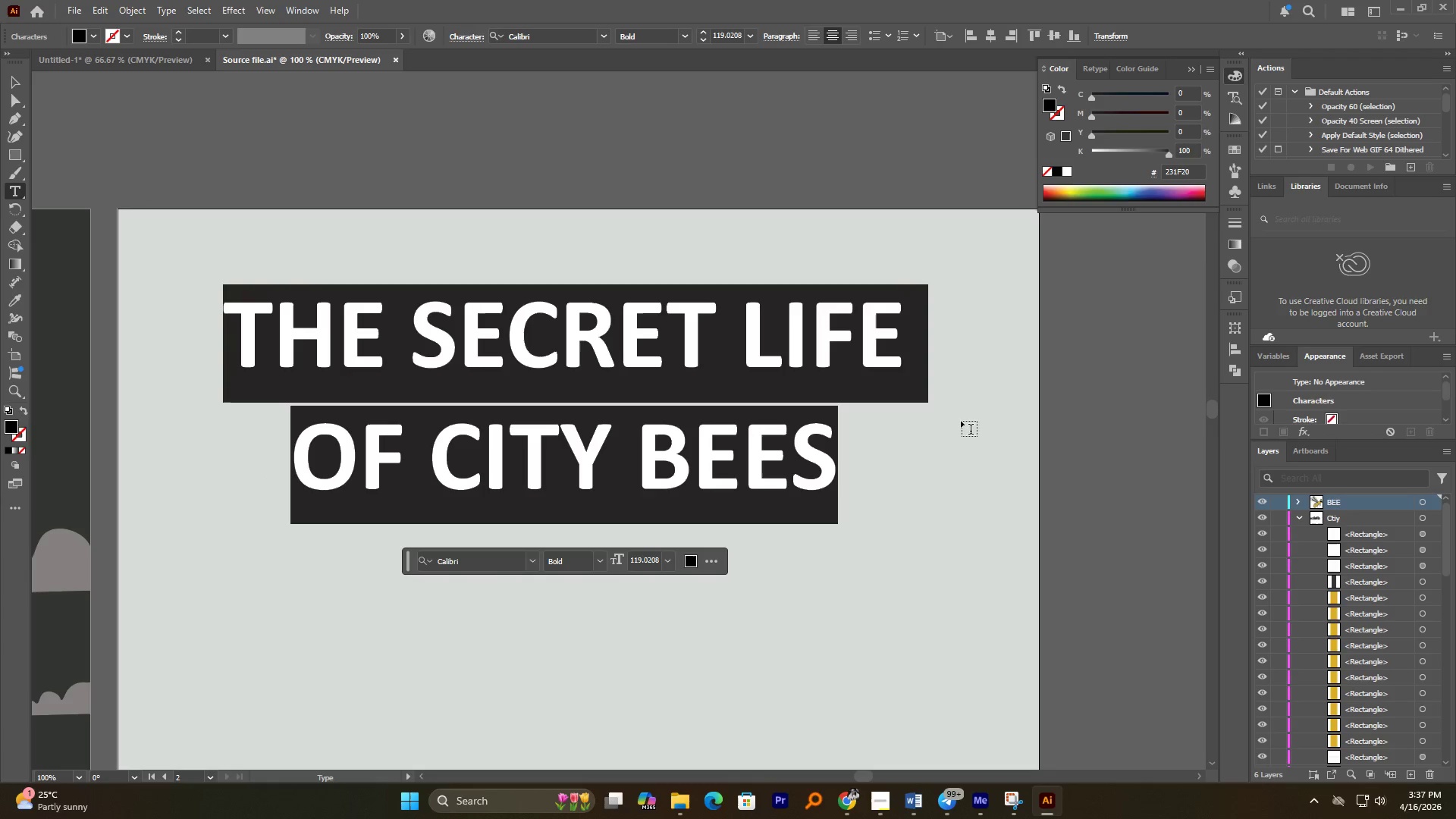 
type(VERTICA)
key(Backspace)
key(Backspace)
key(Backspace)
key(Backspace)
key(Backspace)
key(Backspace)
type(ERTICAL ROOF )
 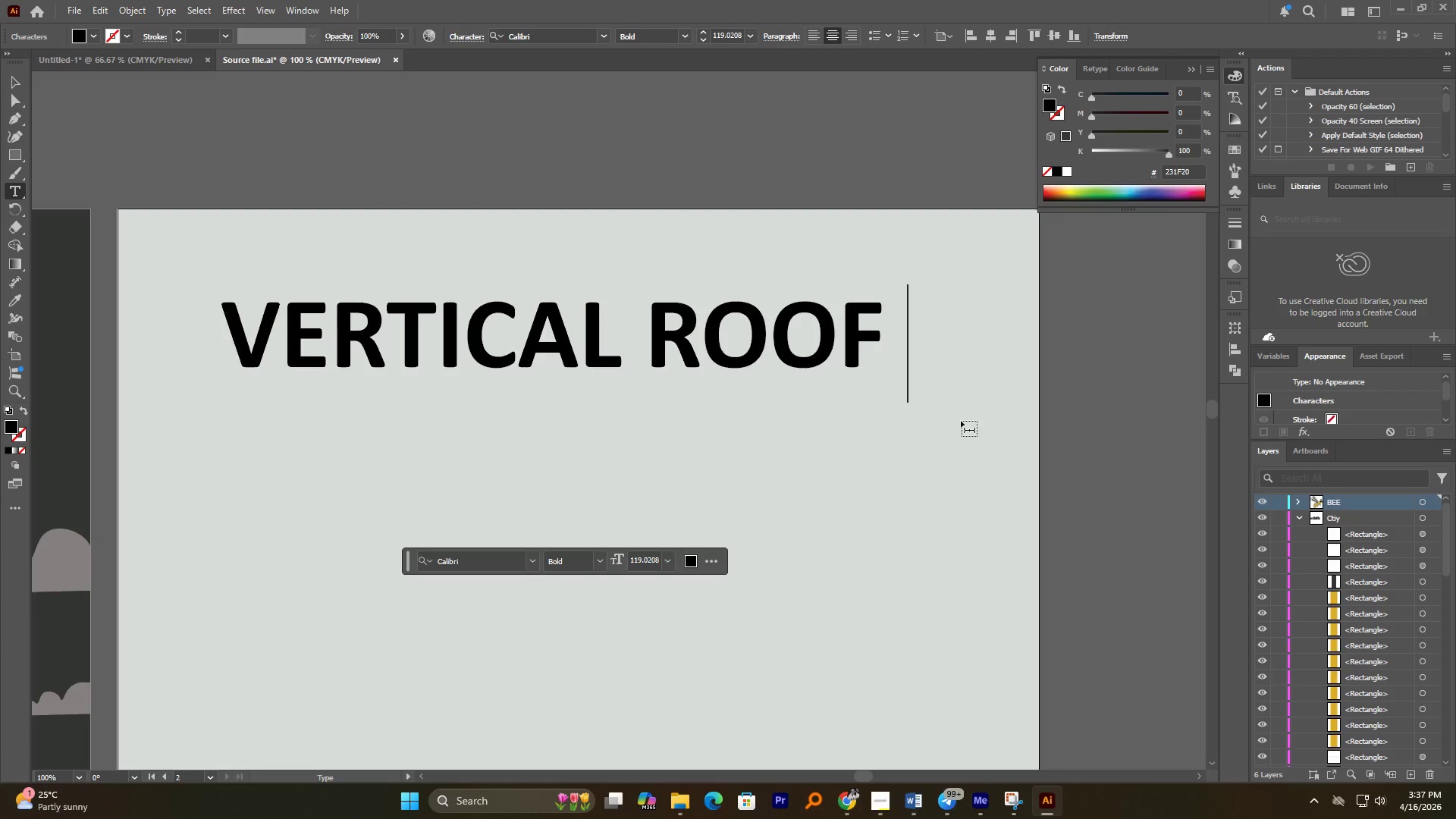 
type(TOP HIVE)
 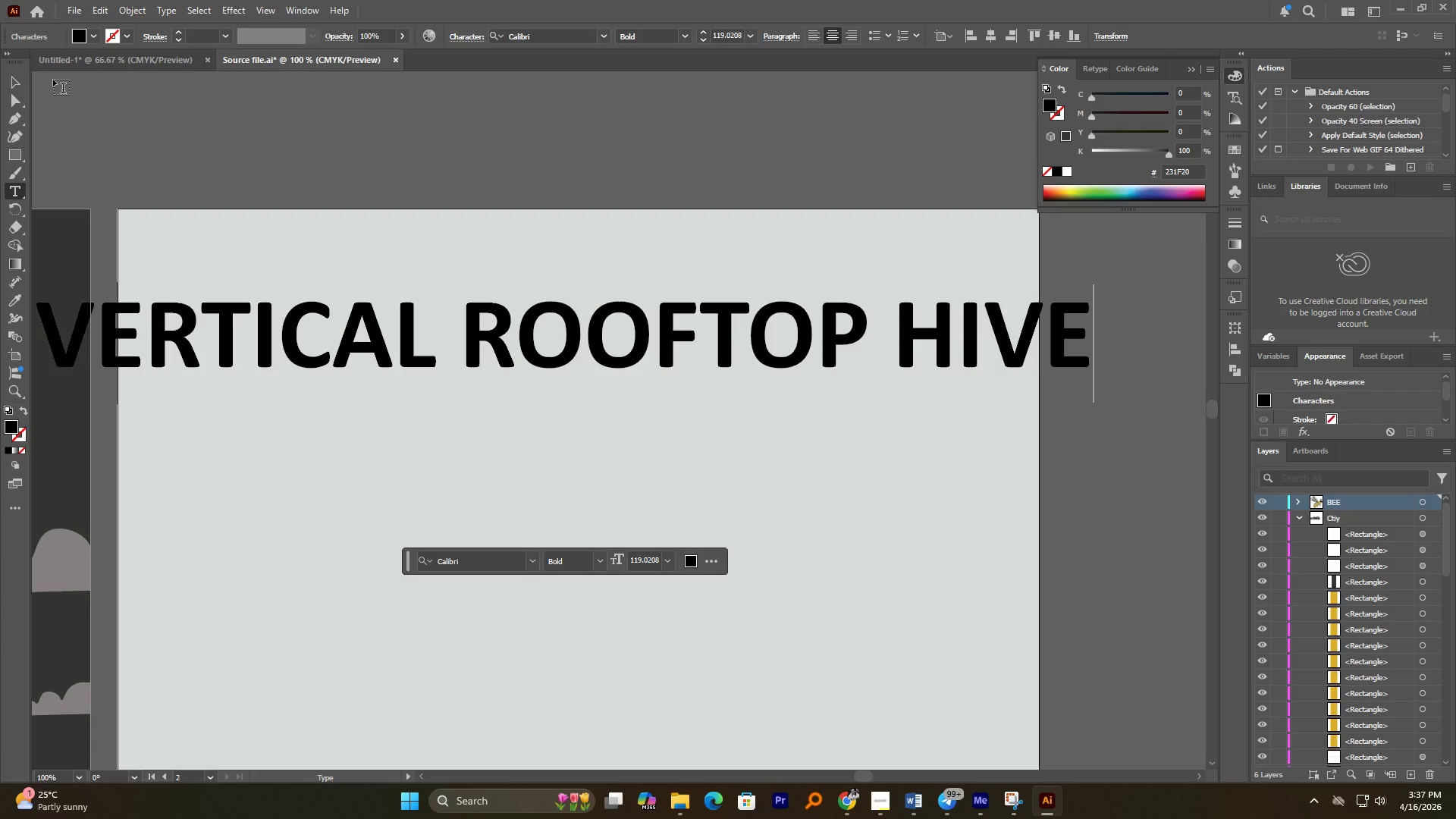 
left_click([20, 81])
 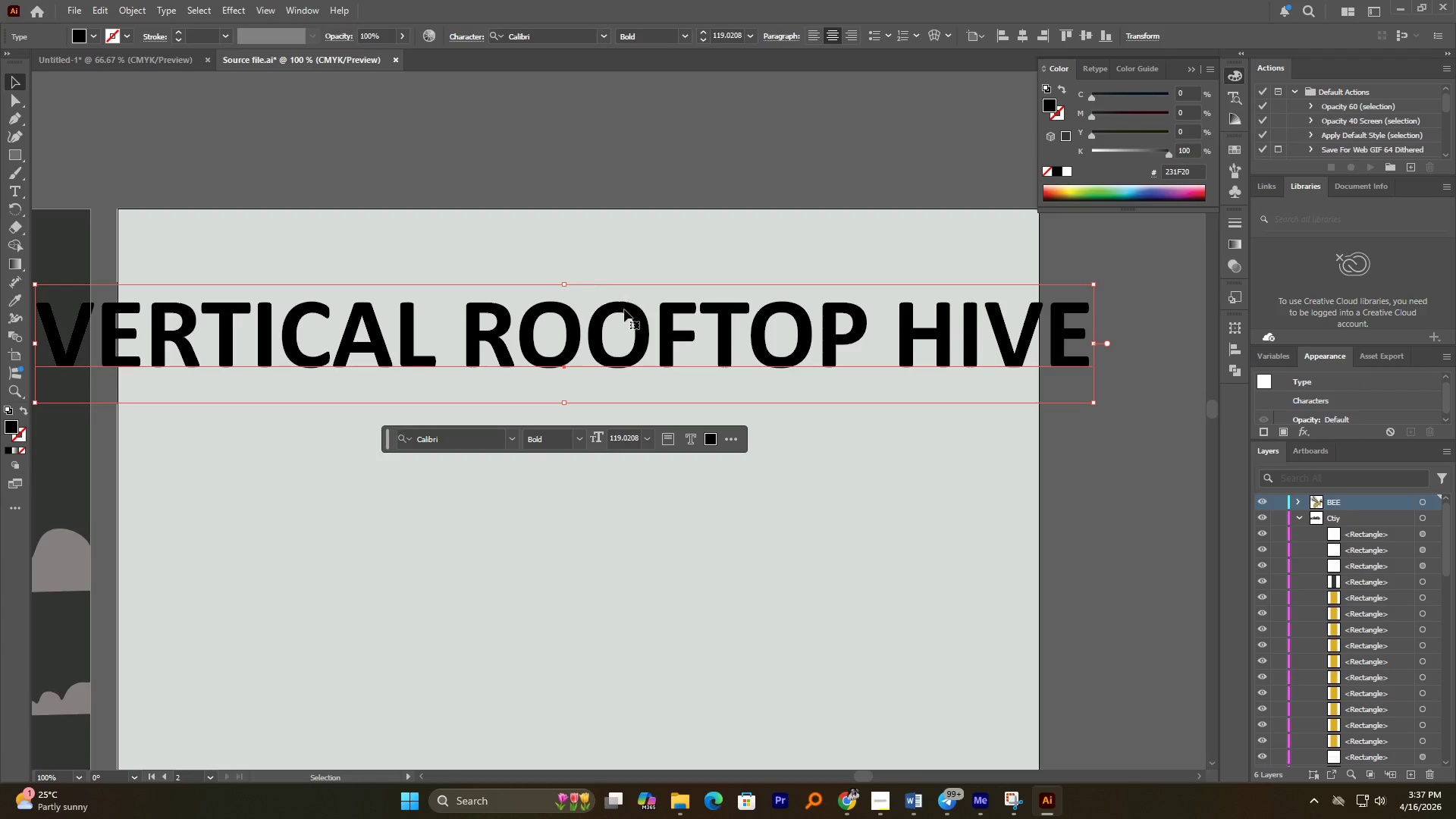 
hold_key(key=AltLeft, duration=2.09)
hold_key(key=ShiftLeft, duration=2.03)
left_click_drag(start_coordinate=[563, 283], to_coordinate=[567, 303])
 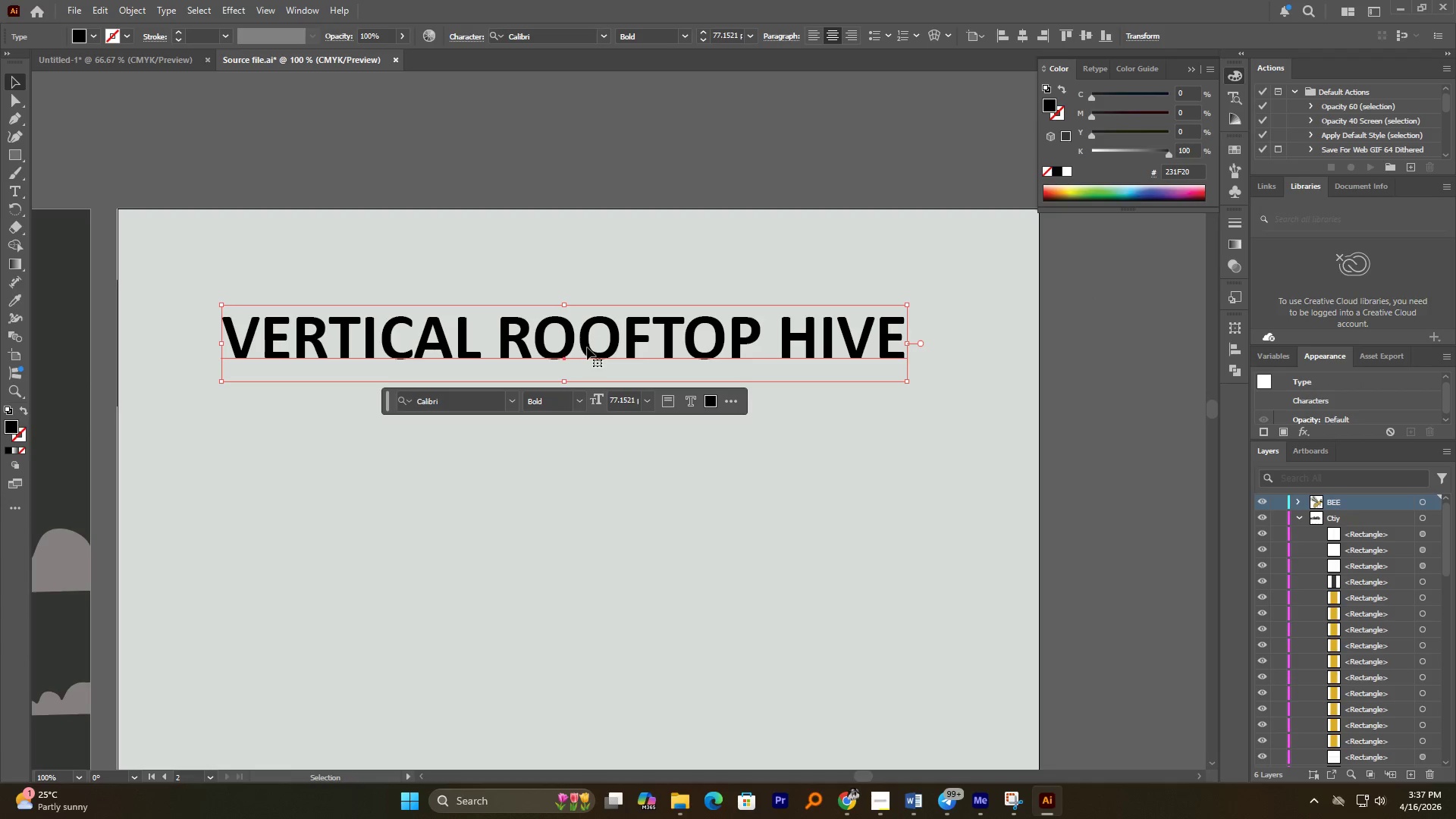 
left_click_drag(start_coordinate=[588, 344], to_coordinate=[588, 310])
 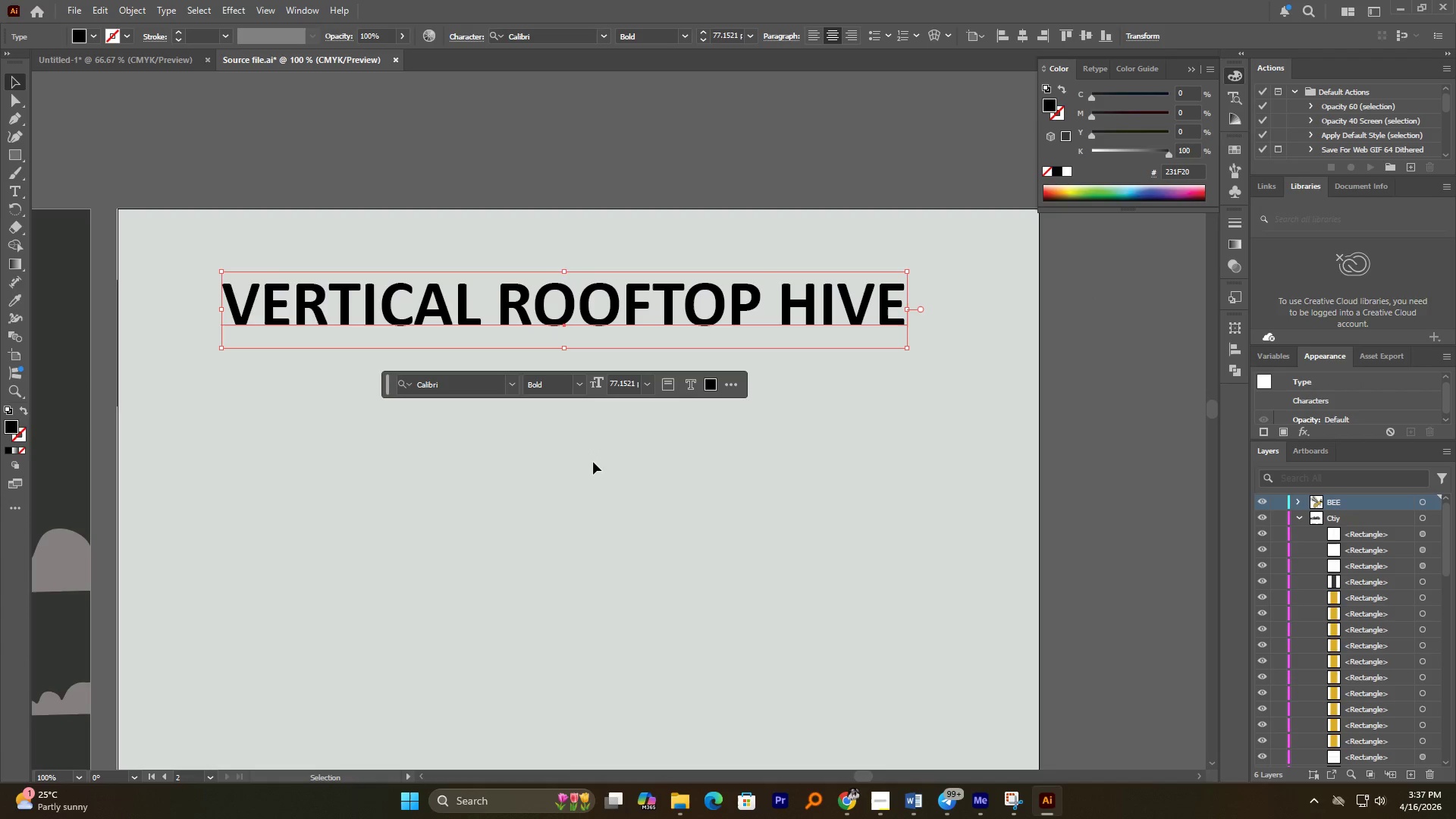 
hold_key(key=ShiftLeft, duration=0.95)
 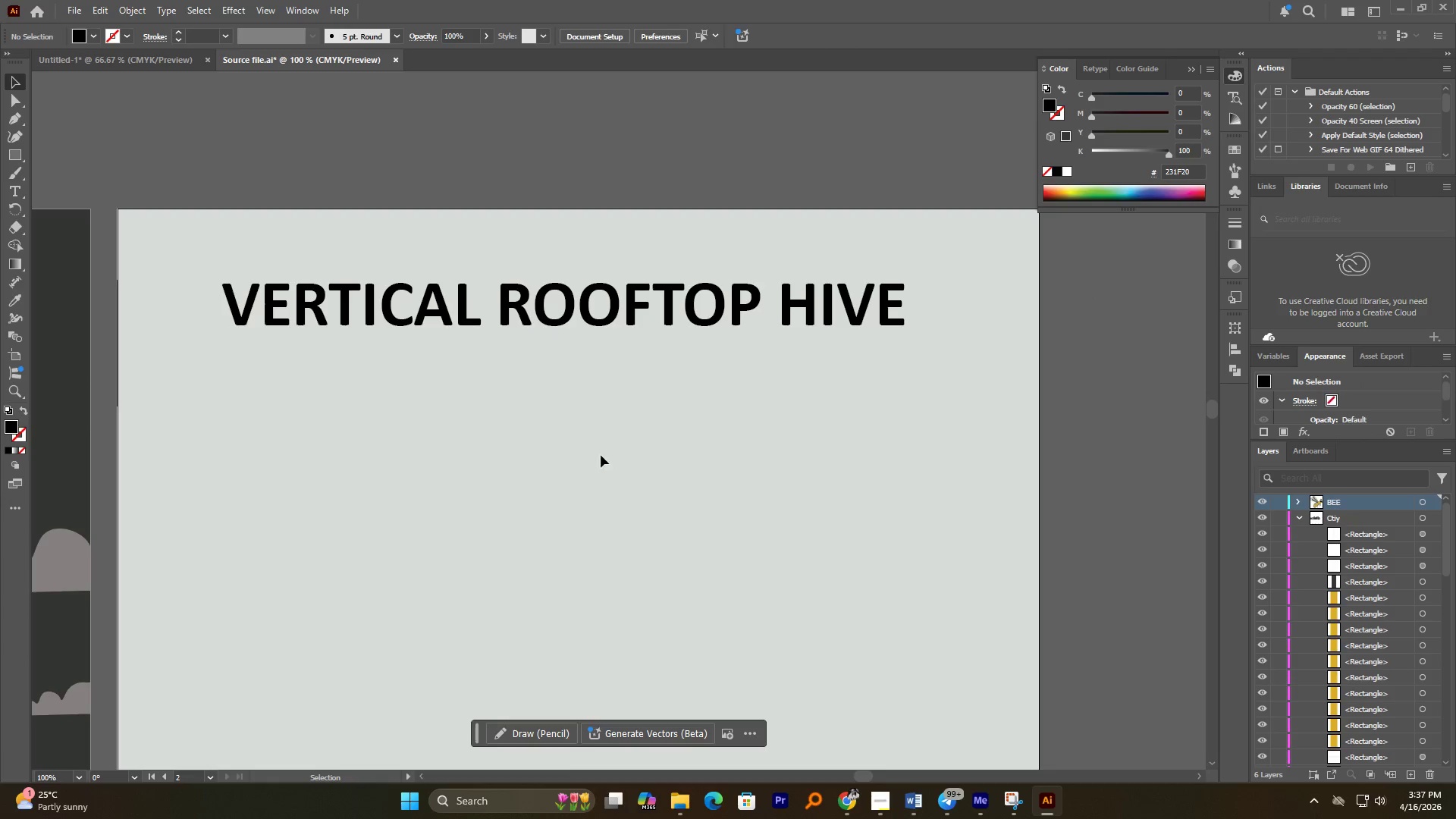 
hold_key(key=AltLeft, duration=1.39)
scroll: coordinate [603, 439], scroll_direction: down, amount: 1.0
 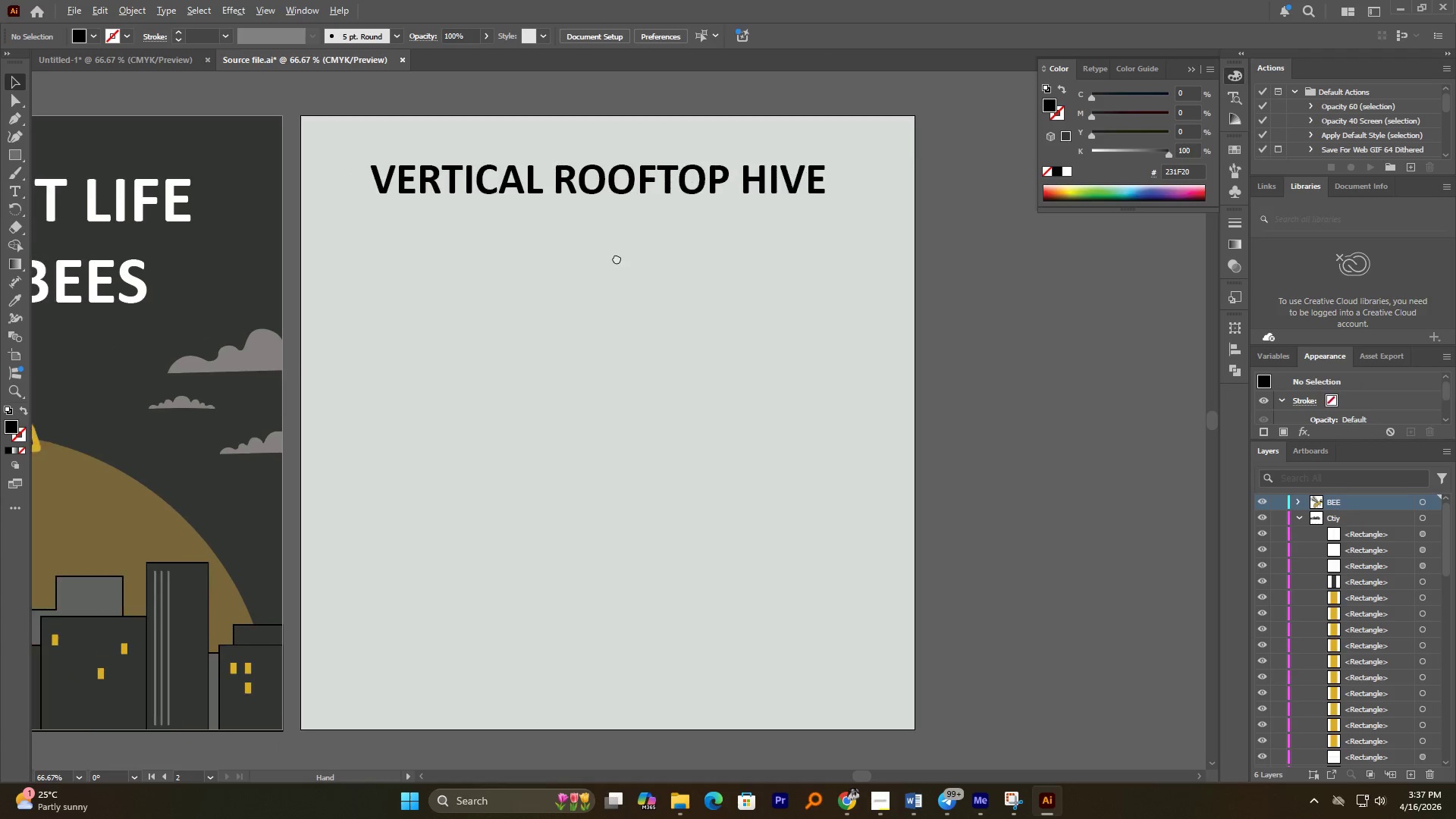 
key(Control+S)
 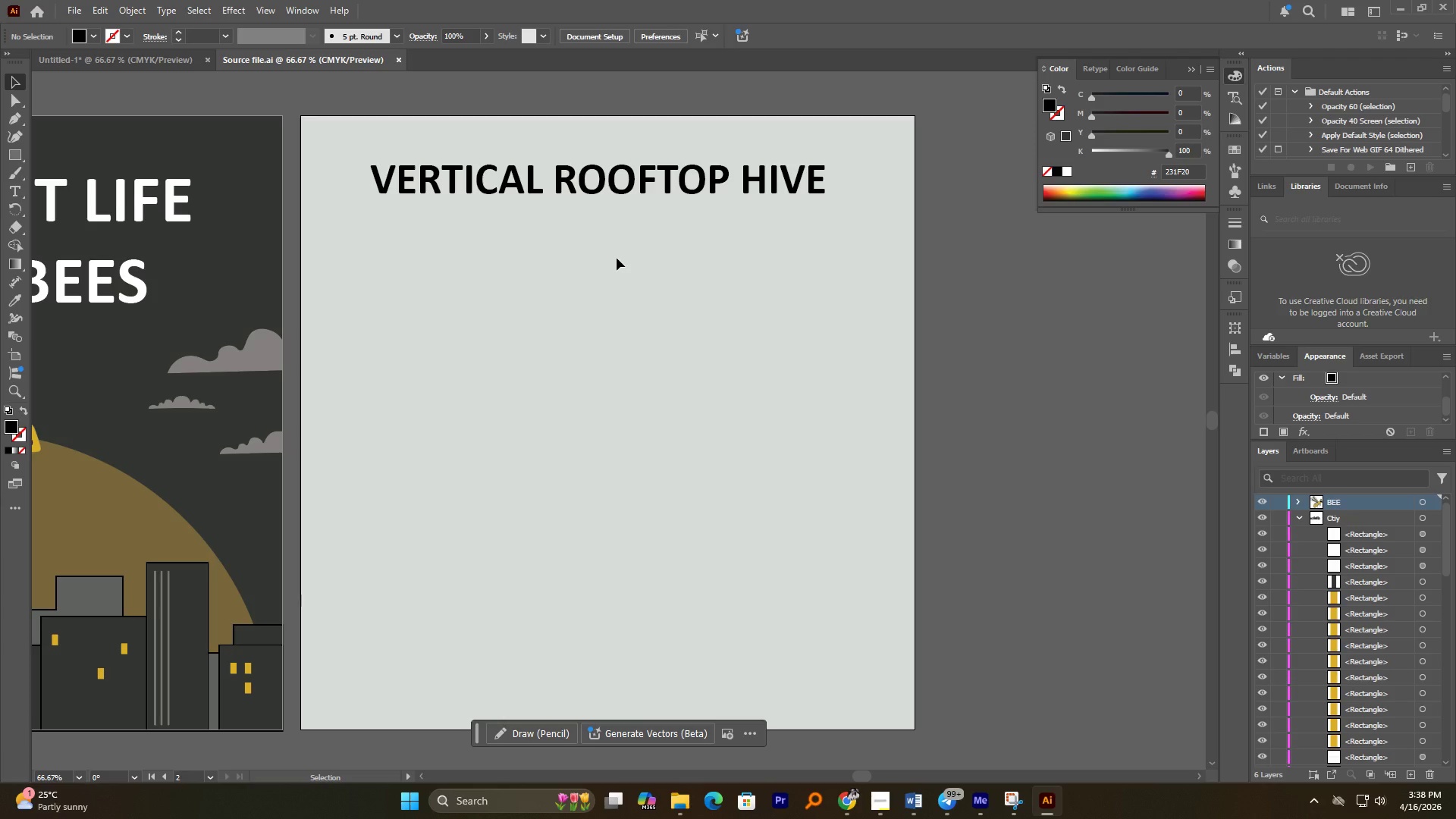 
wait(18.88)
 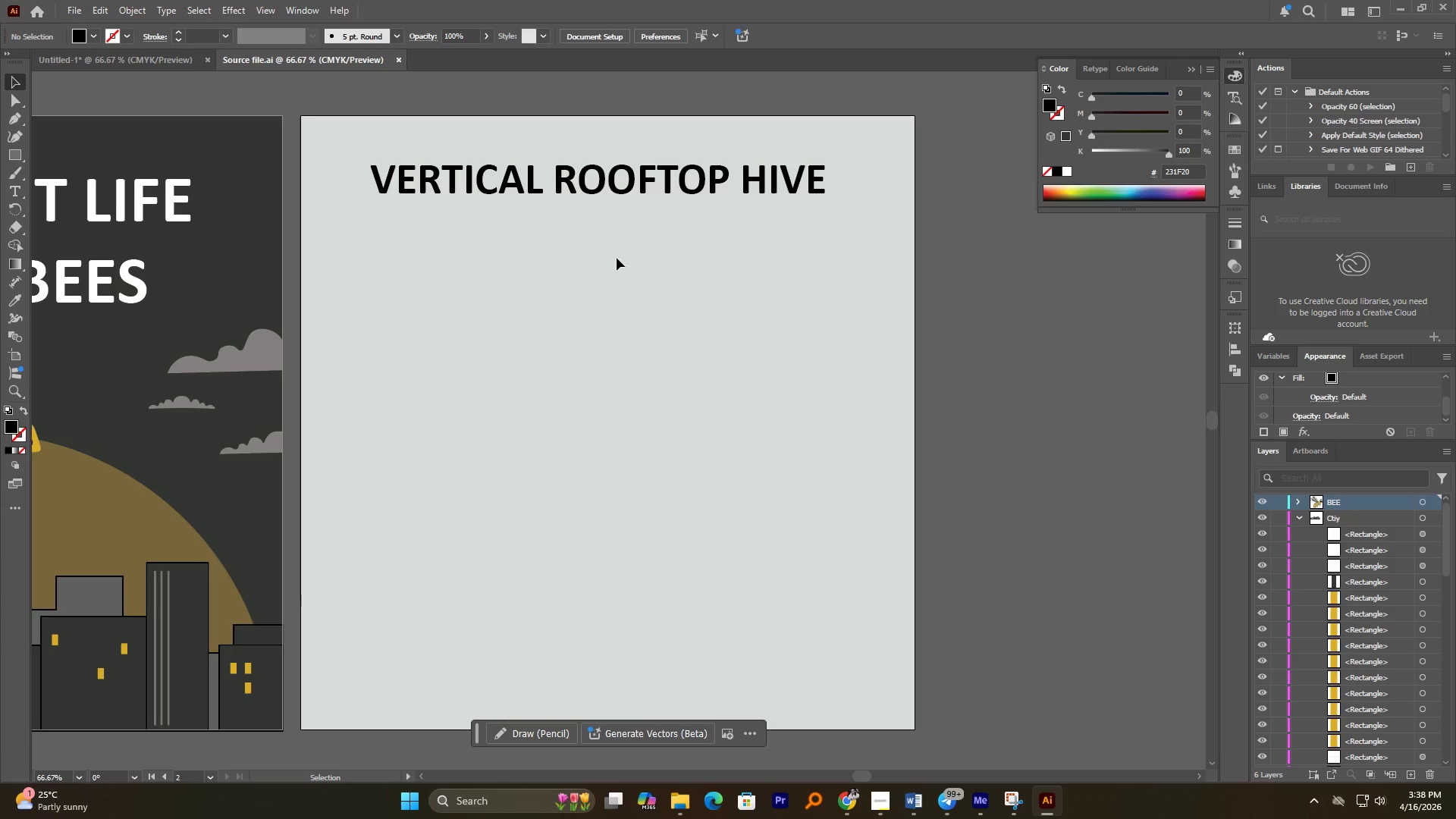 
hold_key(key=AltLeft, duration=1.42)
 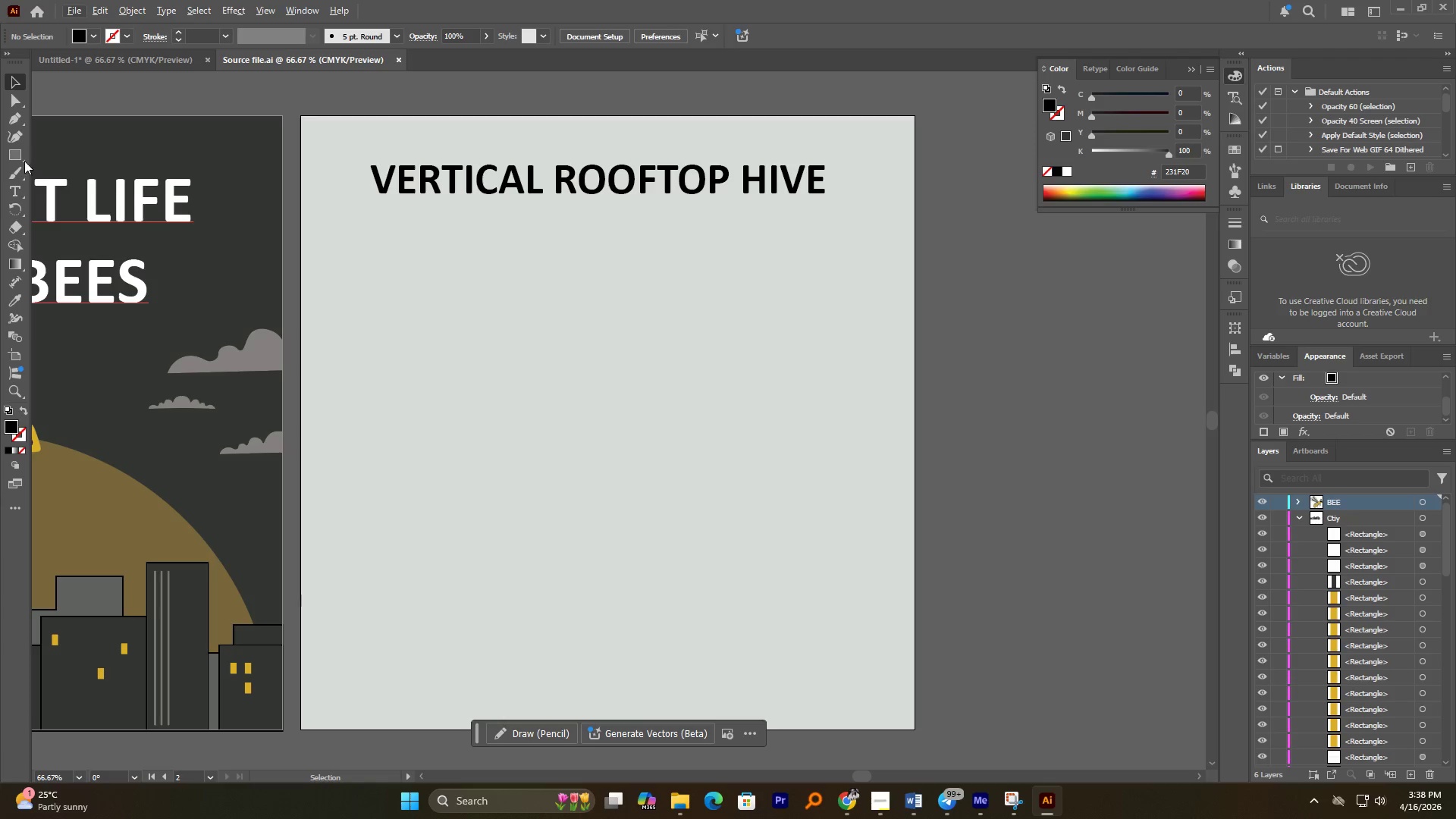 
left_click([17, 156])
 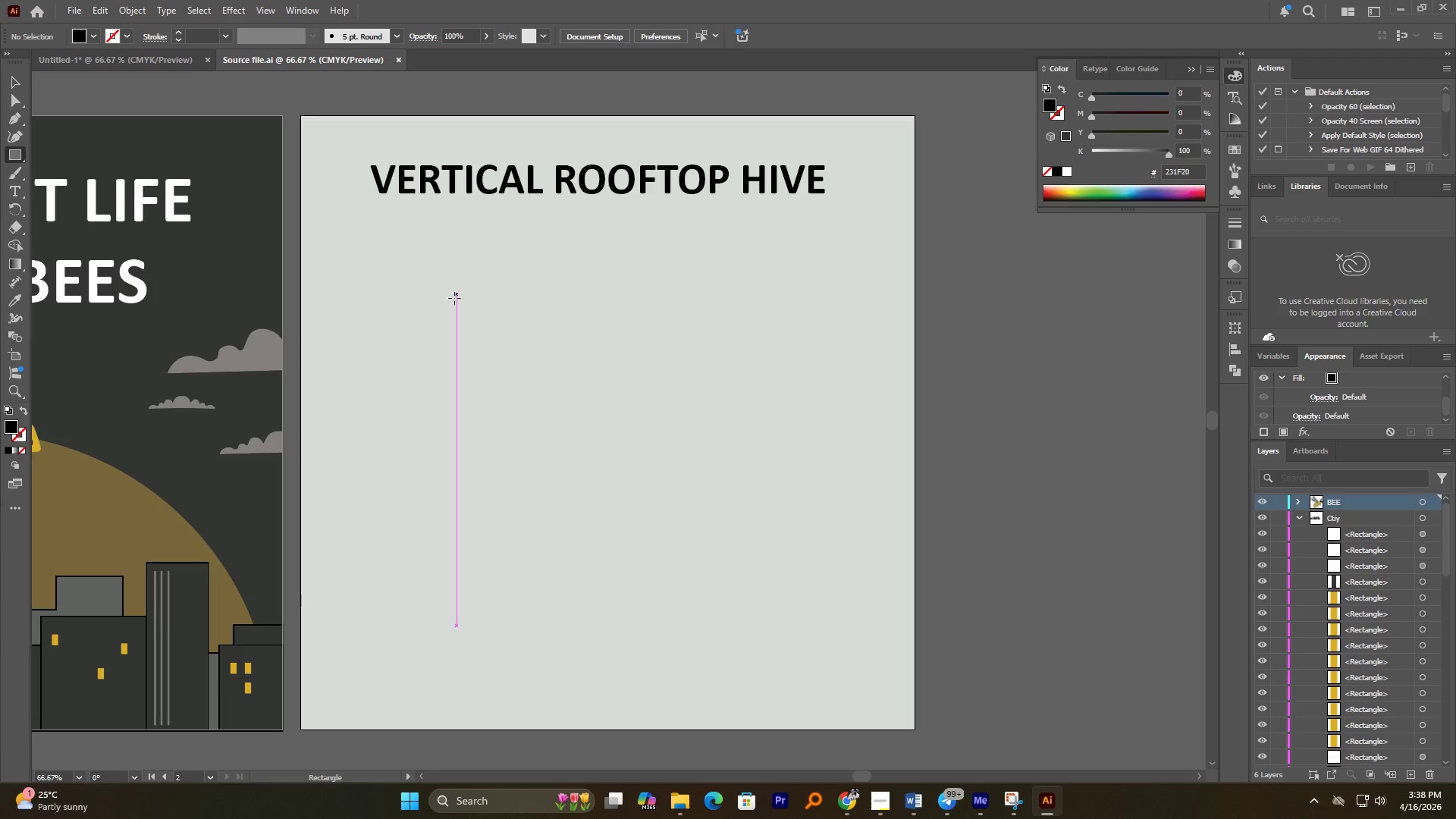 
left_click_drag(start_coordinate=[451, 327], to_coordinate=[736, 667])
 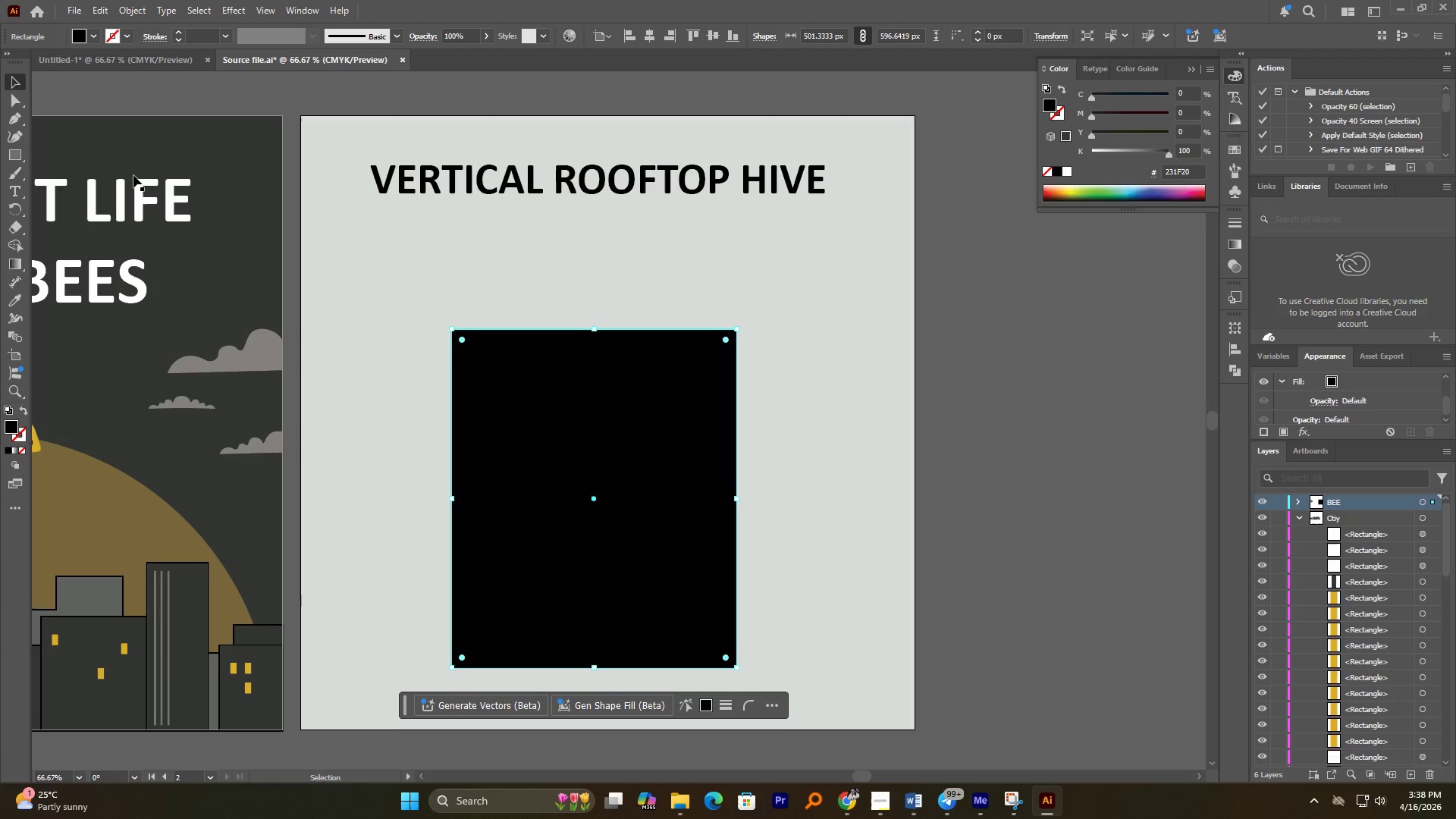 
left_click_drag(start_coordinate=[584, 466], to_coordinate=[587, 406])
 